 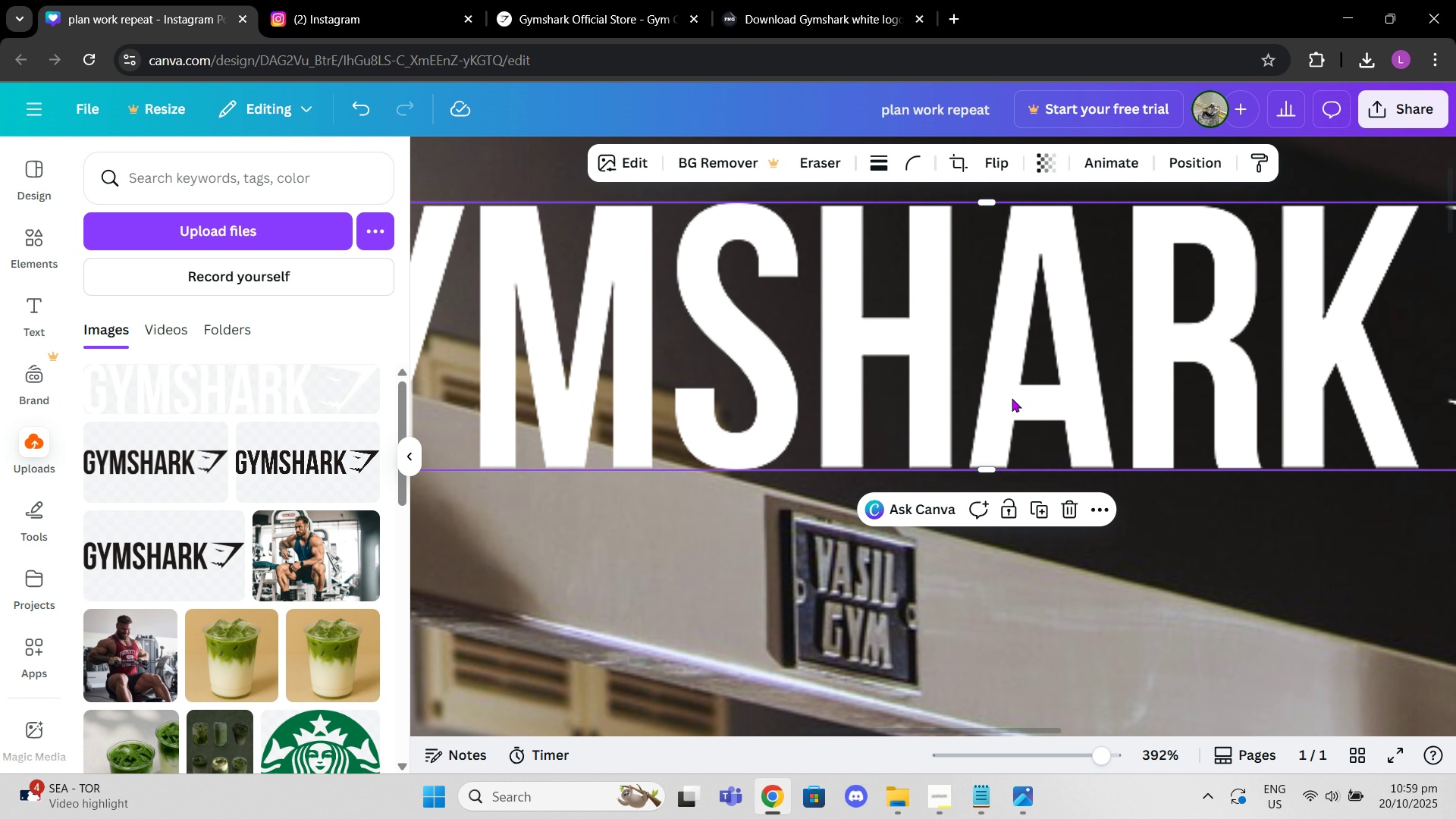 
left_click([962, 168])
 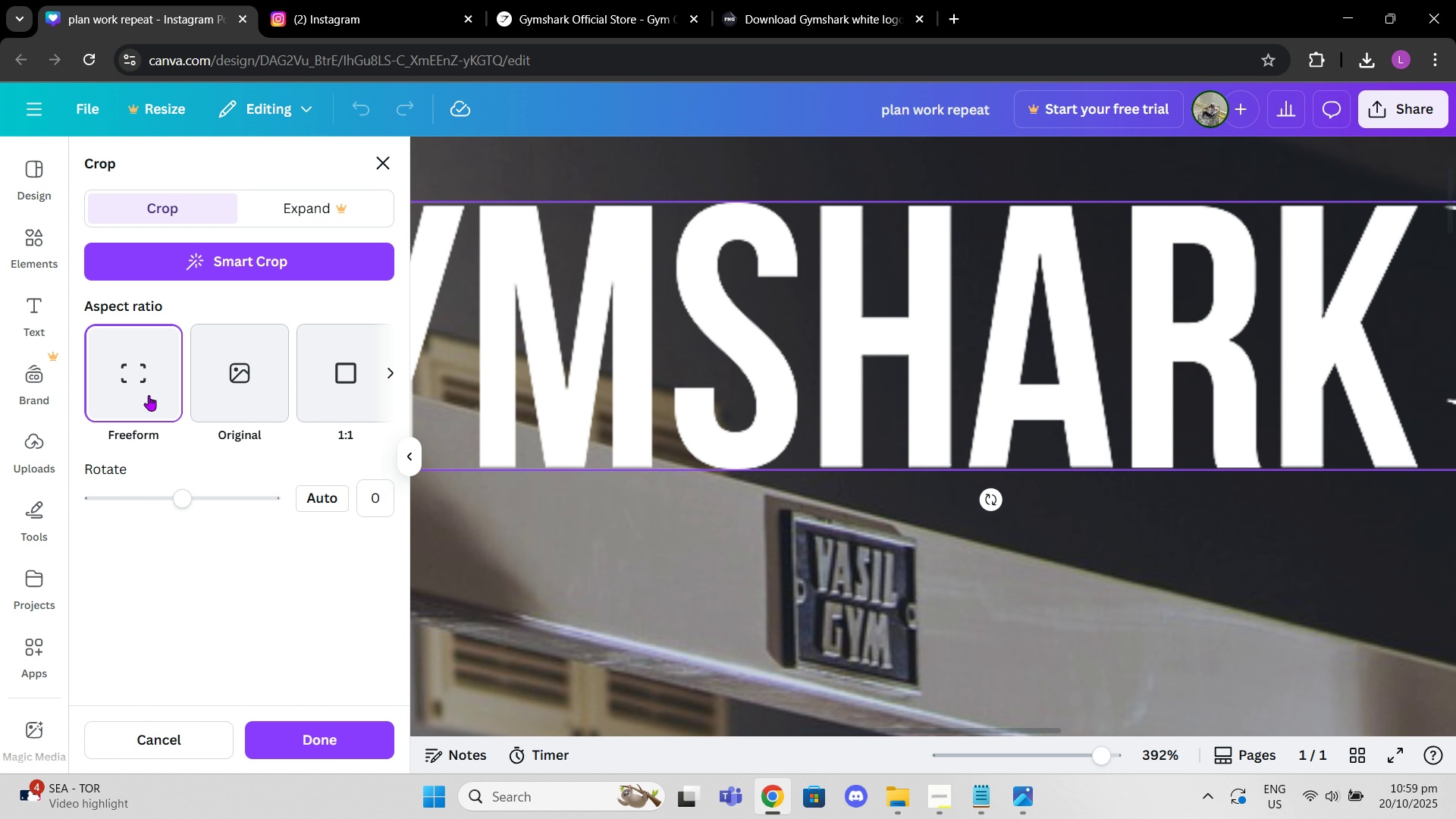 
left_click_drag(start_coordinate=[1072, 765], to_coordinate=[1054, 760])
 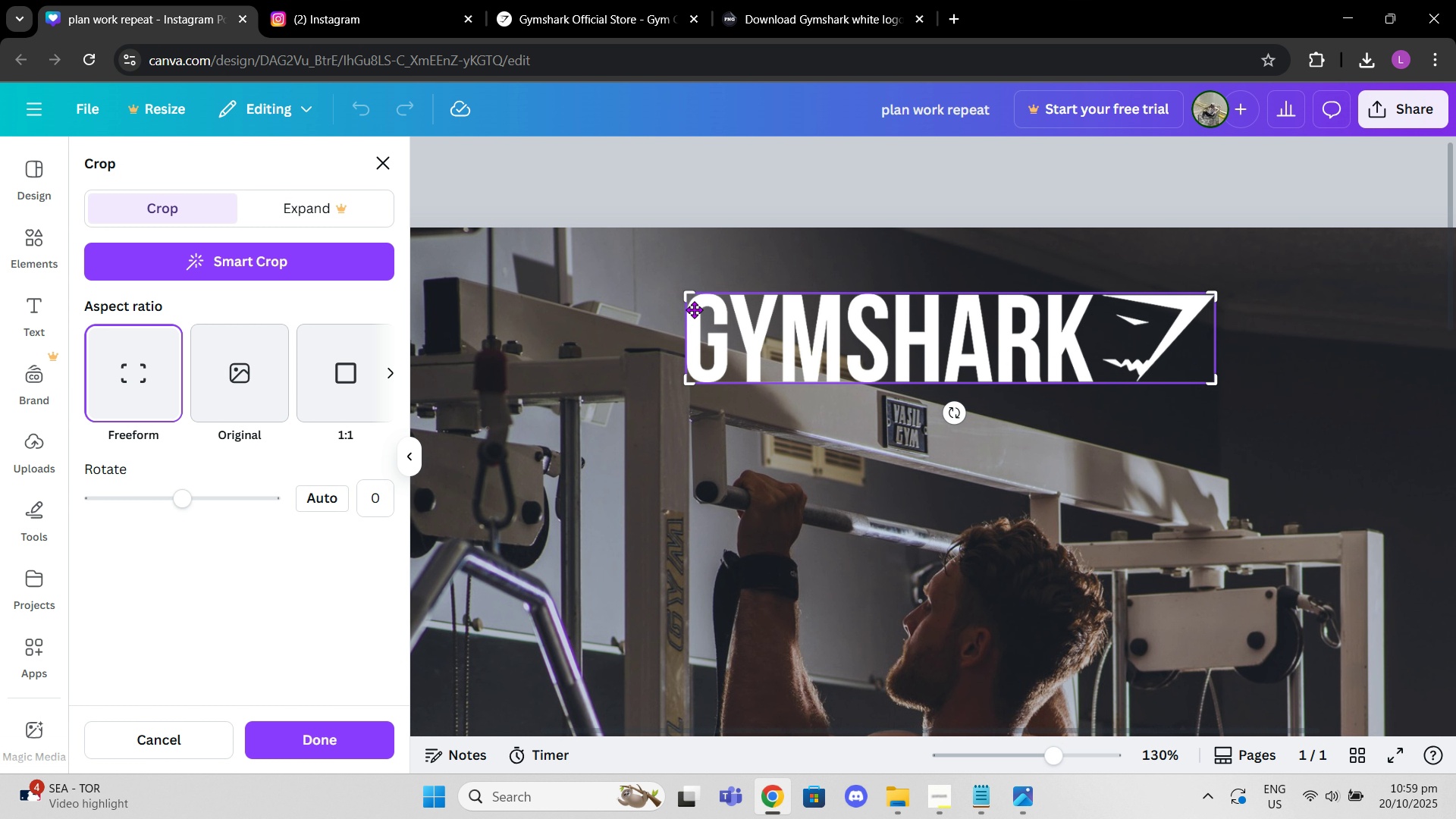 
left_click_drag(start_coordinate=[690, 296], to_coordinate=[1097, 284])
 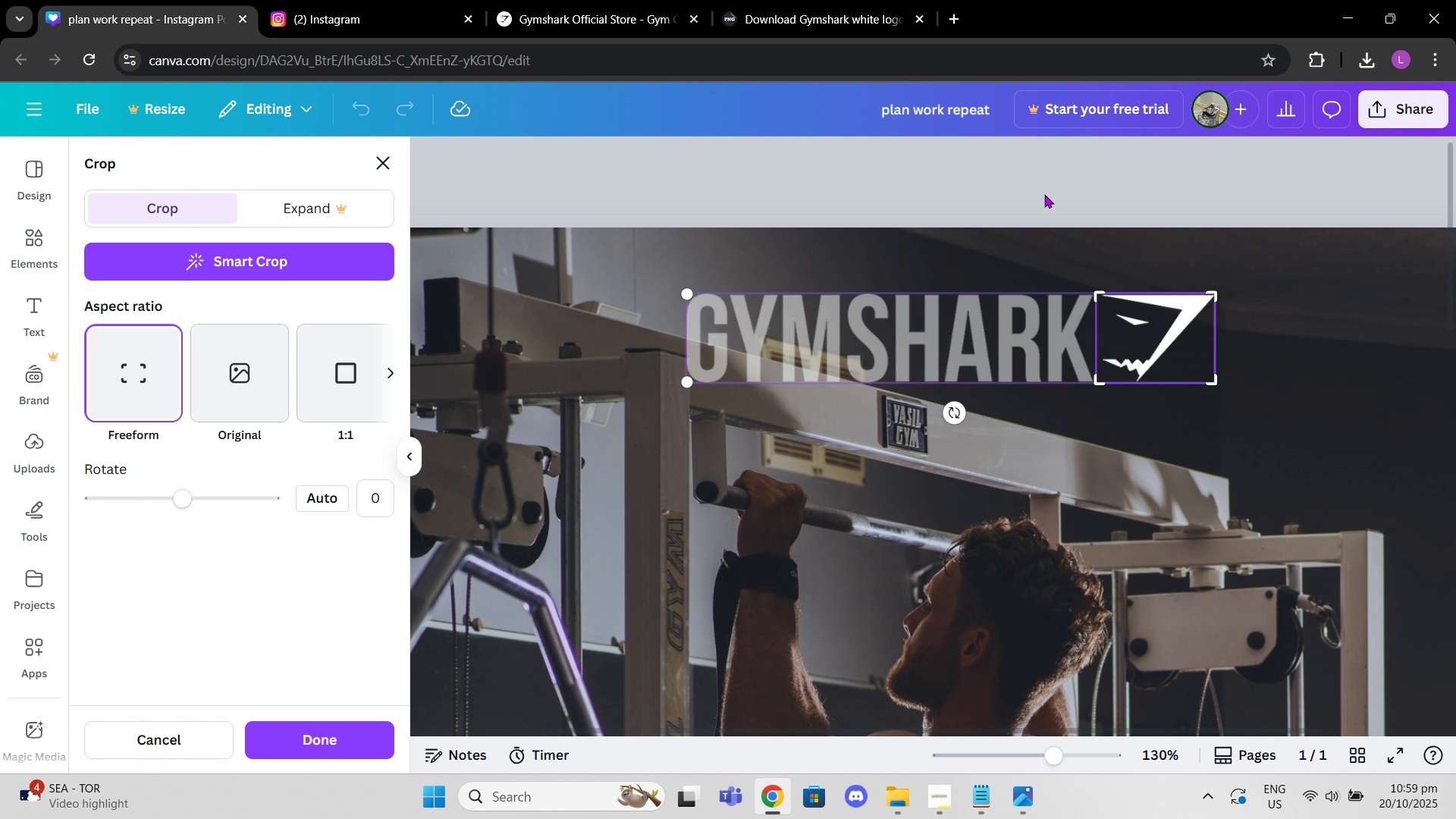 
left_click([1044, 194])
 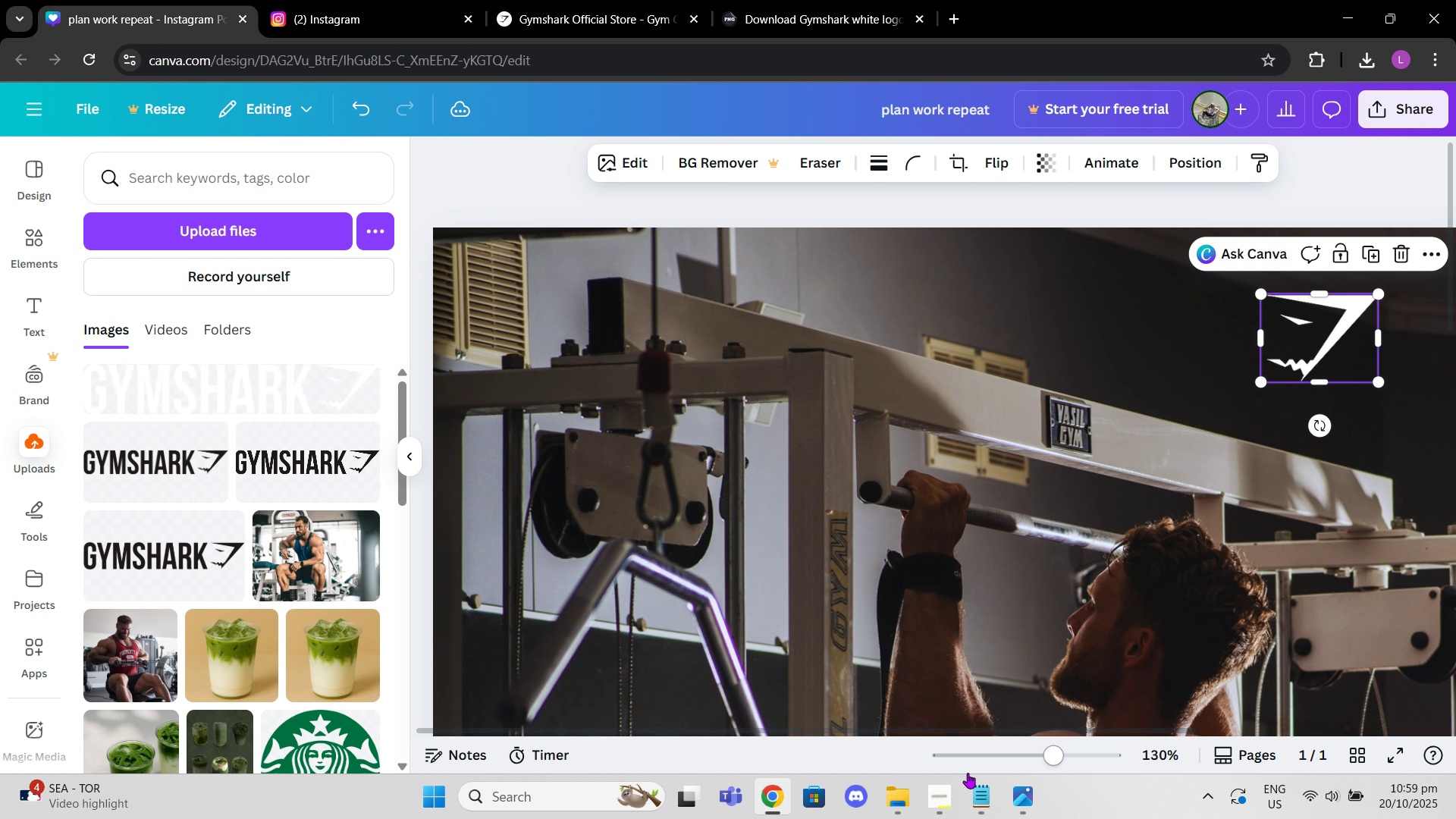 
left_click_drag(start_coordinate=[1015, 761], to_coordinate=[999, 761])
 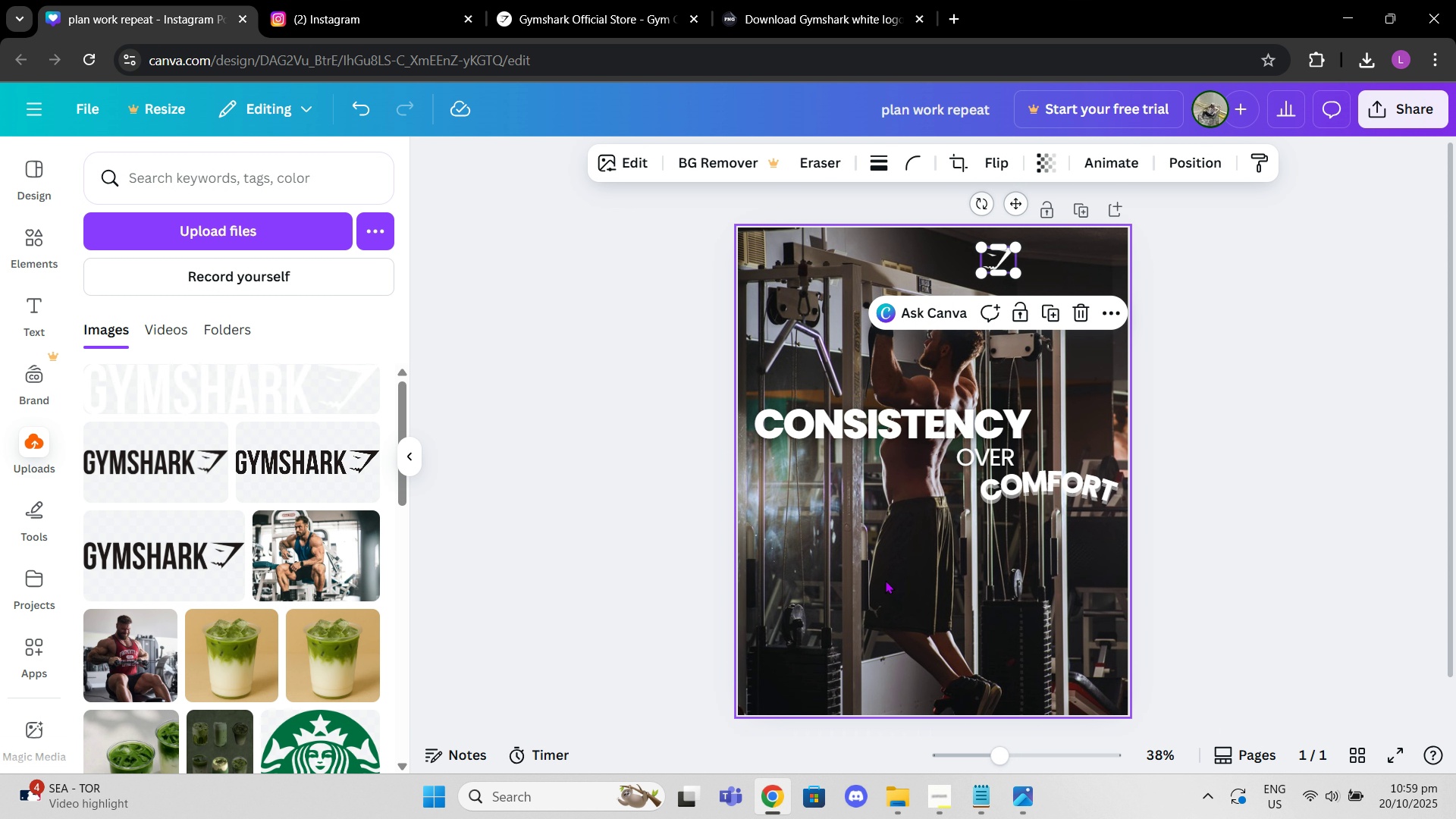 
left_click([885, 580])
 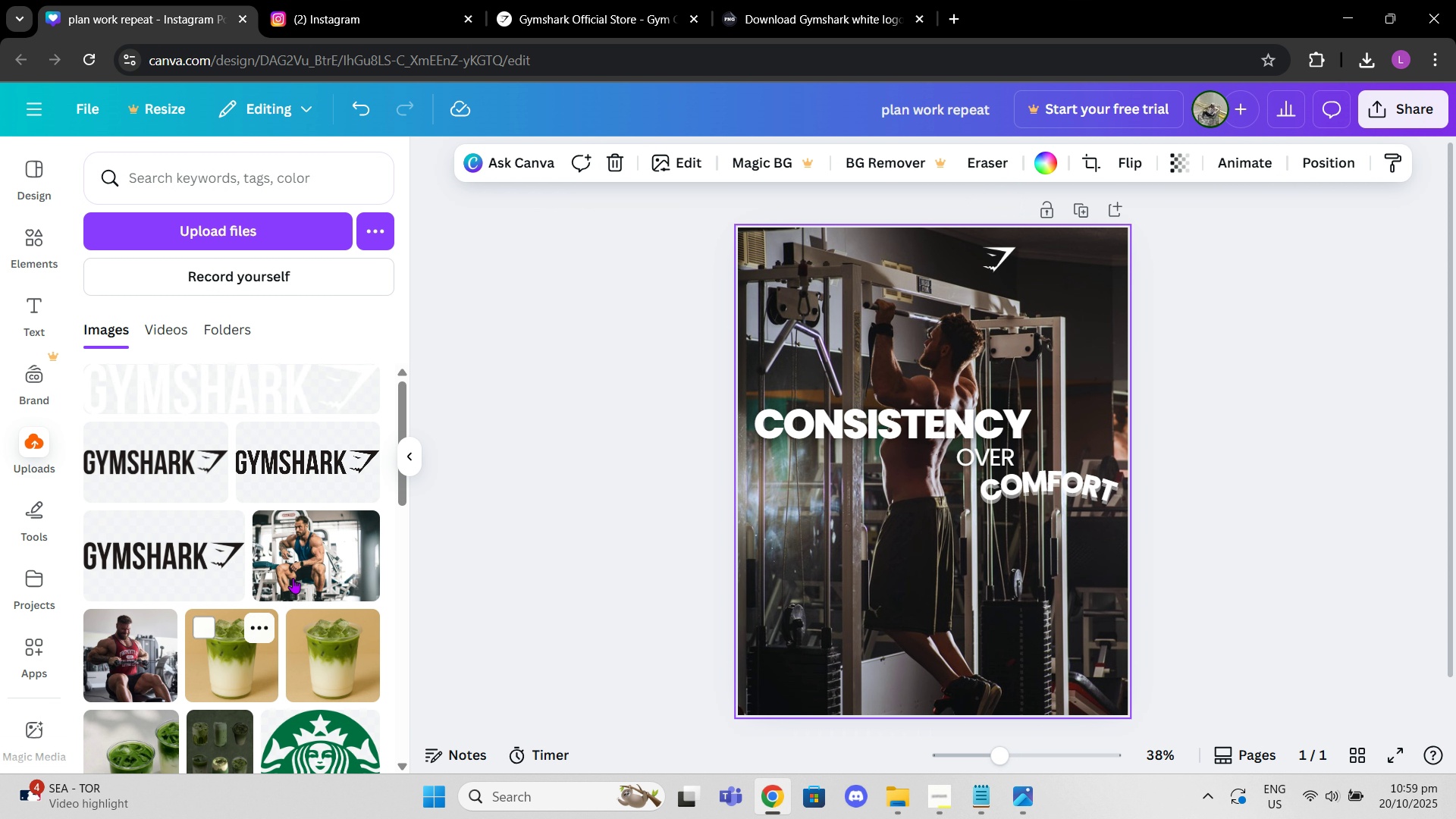 
left_click([303, 576])
 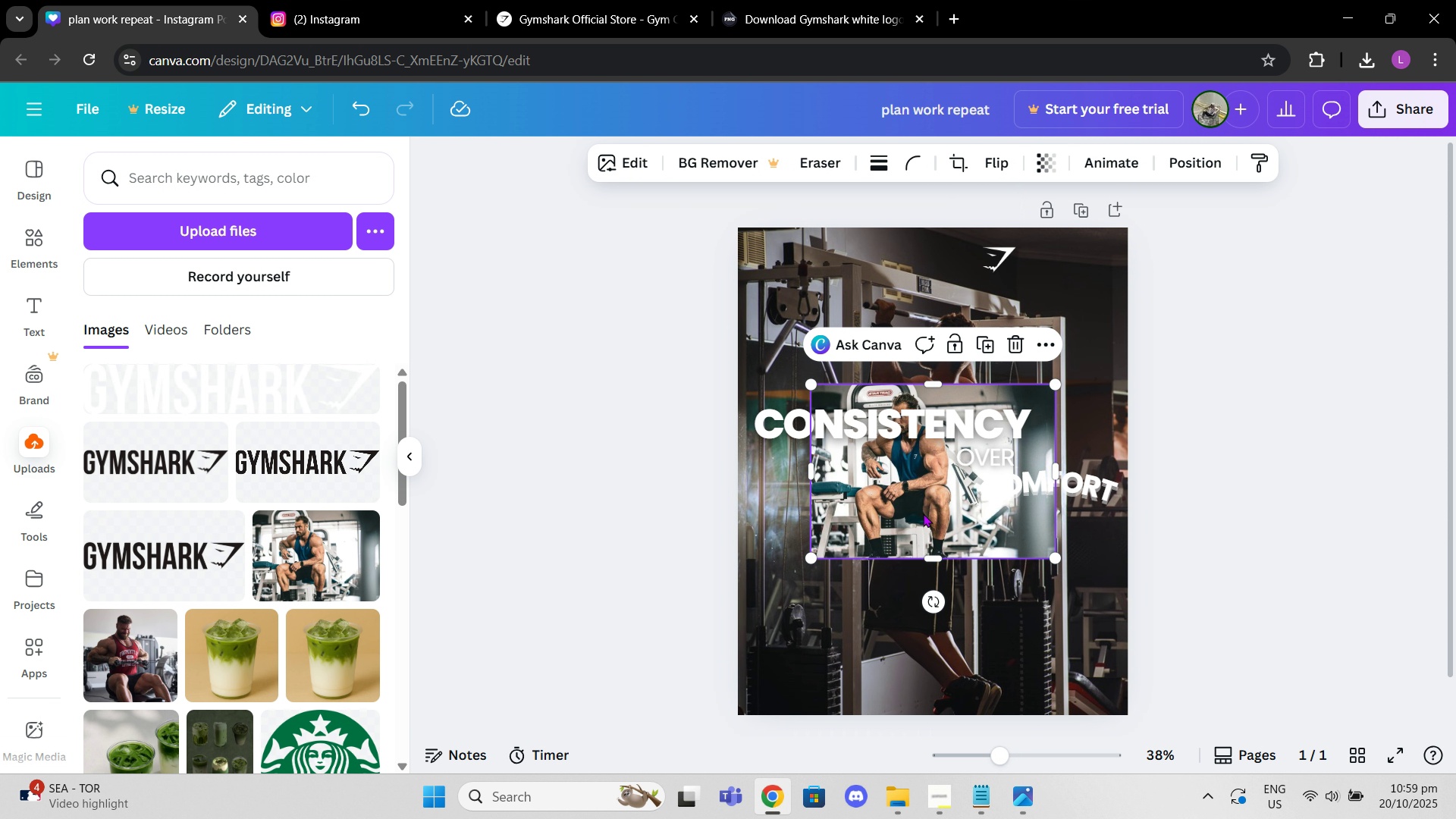 
left_click_drag(start_coordinate=[925, 508], to_coordinate=[856, 354])
 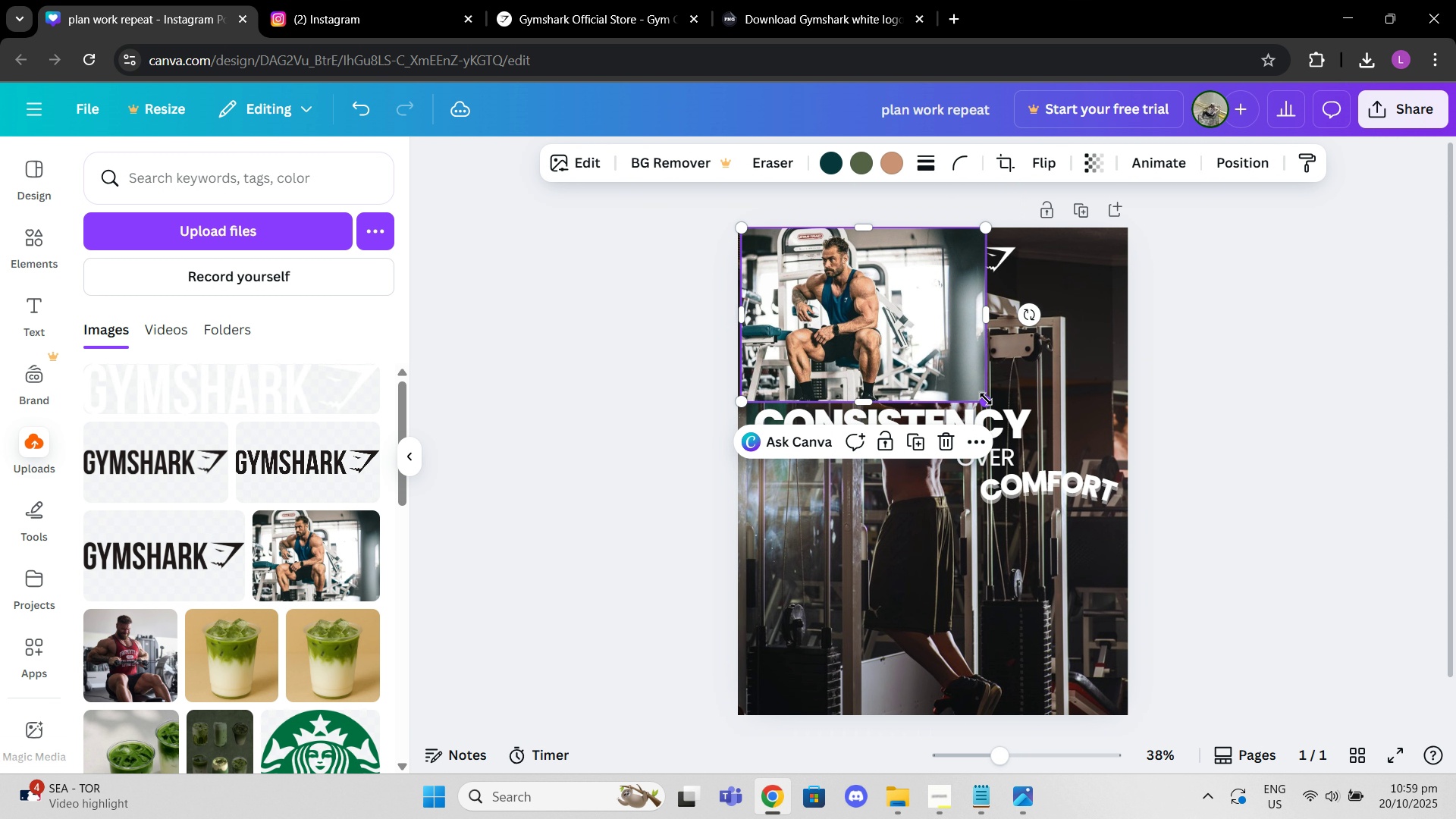 
left_click_drag(start_coordinate=[985, 400], to_coordinate=[1345, 818])
 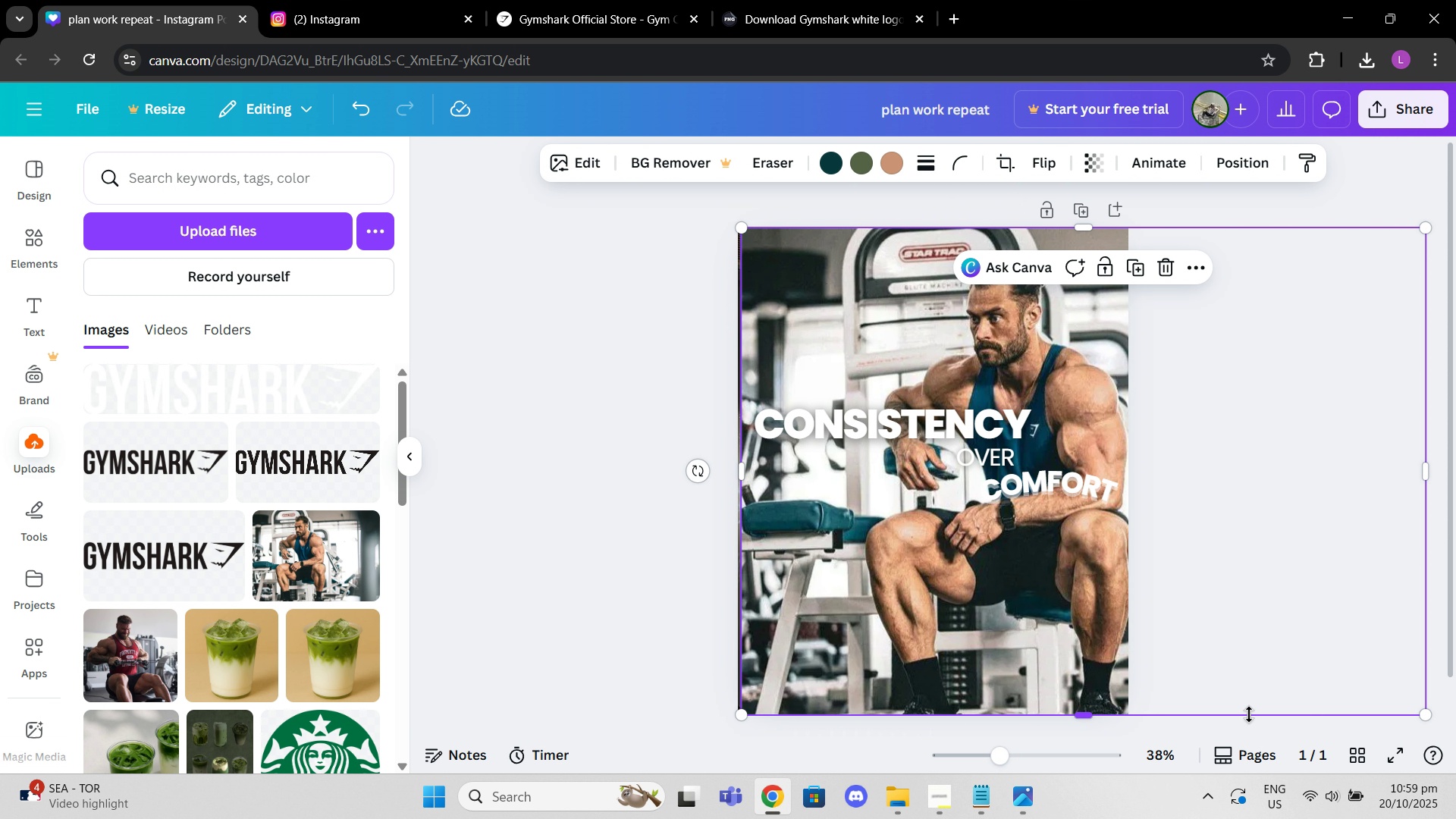 
left_click_drag(start_coordinate=[1249, 714], to_coordinate=[1062, 691])
 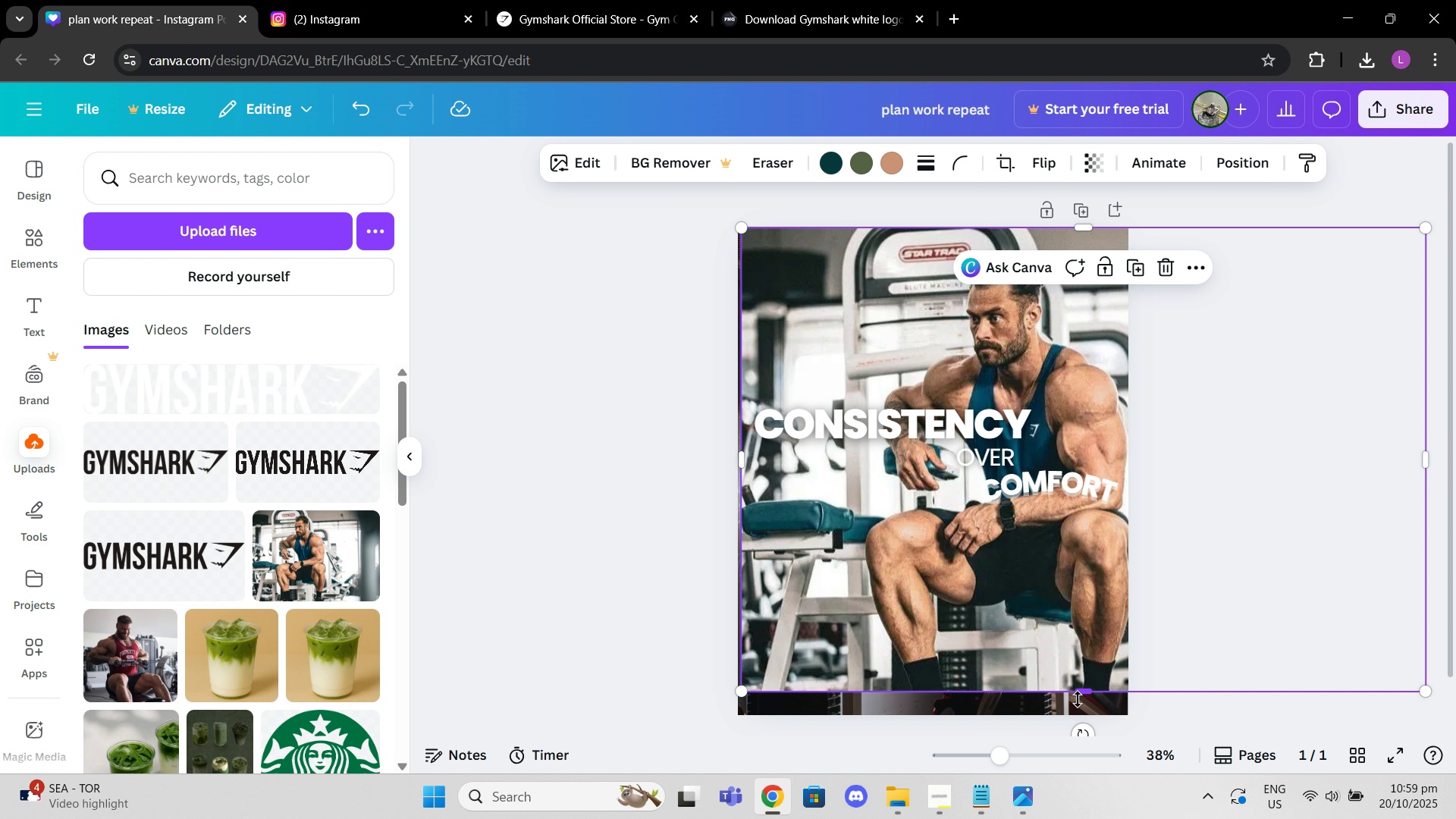 
left_click_drag(start_coordinate=[1062, 691], to_coordinate=[1091, 714])
 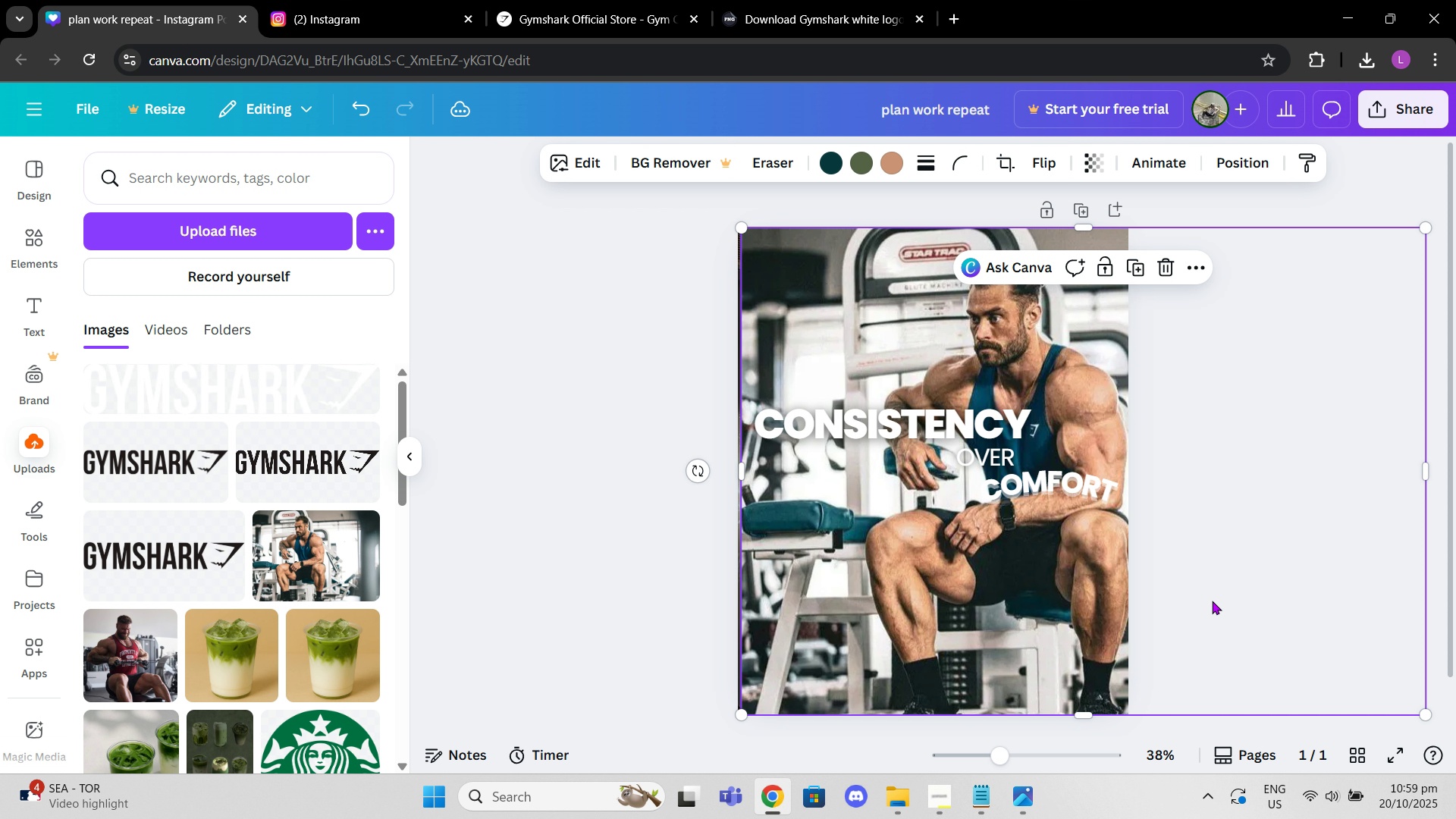 
left_click_drag(start_coordinate=[1212, 601], to_coordinate=[1099, 604])
 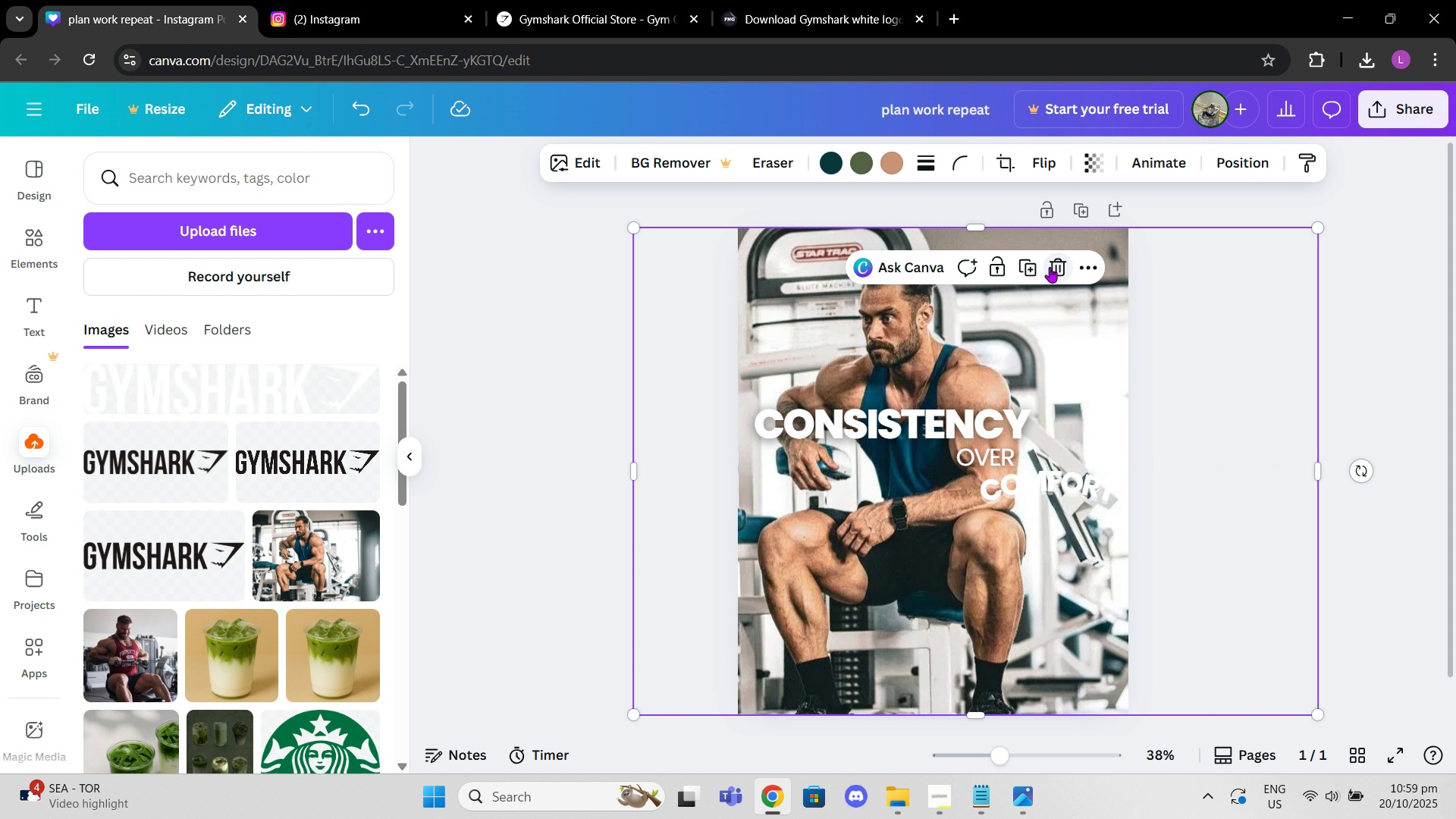 
left_click([1050, 267])
 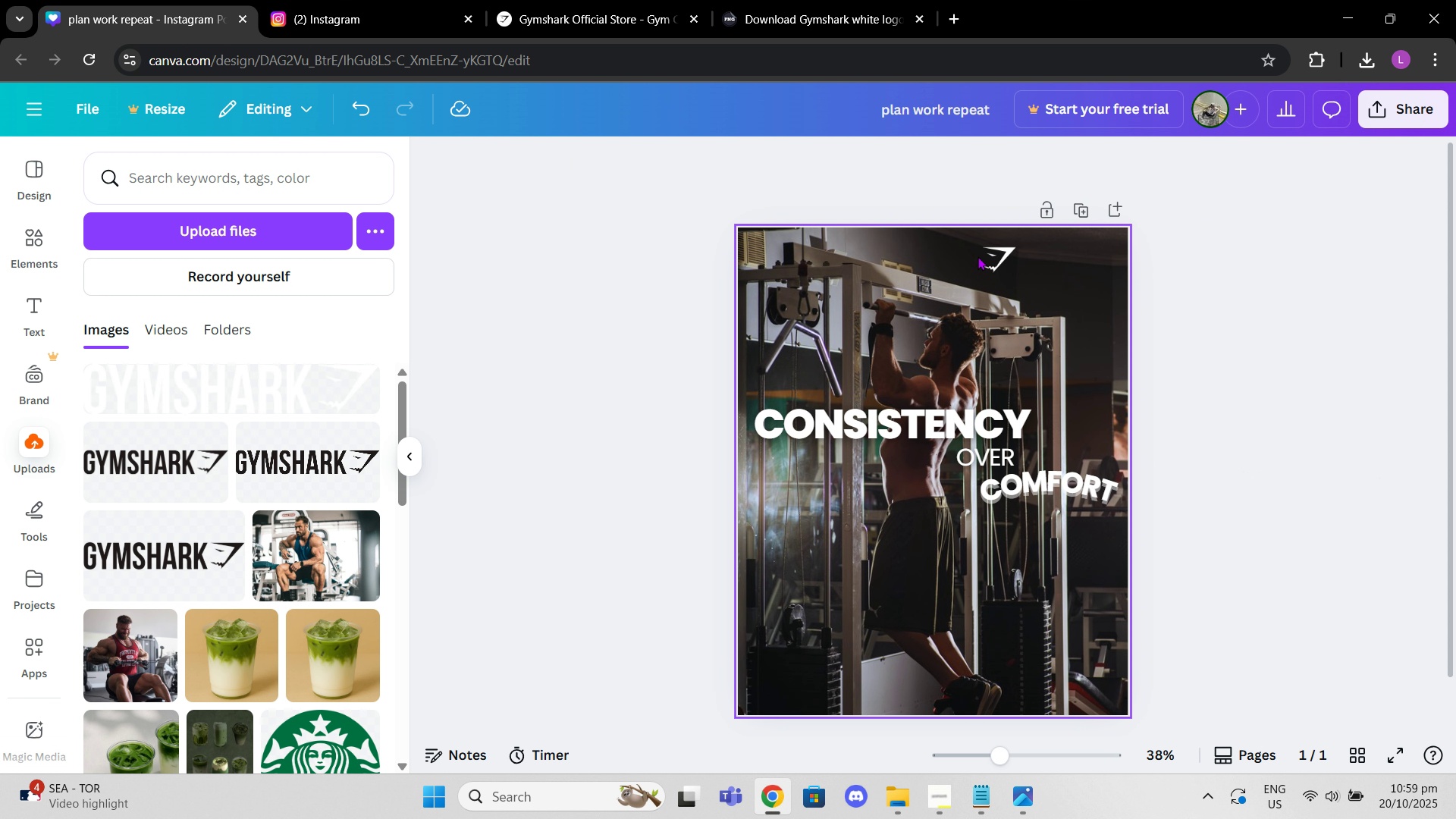 
left_click_drag(start_coordinate=[990, 257], to_coordinate=[924, 651])
 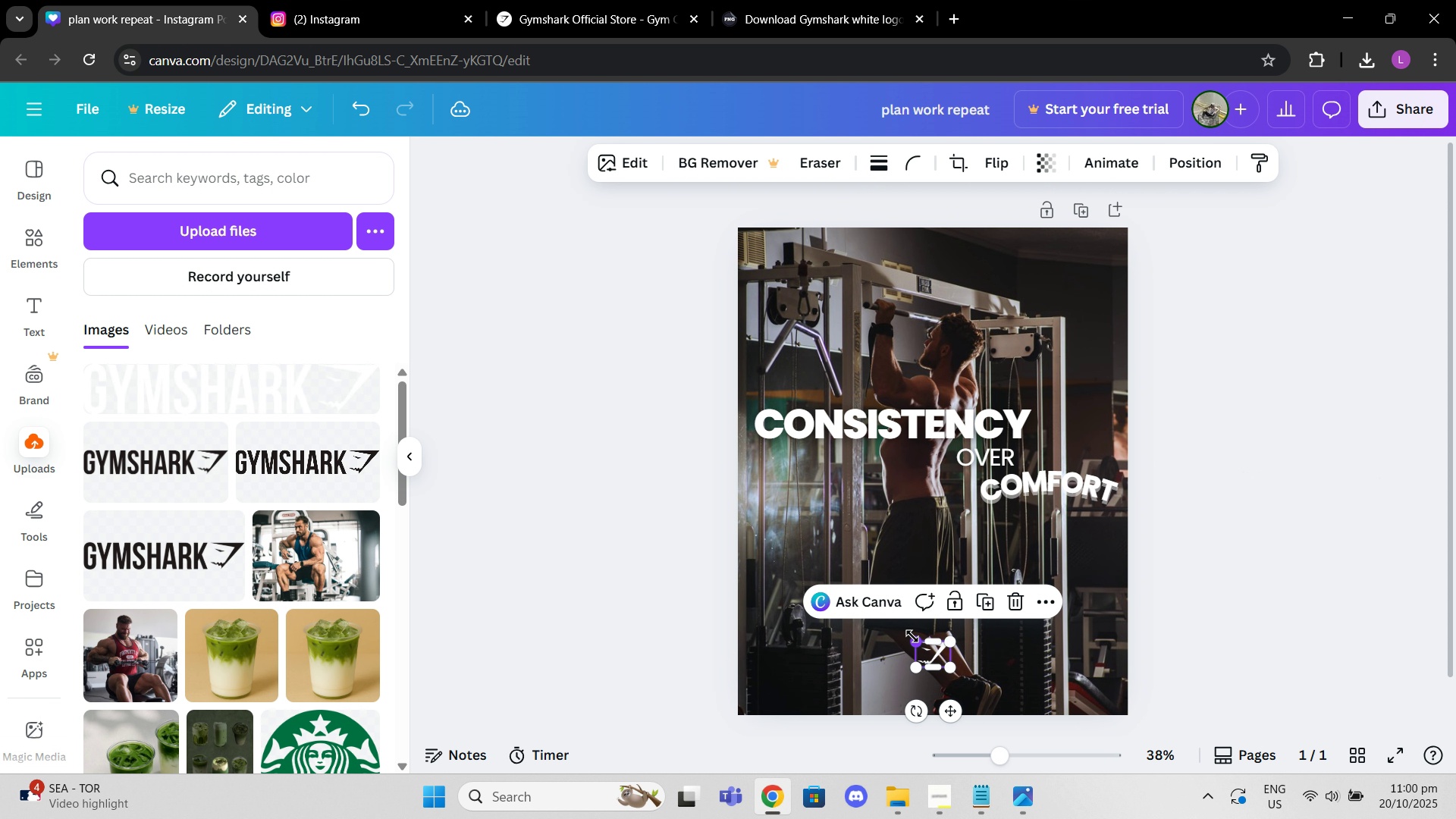 
left_click_drag(start_coordinate=[912, 636], to_coordinate=[855, 604])
 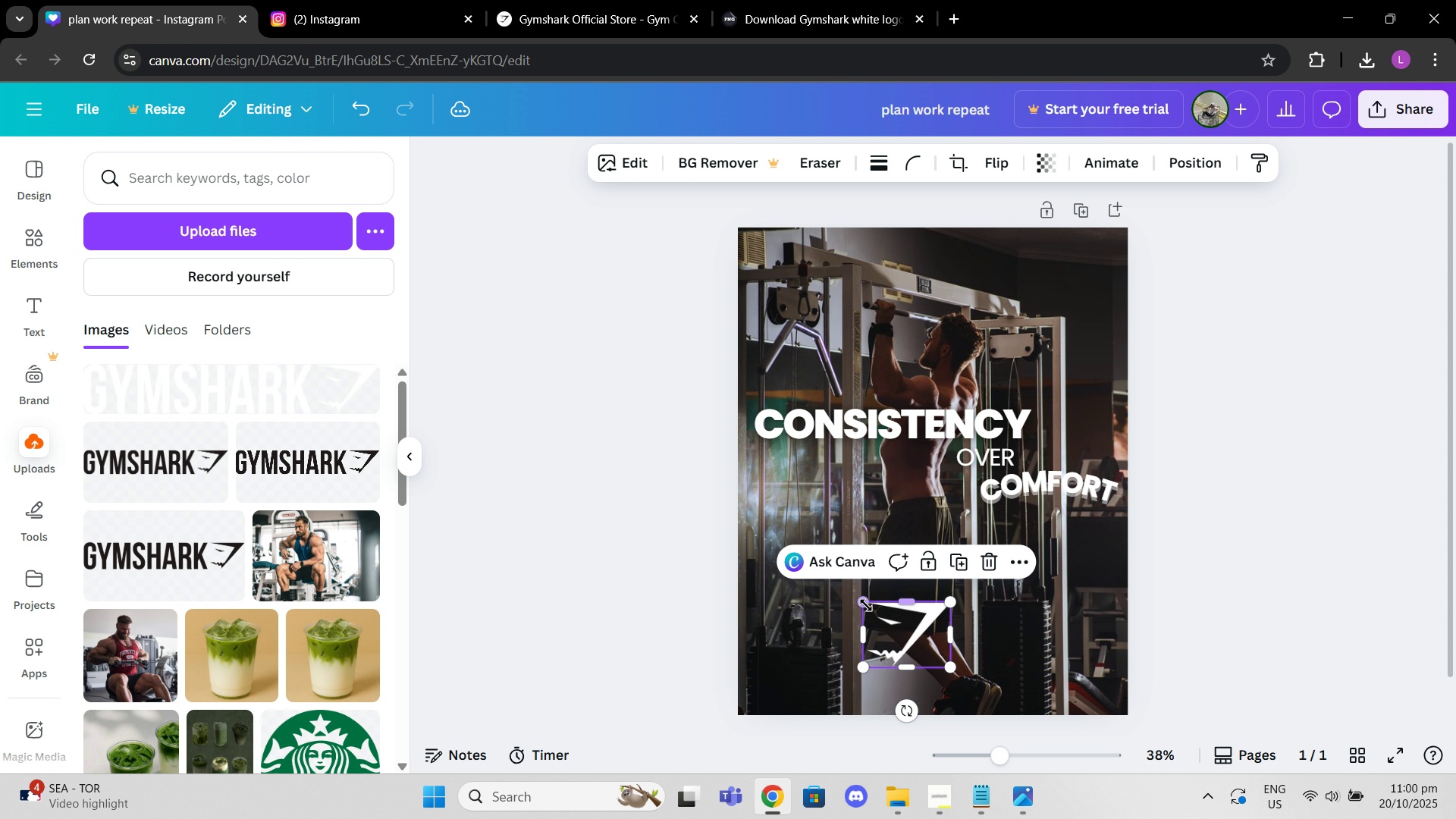 
left_click_drag(start_coordinate=[866, 605], to_coordinate=[884, 615])
 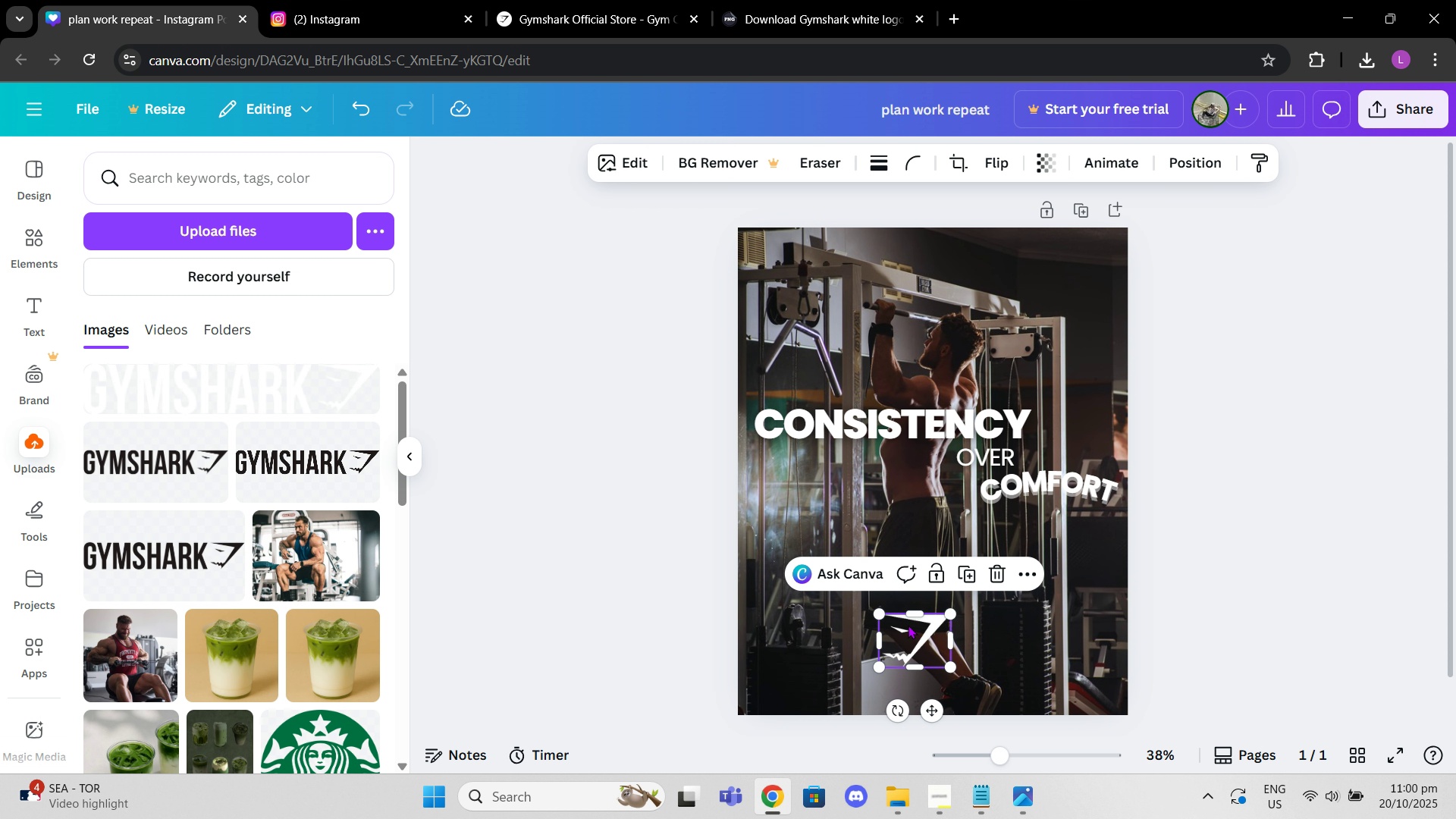 
left_click_drag(start_coordinate=[908, 625], to_coordinate=[925, 636])
 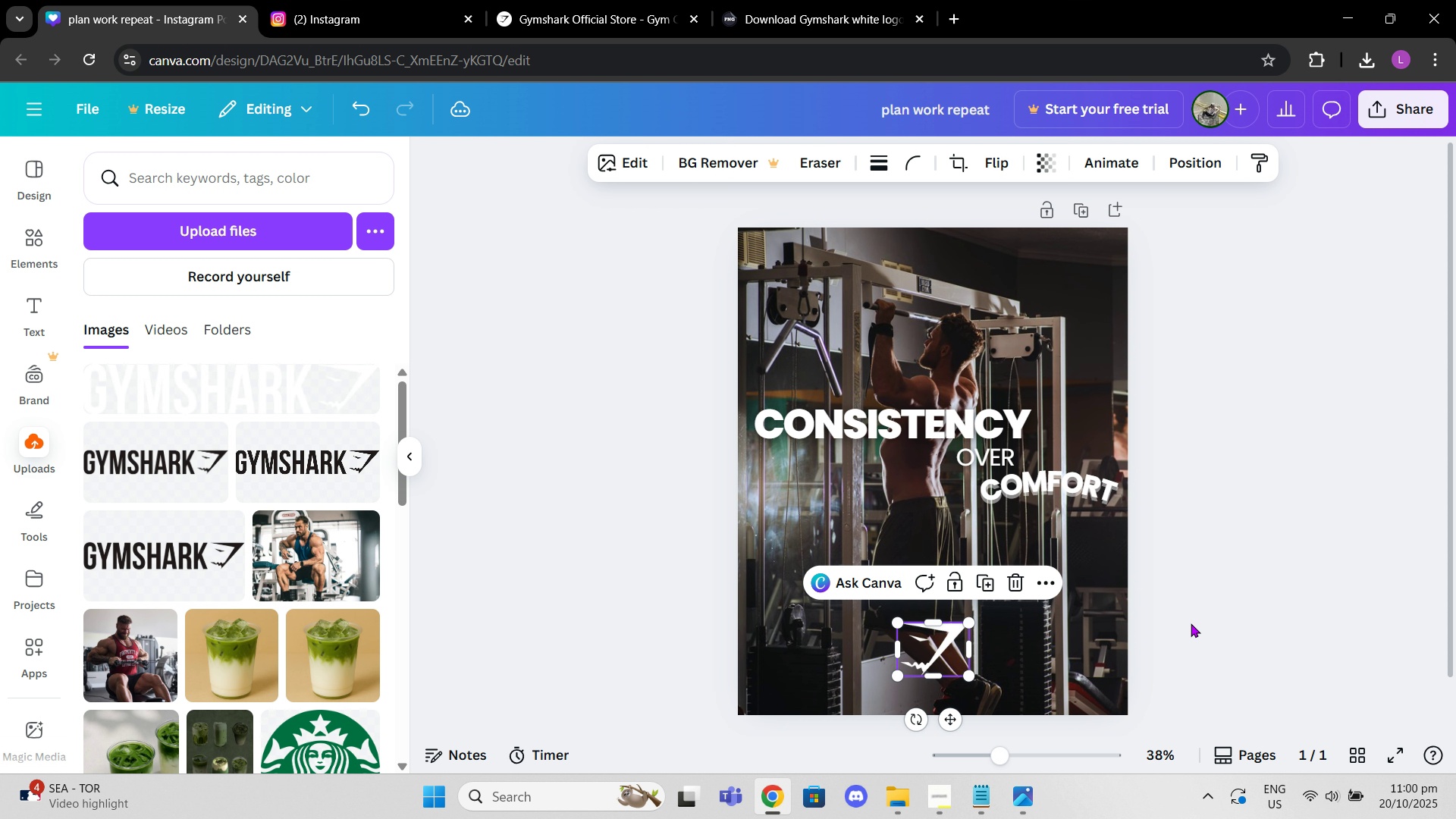 
left_click([1191, 623])
 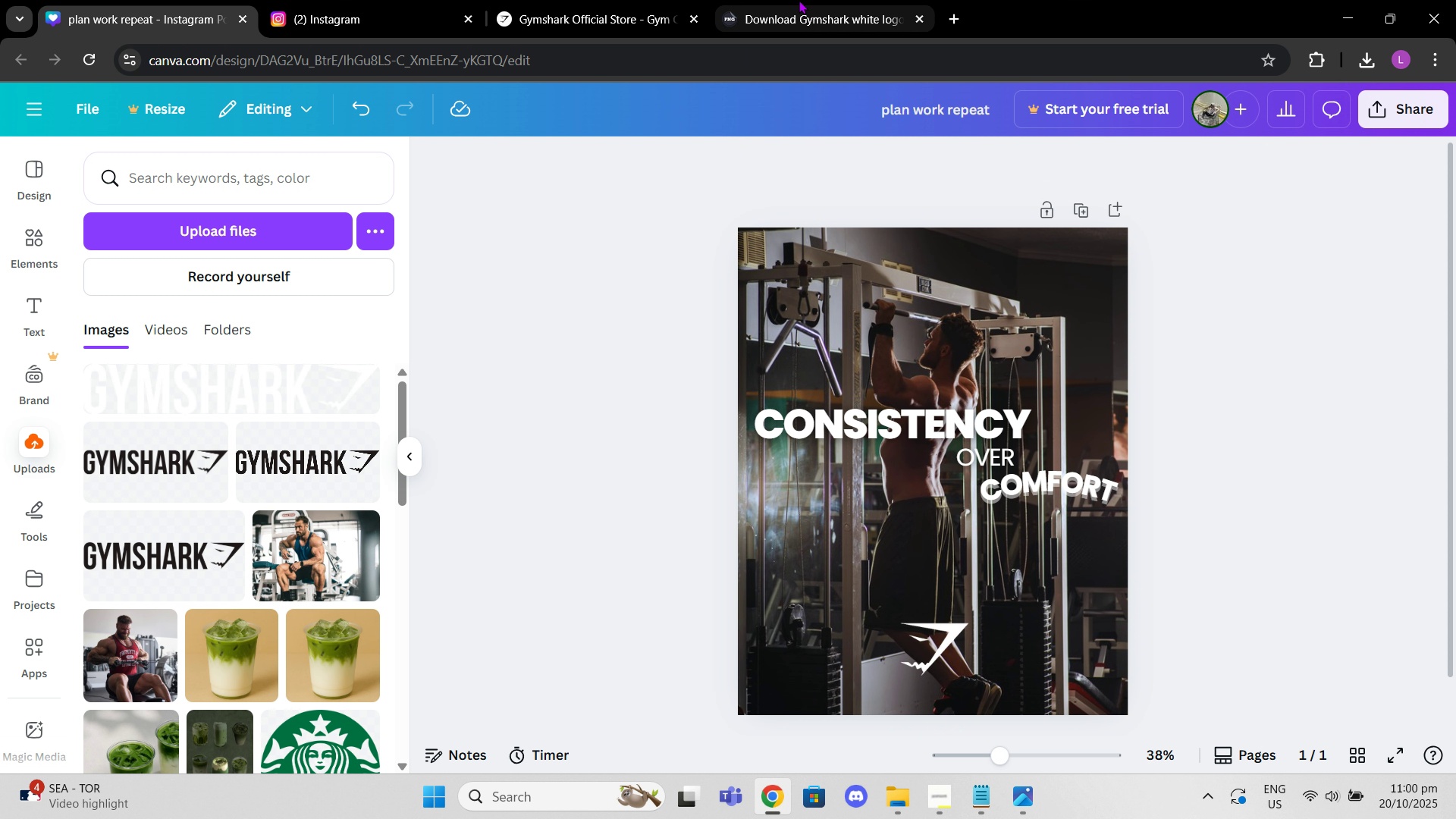 
double_click([664, 8])
 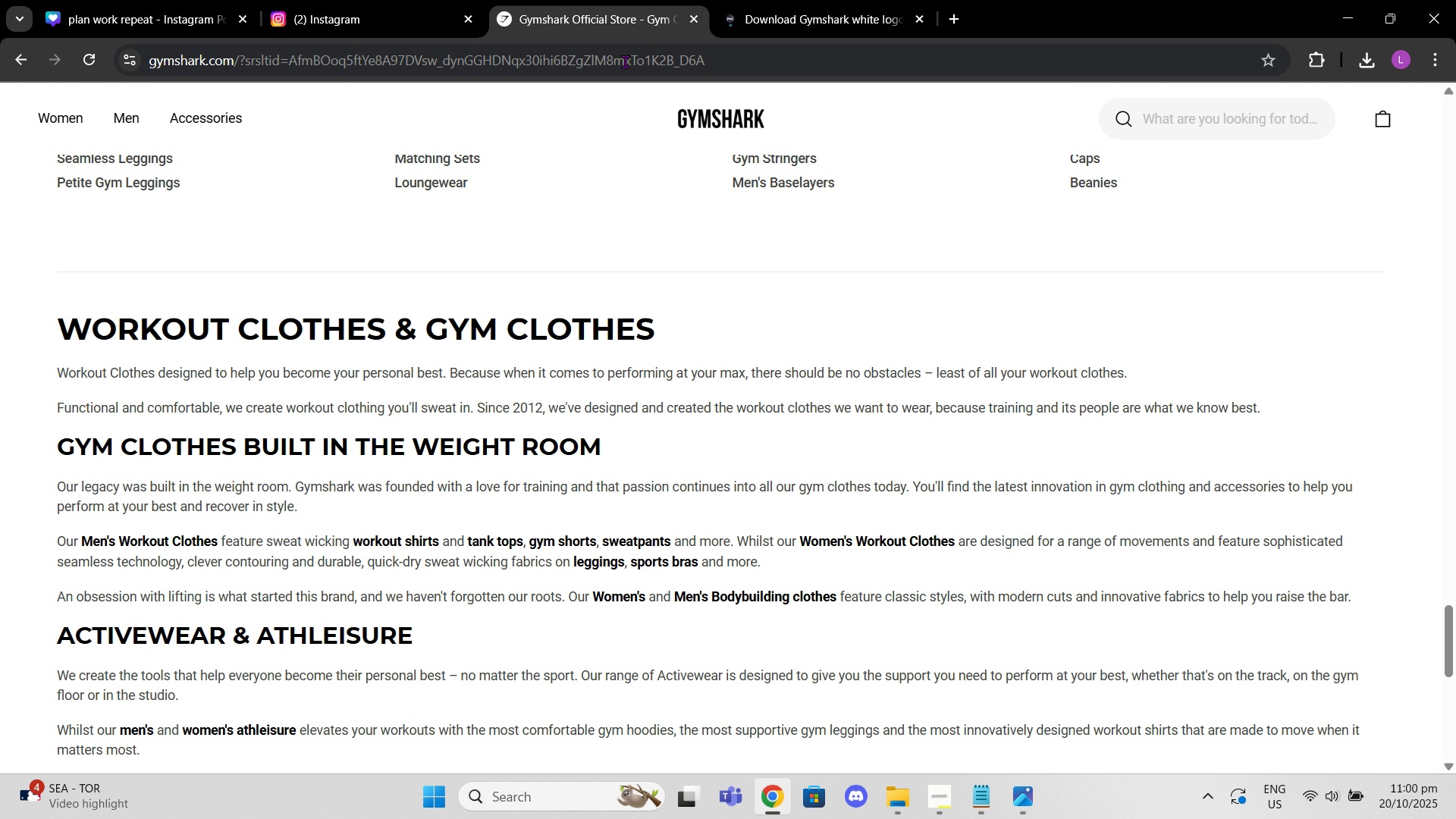 
left_click([625, 61])
 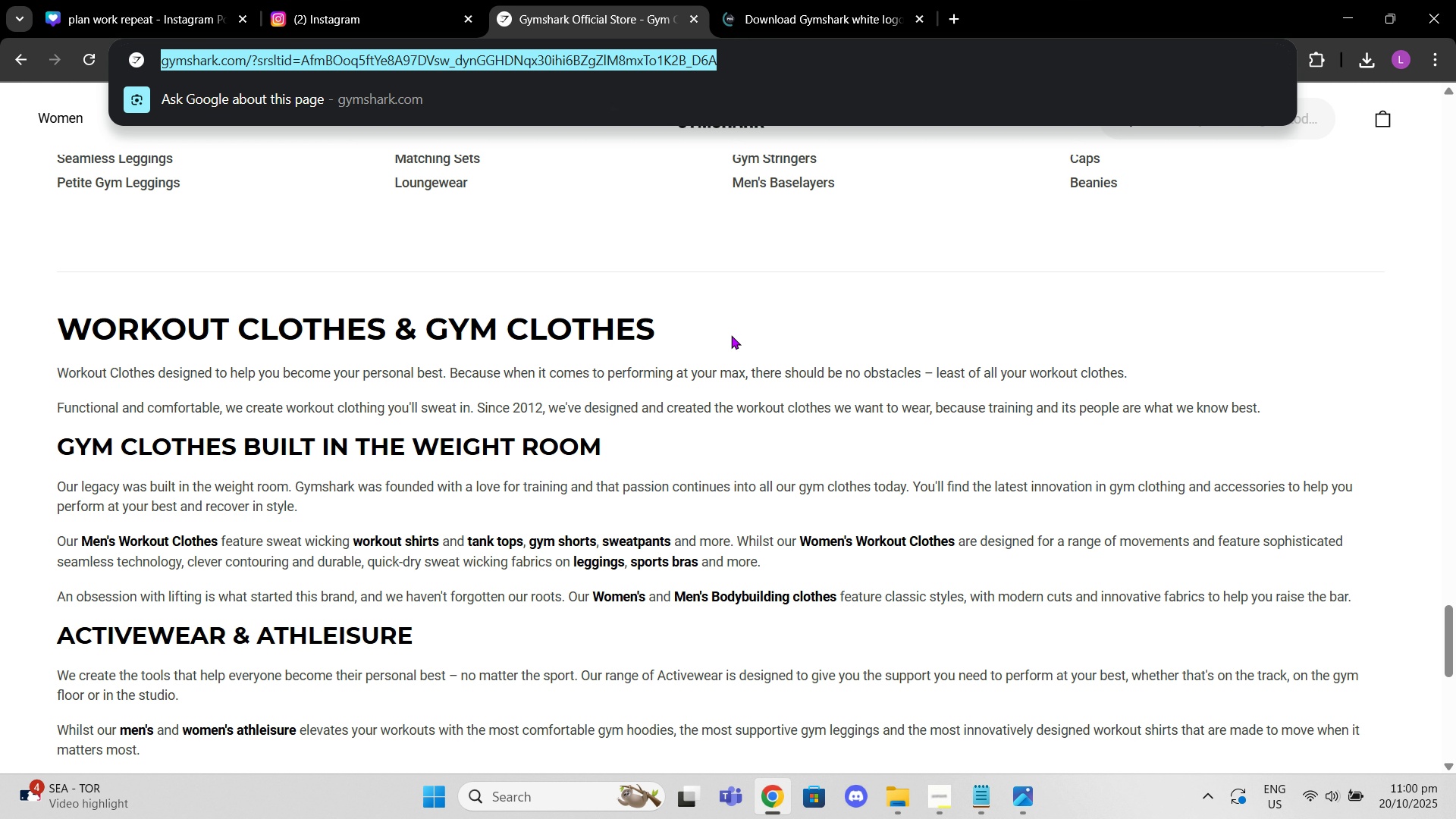 
left_click([731, 335])
 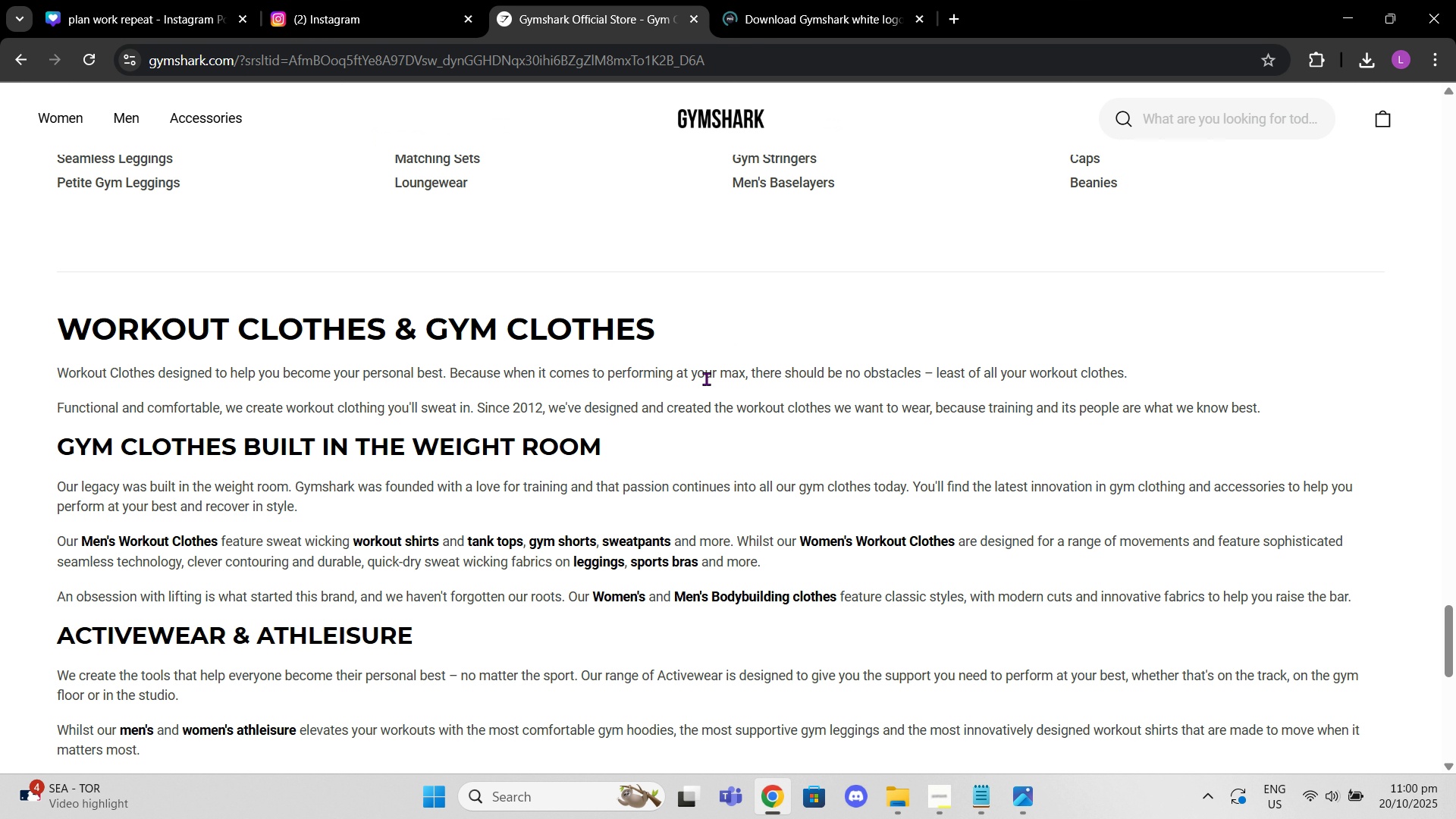 
scroll: coordinate [704, 459], scroll_direction: down, amount: 6.0
 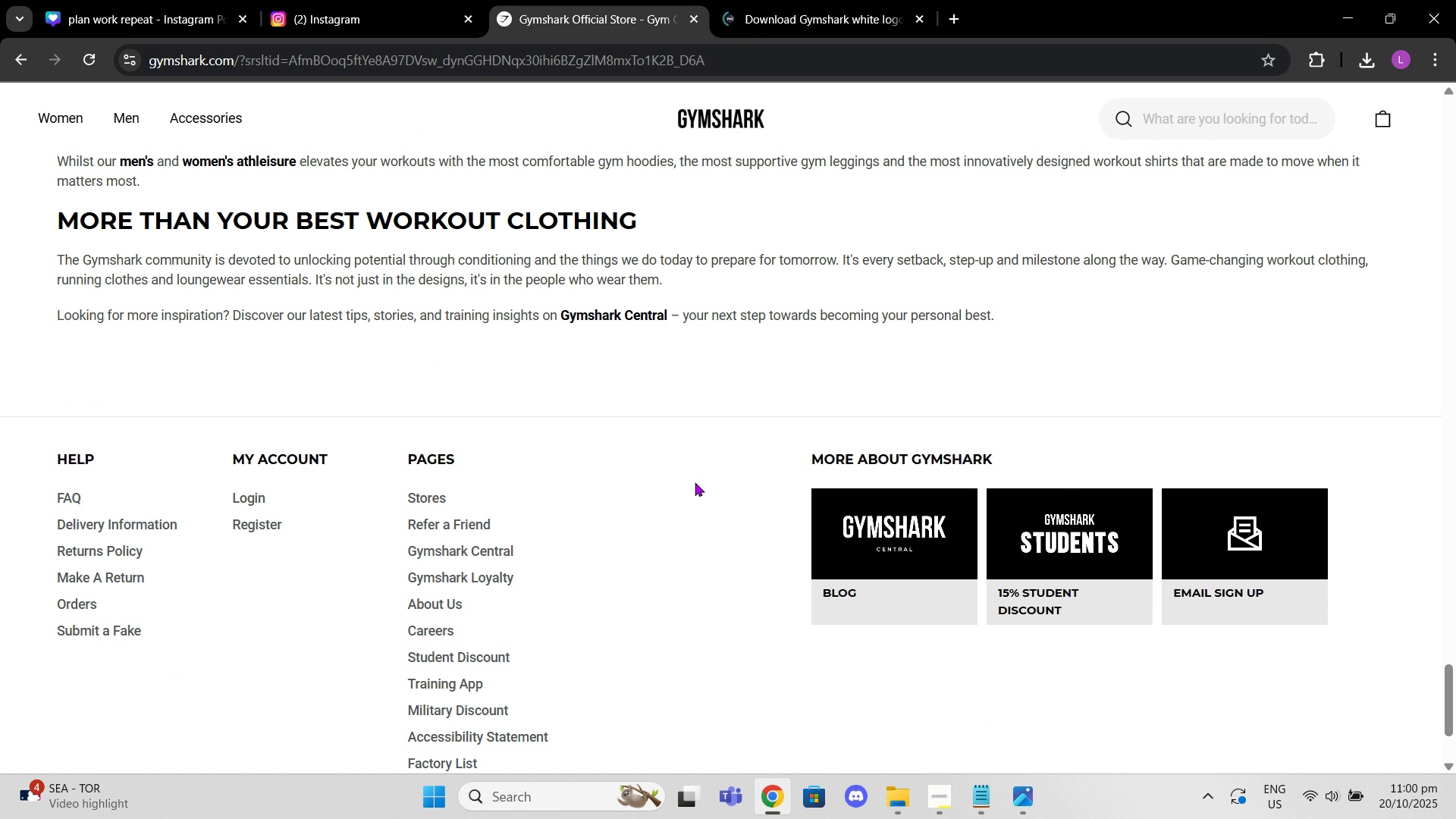 
scroll: coordinate [695, 482], scroll_direction: up, amount: 18.0
 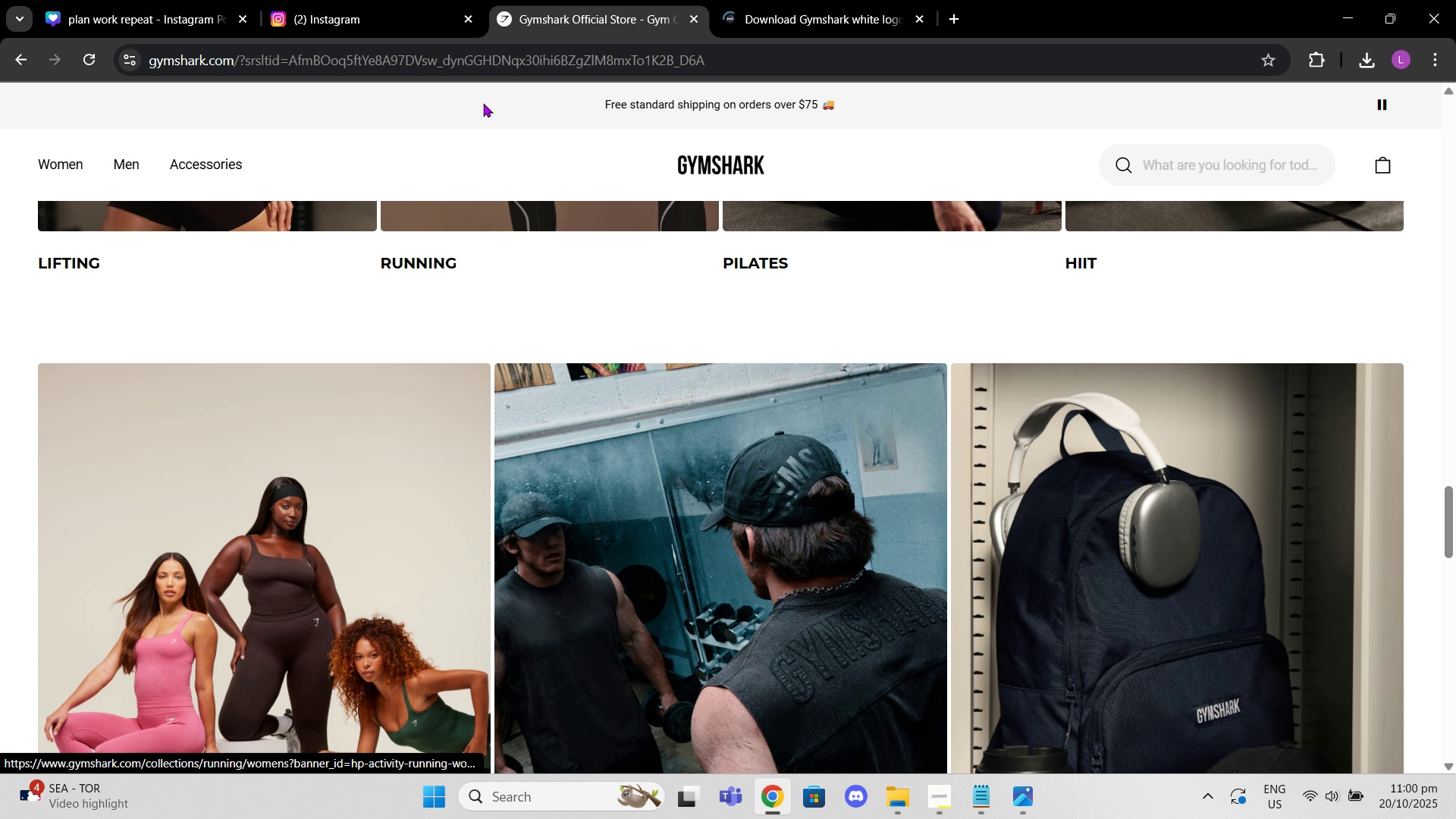 
left_click([483, 71])
 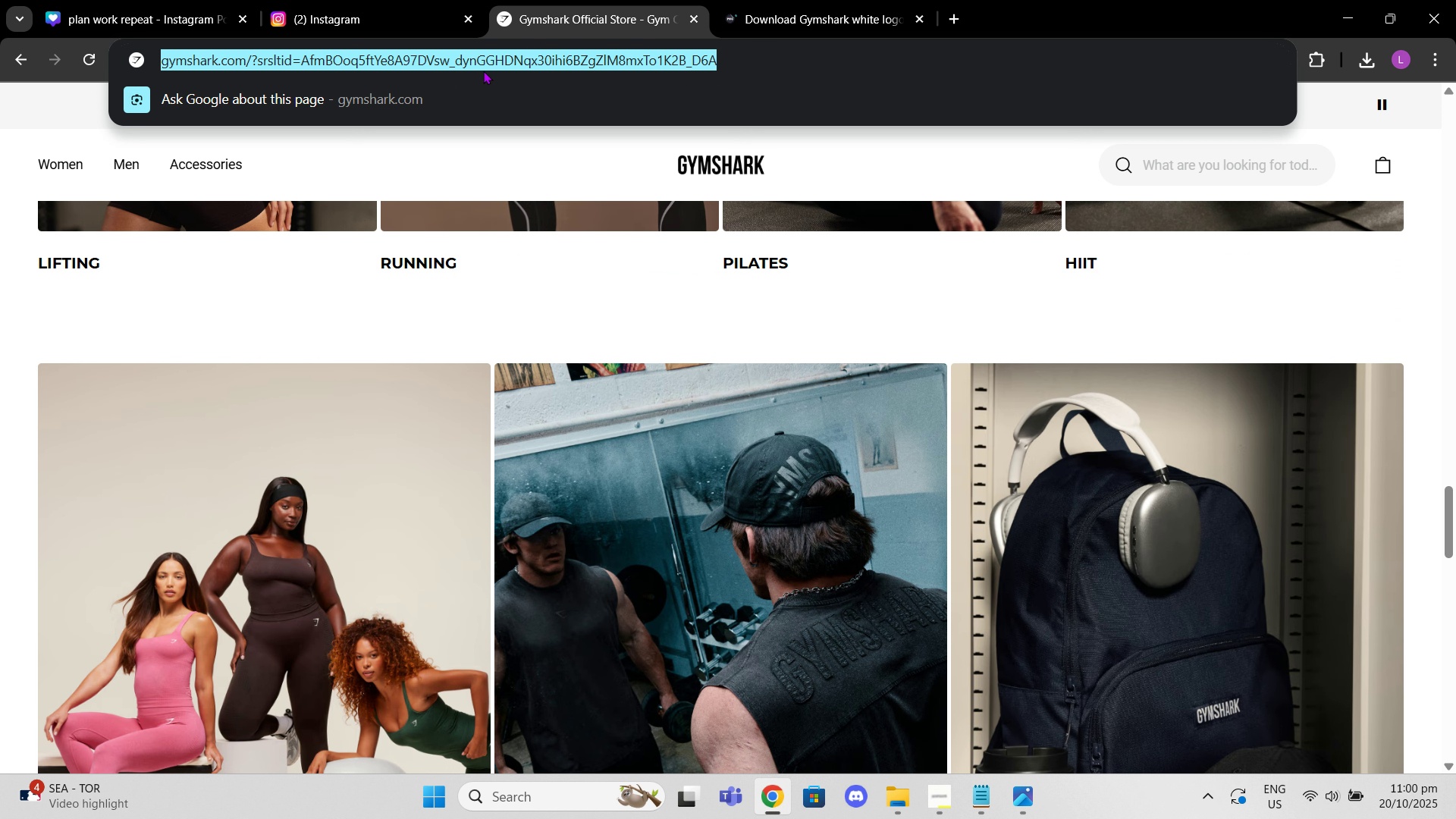 
type(gymshark )
 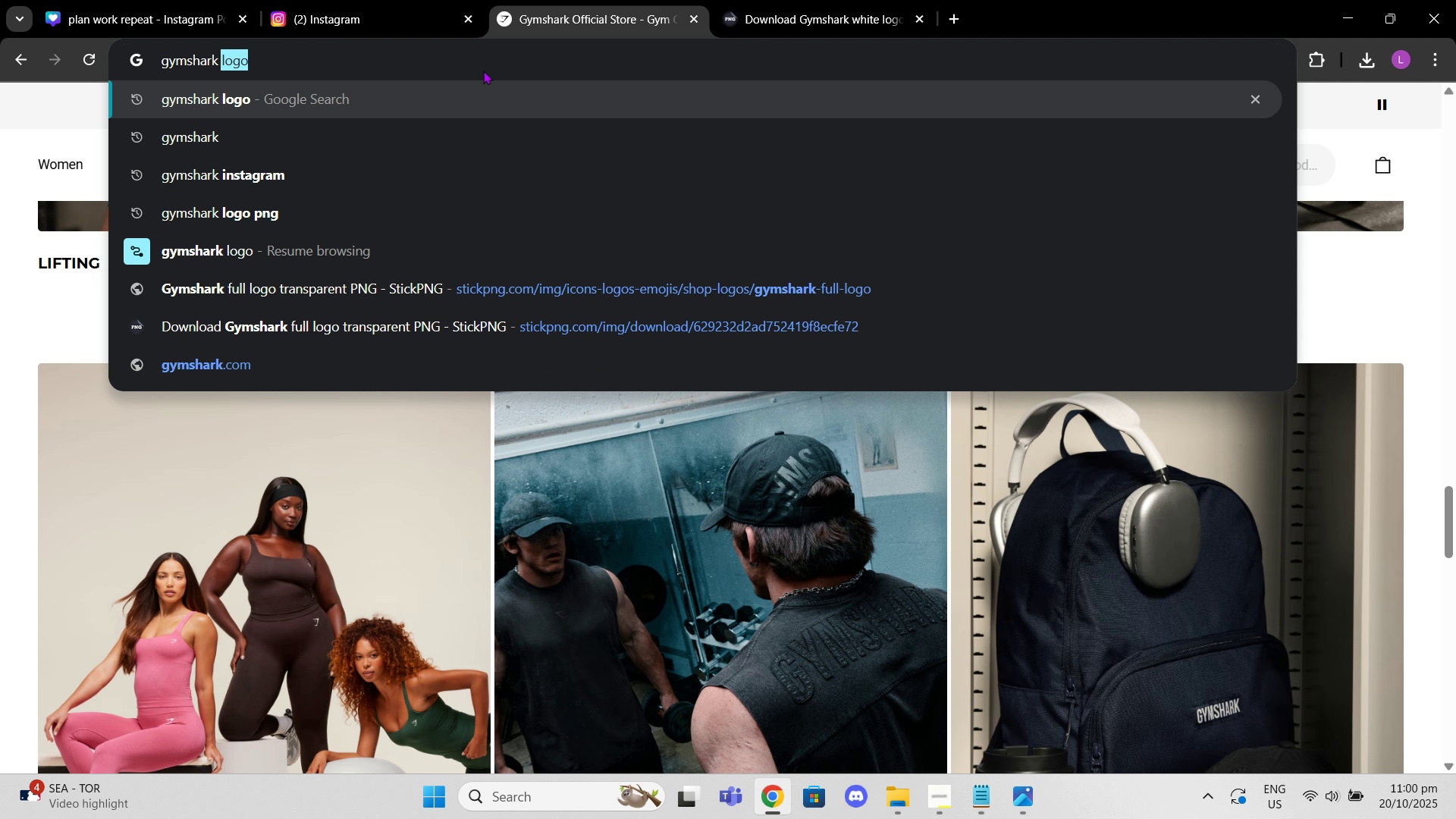 
key(ArrowLeft)
 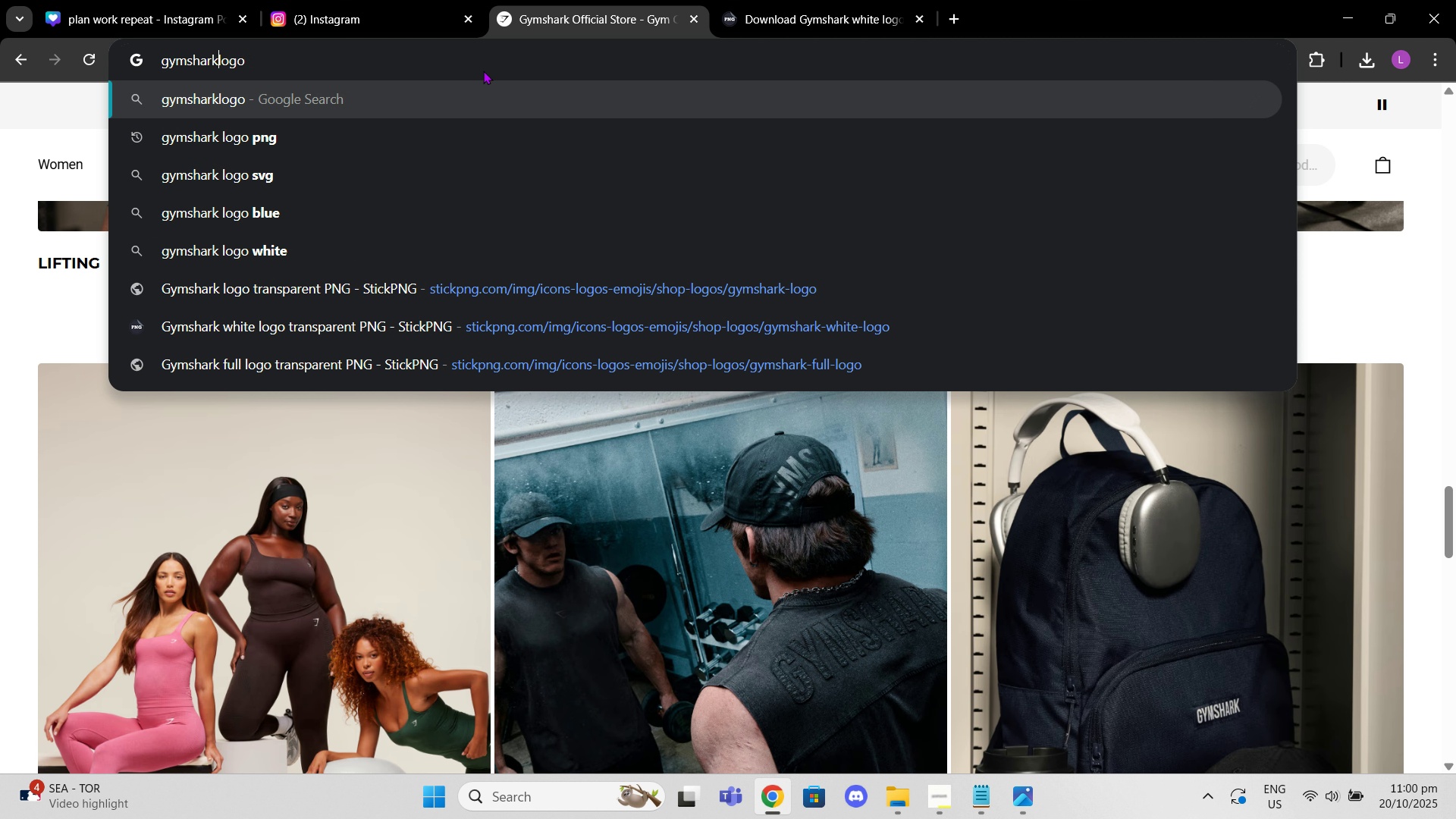 
hold_key(key=Backspace, duration=1.03)
 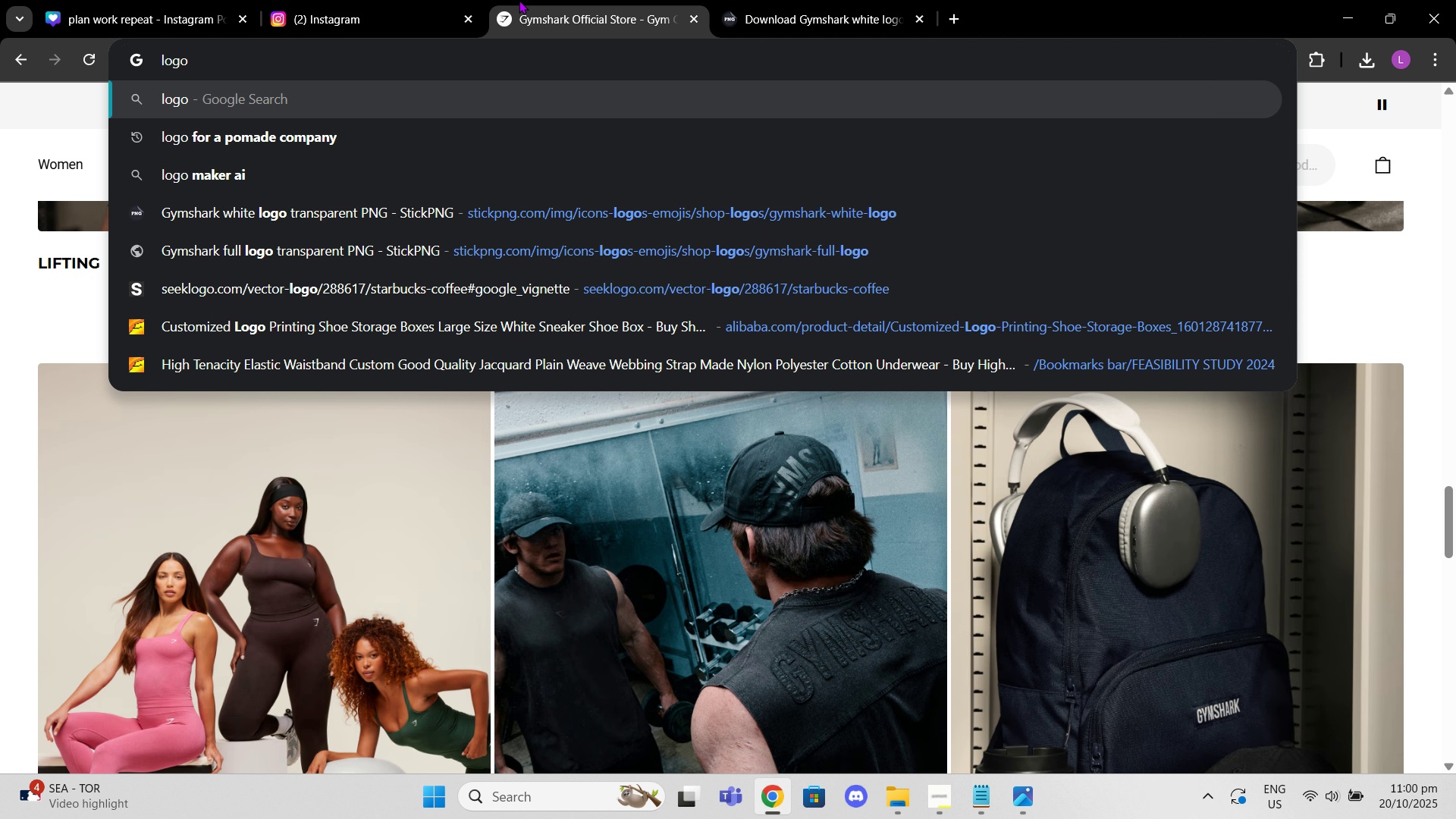 
left_click([519, 0])
 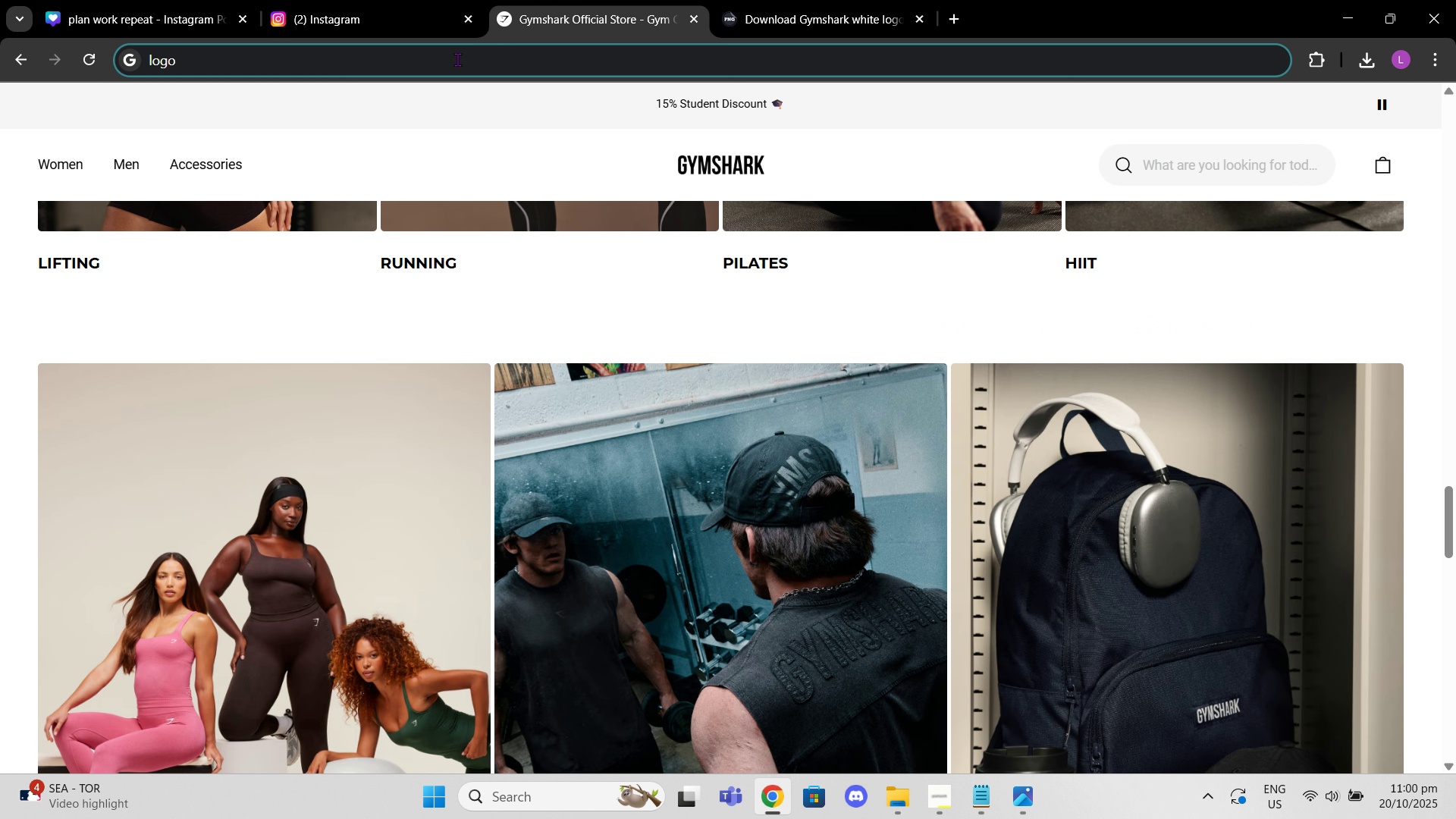 
left_click([457, 59])
 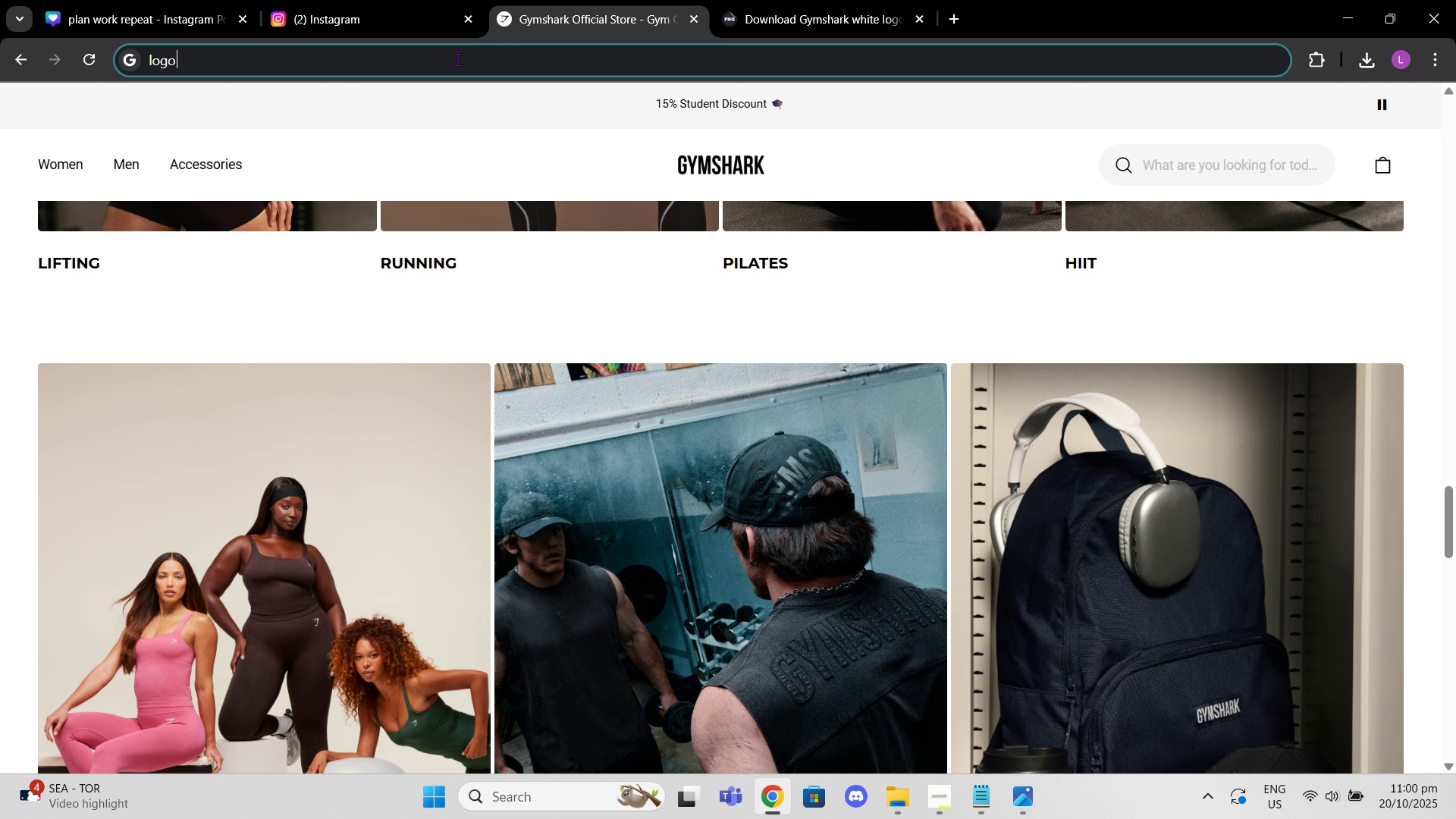 
left_click_drag(start_coordinate=[457, 59], to_coordinate=[166, 92])
 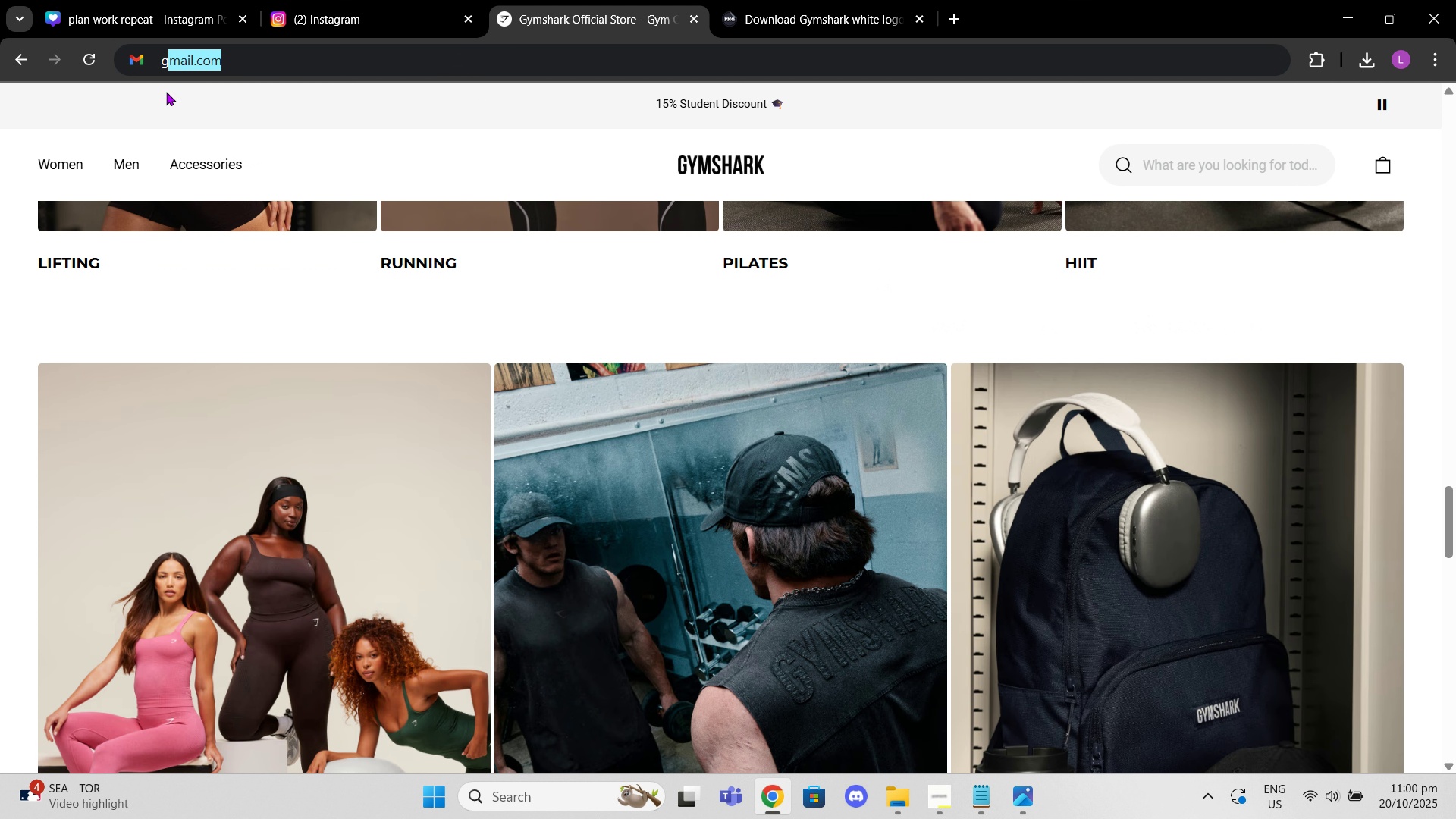 
type(gym coi)
key(Backspace)
type(nsistency)
 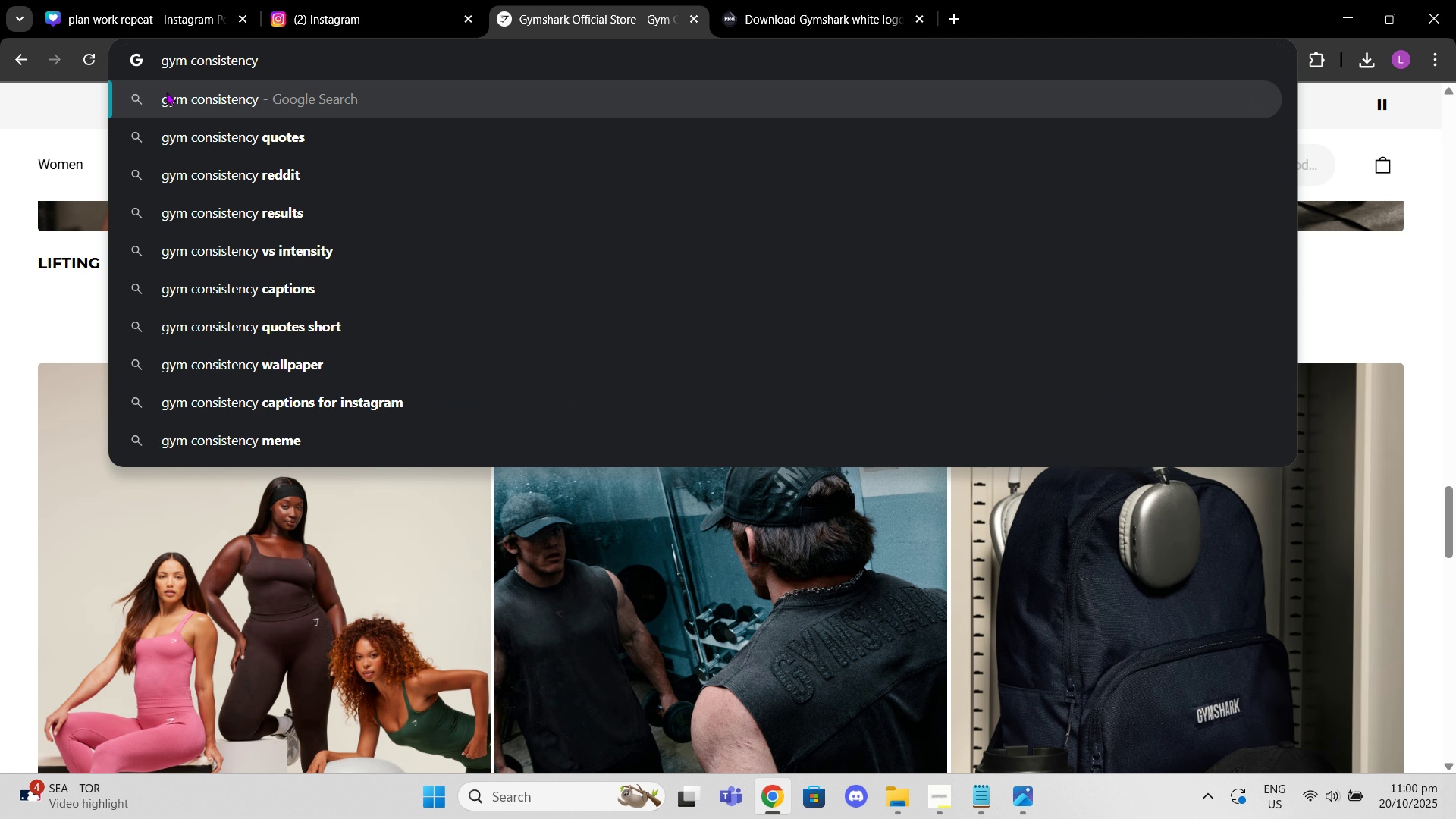 
key(Enter)
 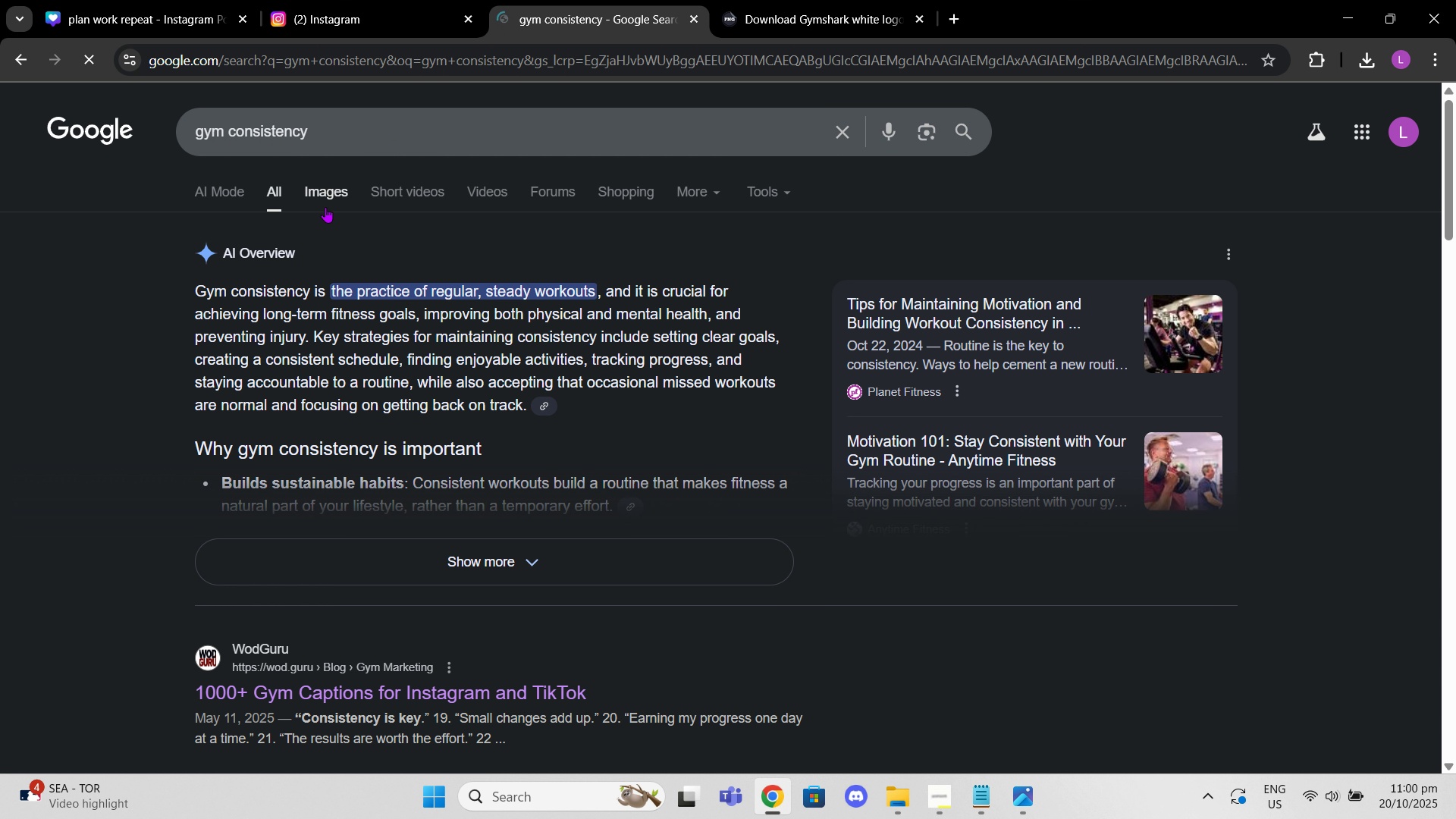 
left_click([317, 203])
 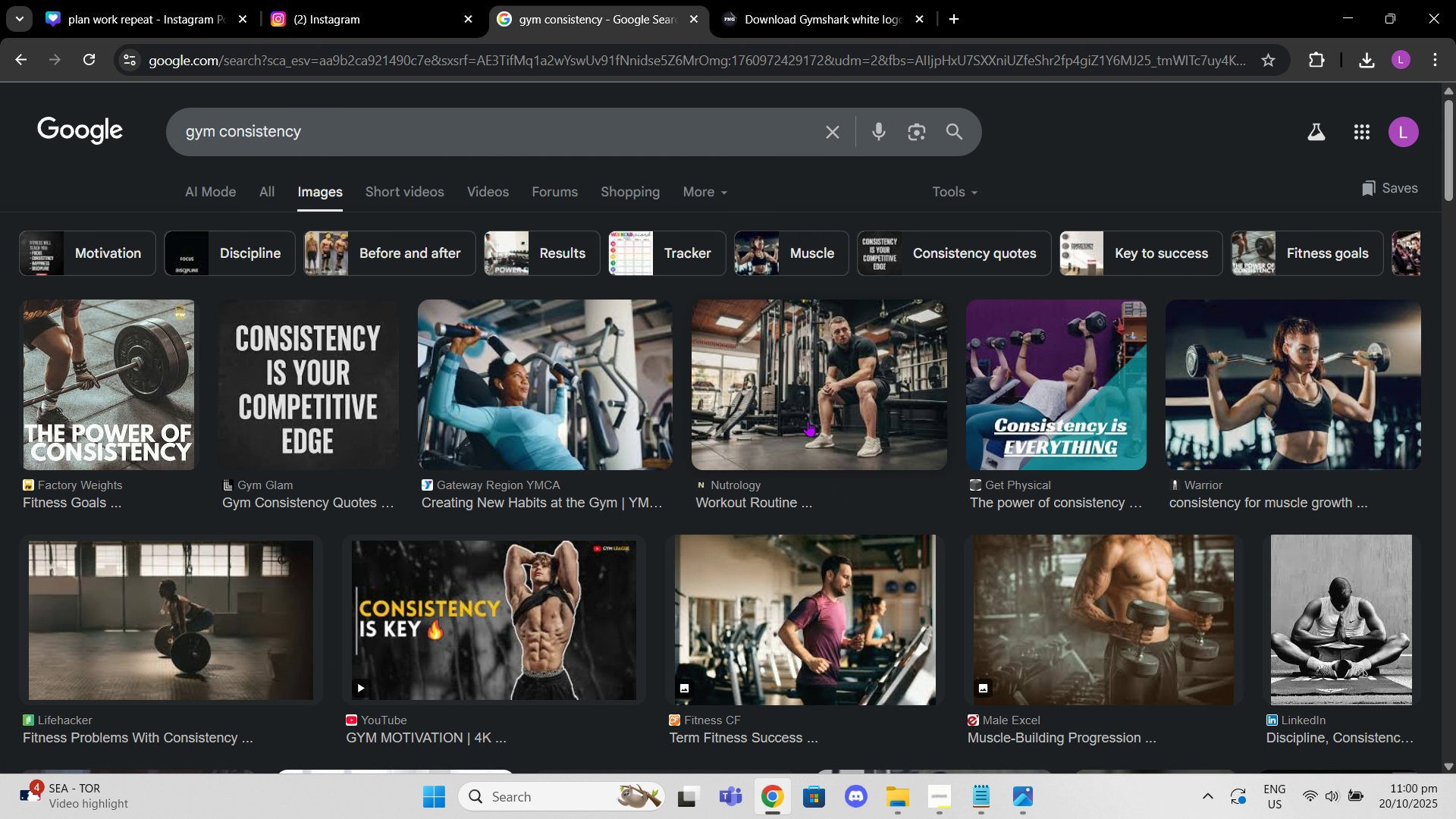 
scroll: coordinate [825, 442], scroll_direction: down, amount: 4.0
 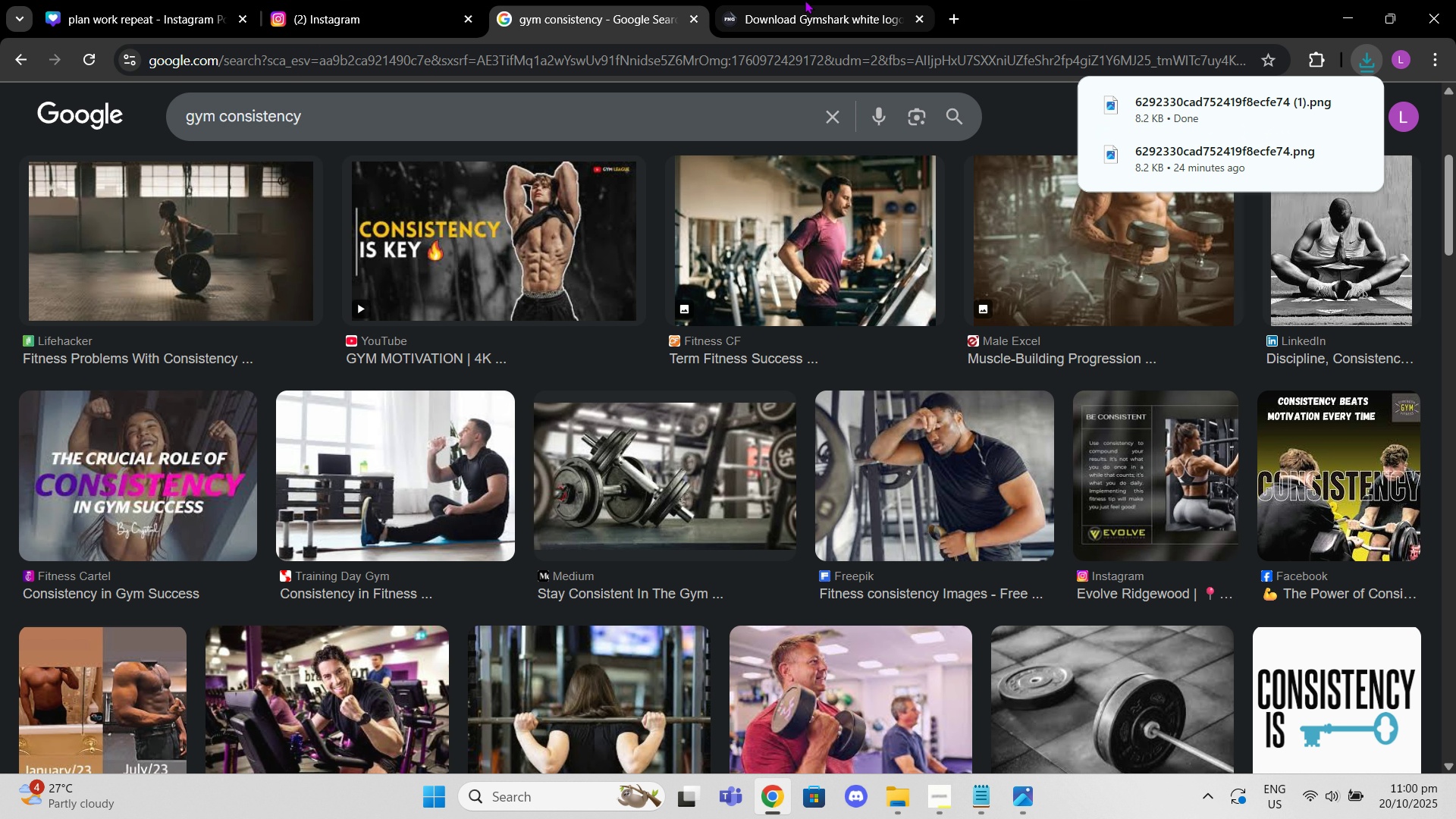 
left_click([918, 17])
 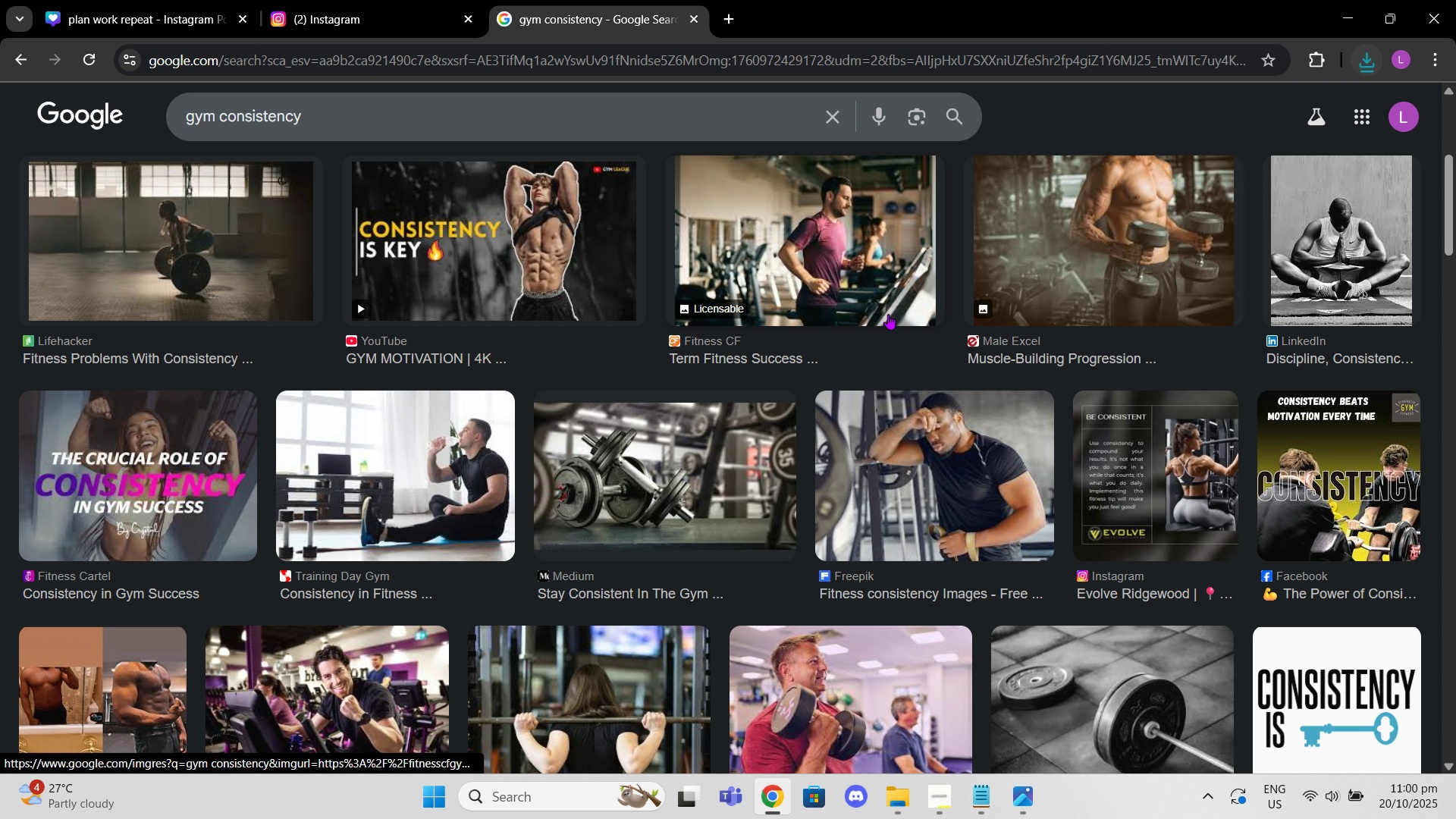 
scroll: coordinate [880, 454], scroll_direction: down, amount: 11.0
 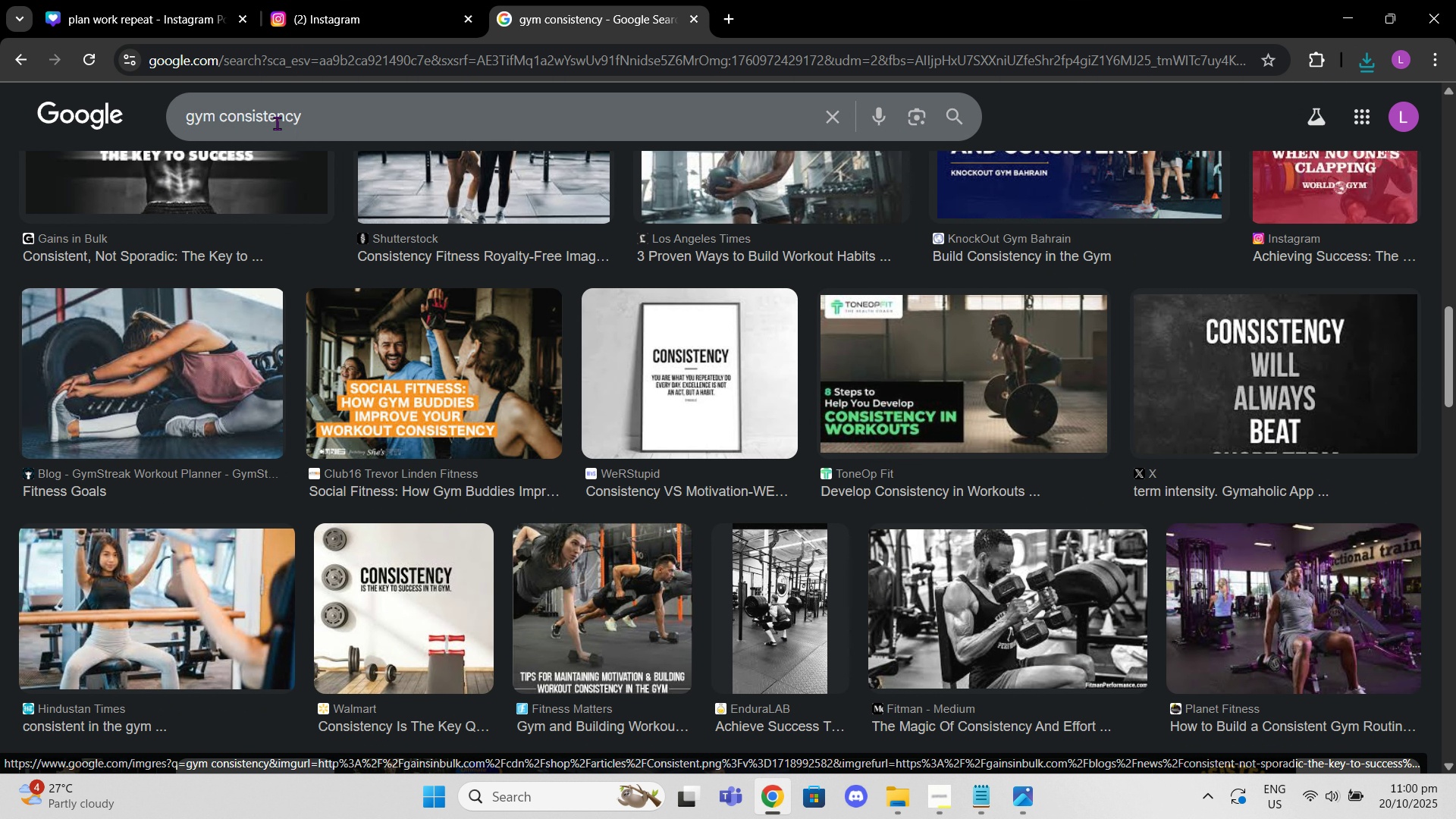 
double_click([277, 123])
 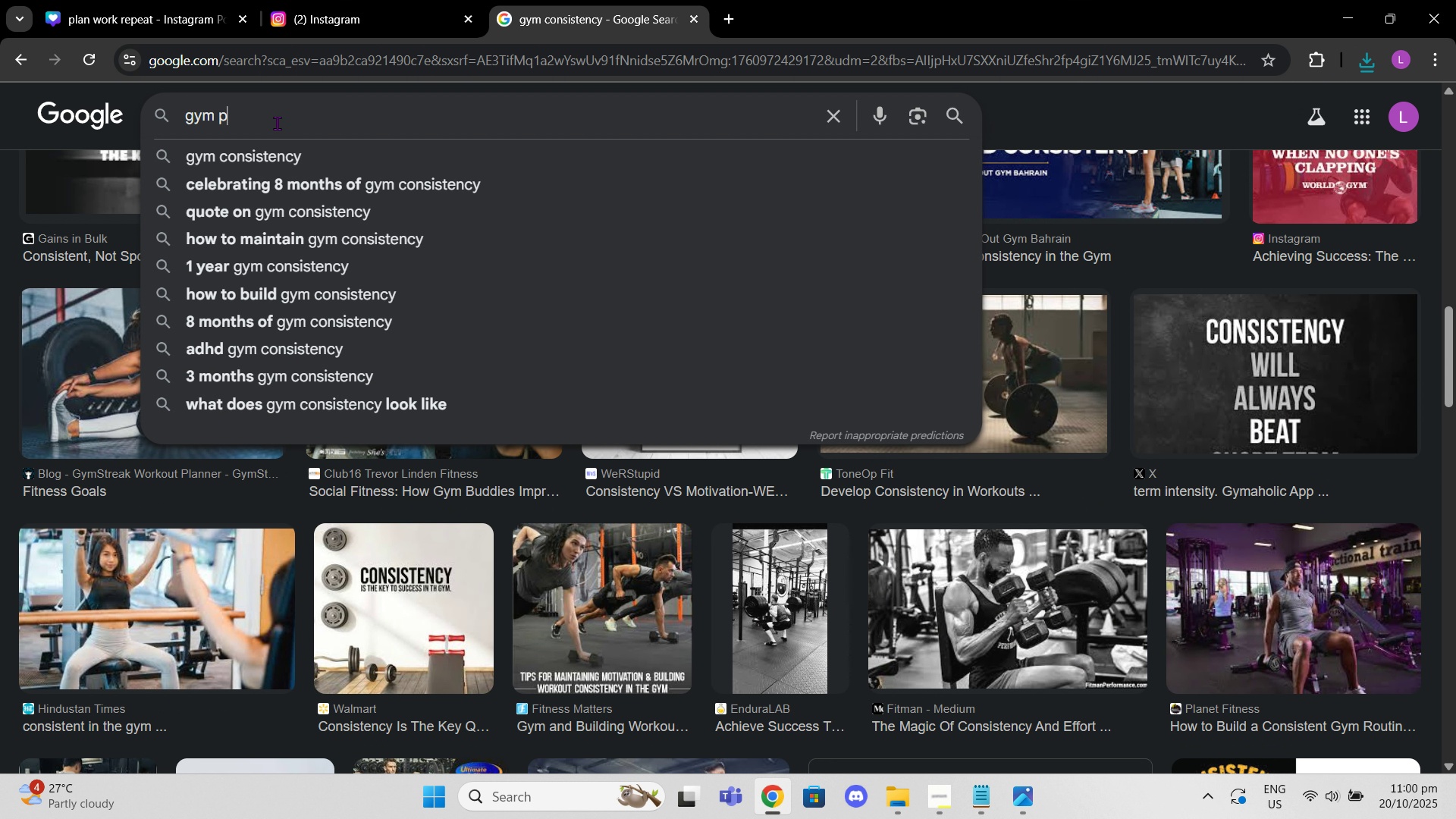 
type(photo dramatc)
key(Backspace)
type(ic)
 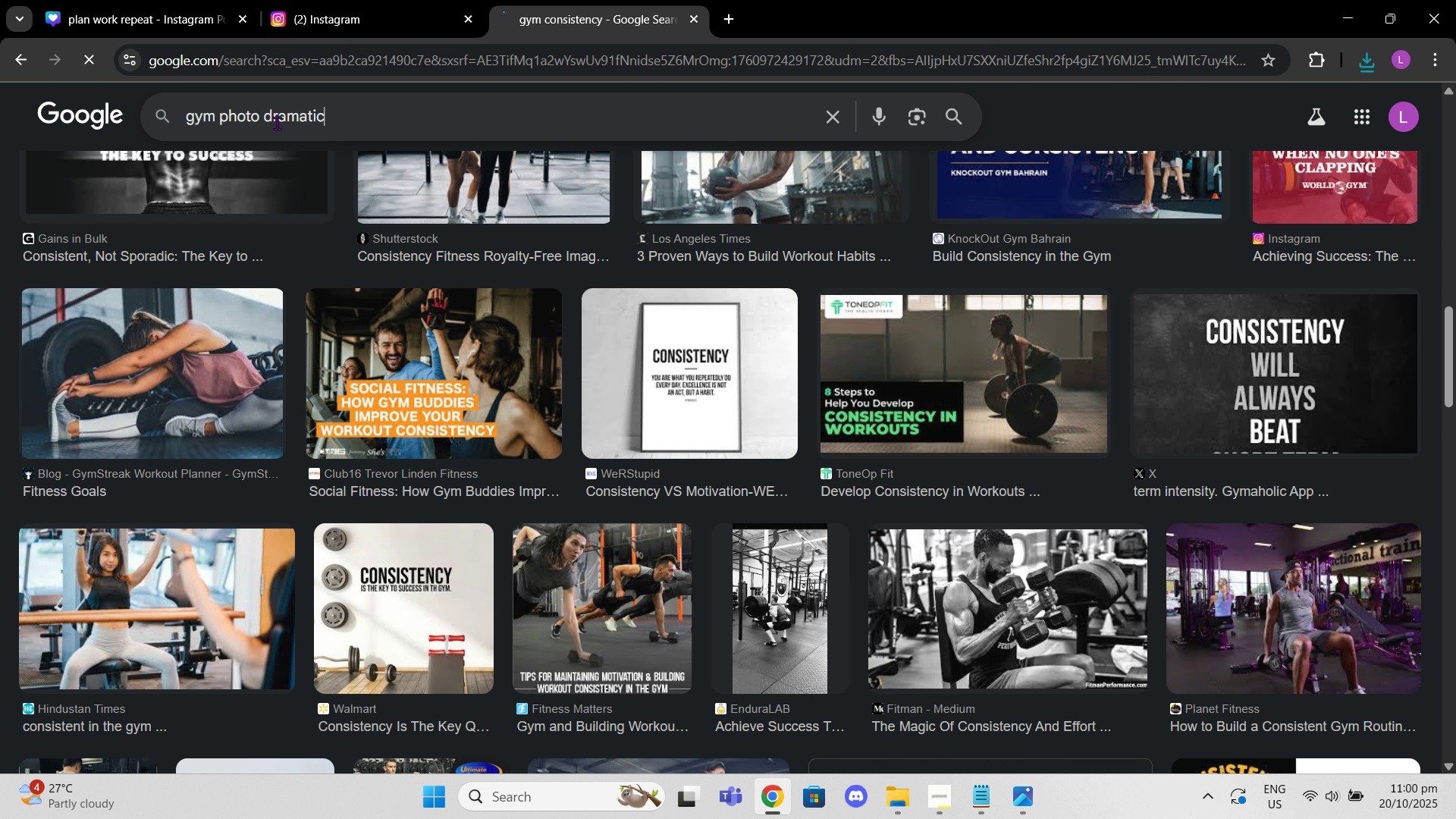 
key(Enter)
 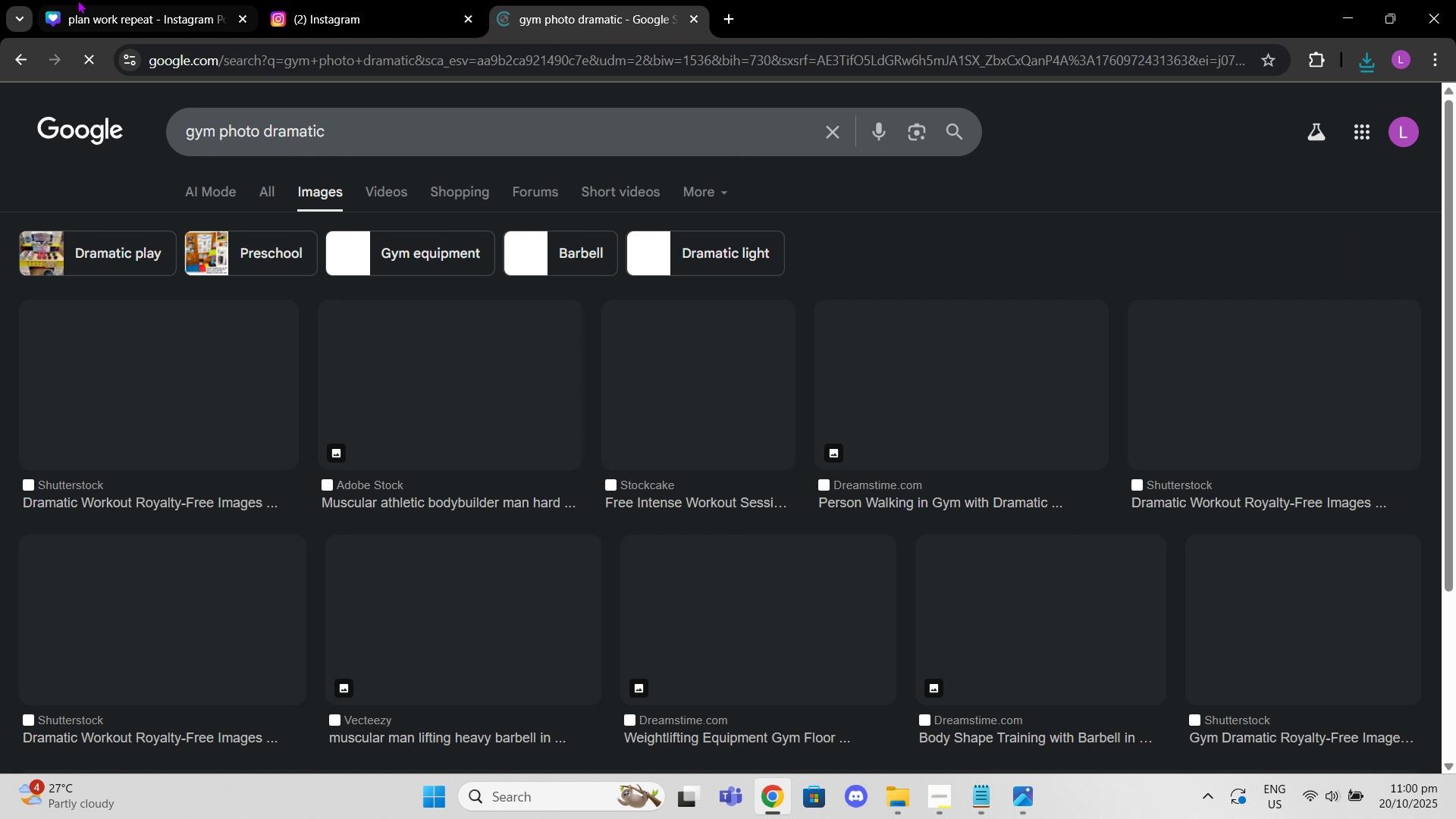 
left_click([77, 0])
 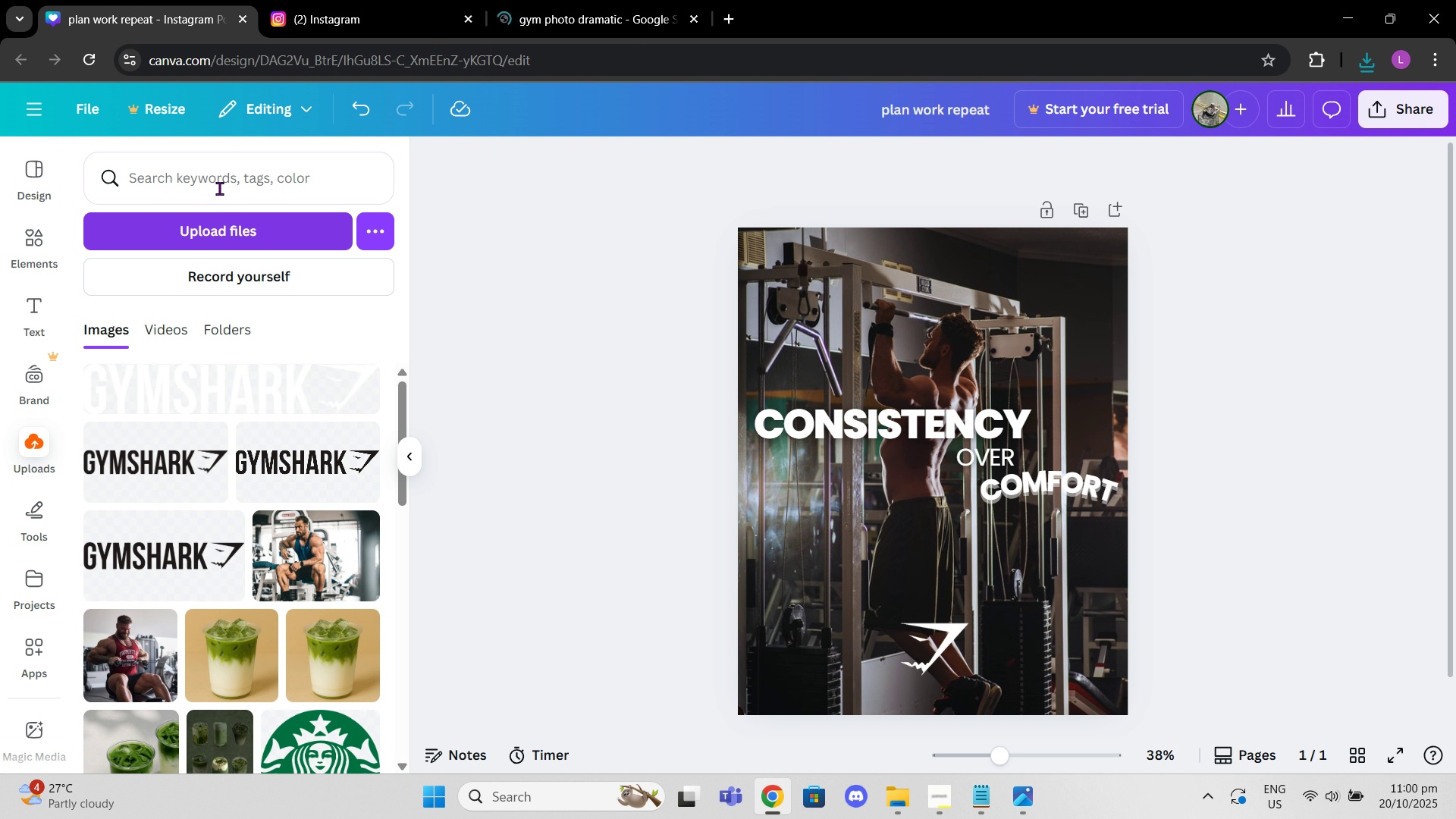 
left_click([218, 186])
 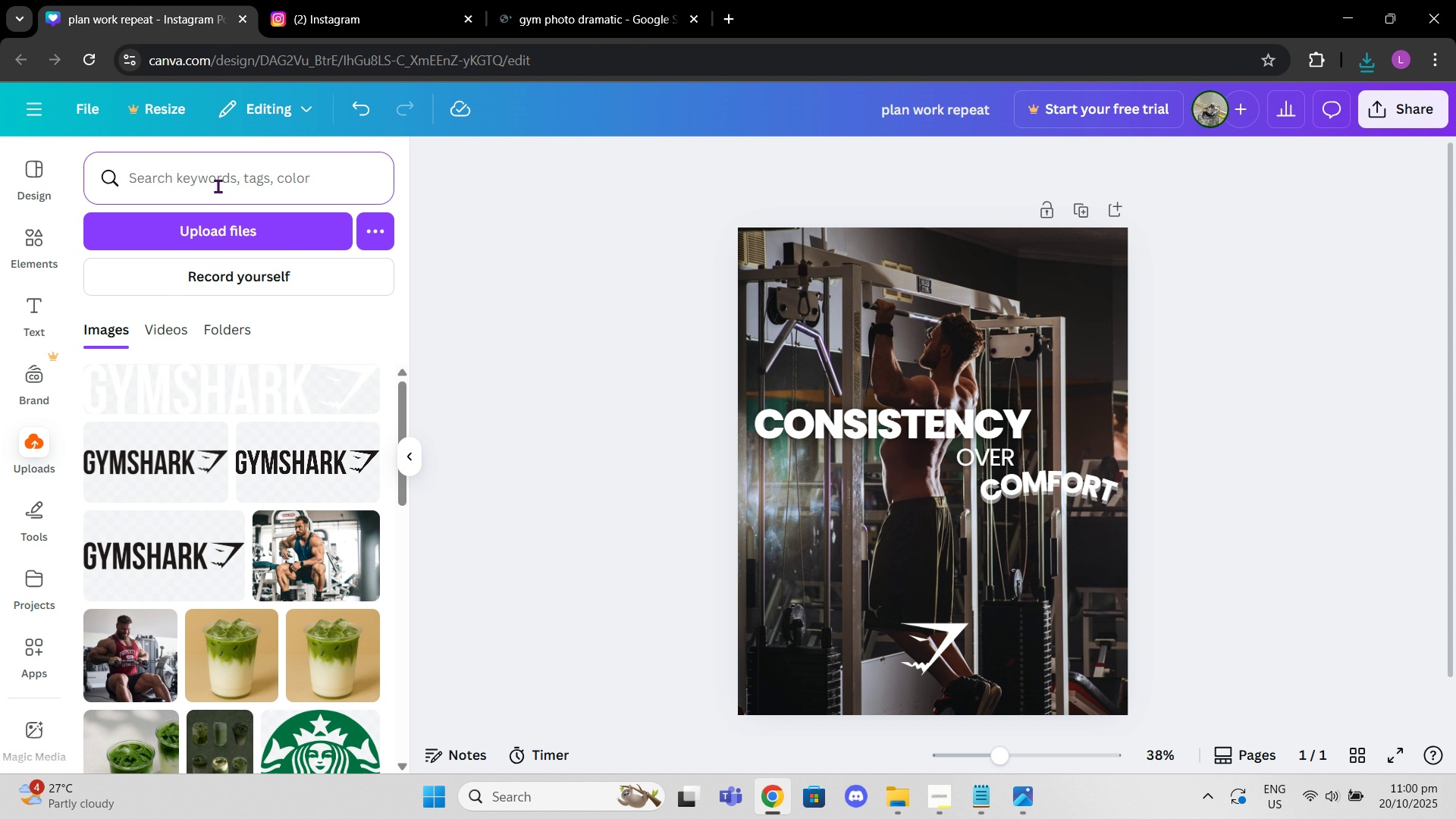 
type(dramatic gym ph)
 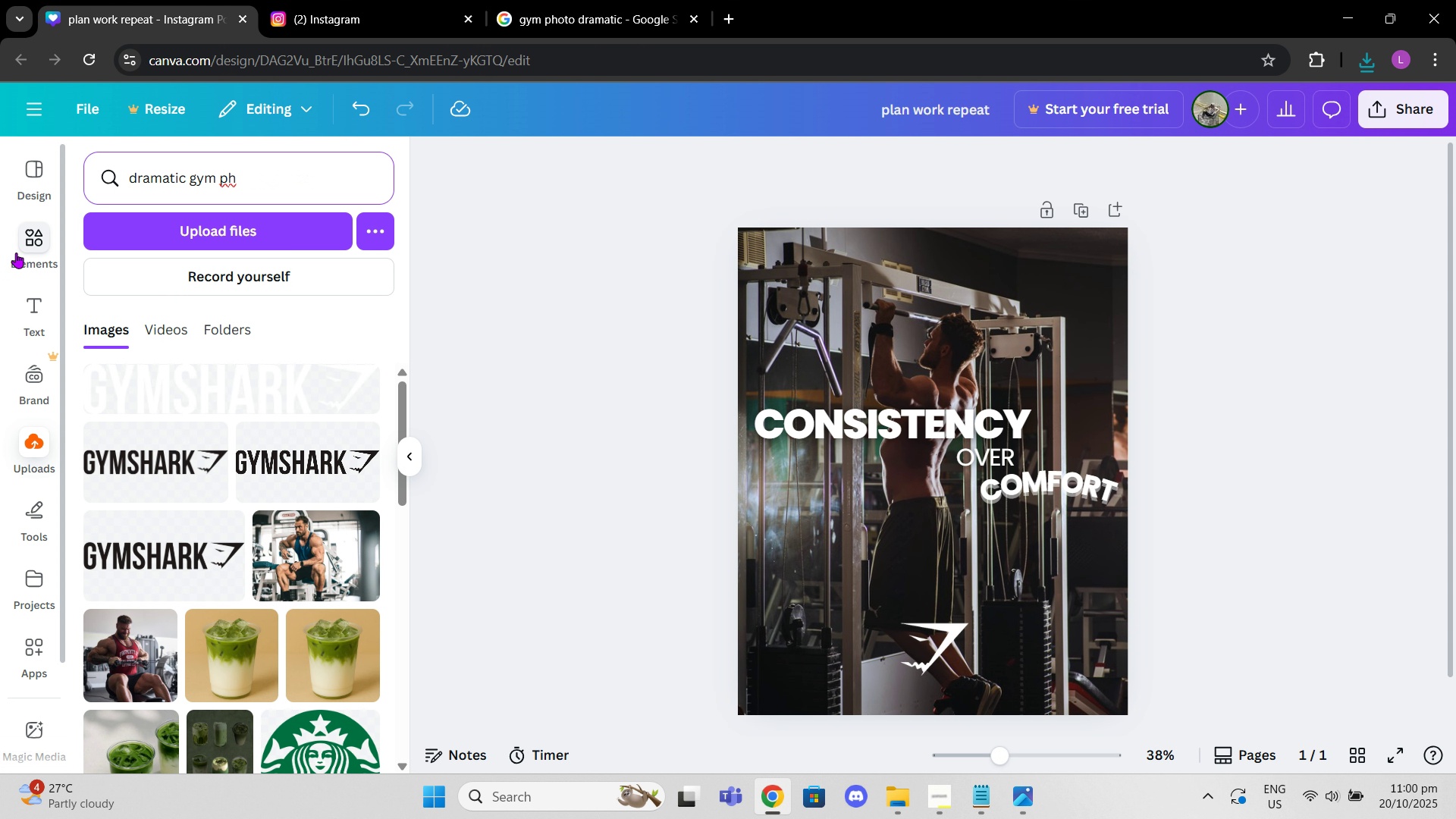 
left_click([12, 240])
 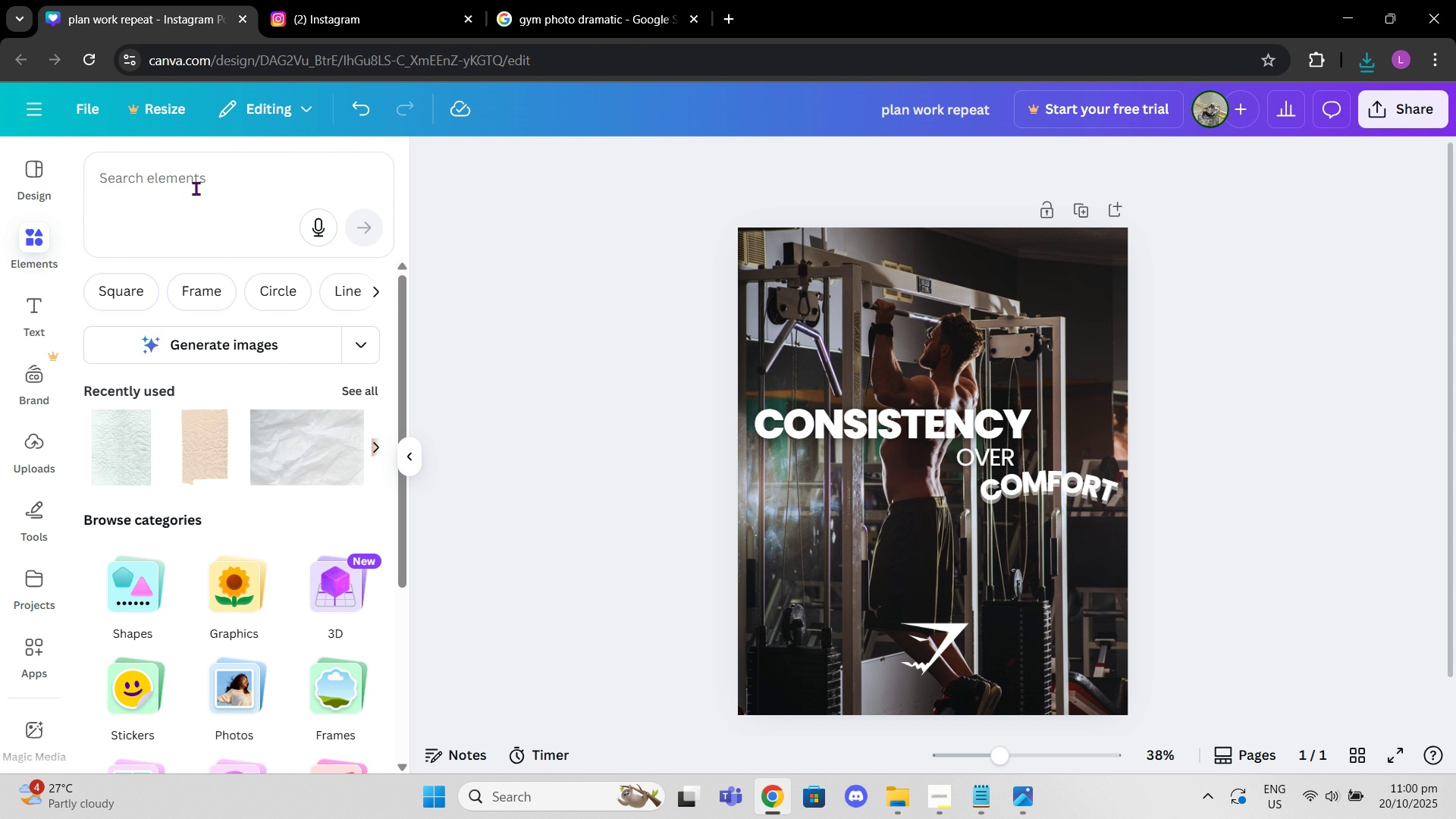 
left_click([193, 180])
 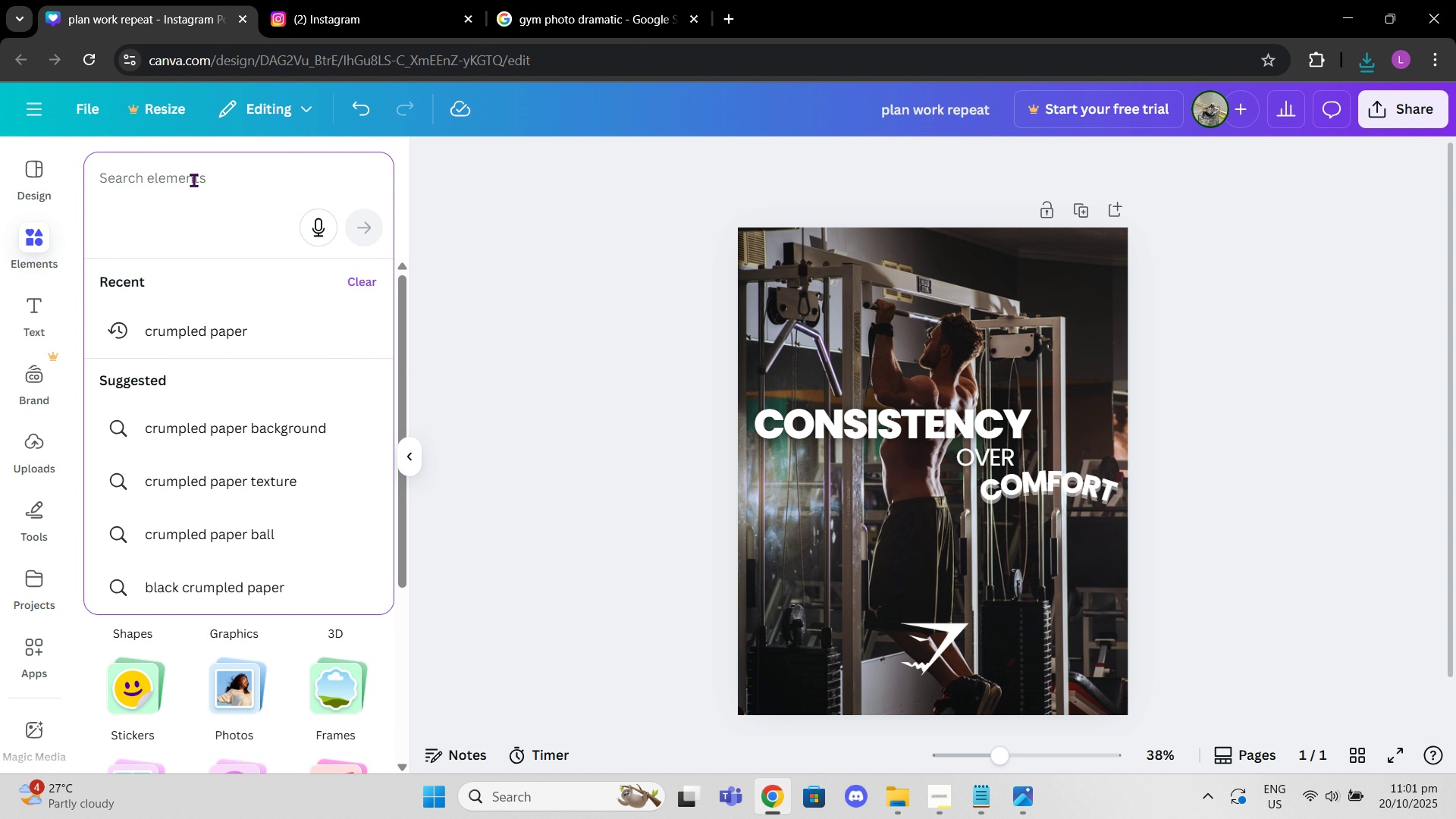 
type(dramatic gu)
key(Backspace)
type(ym photo)
 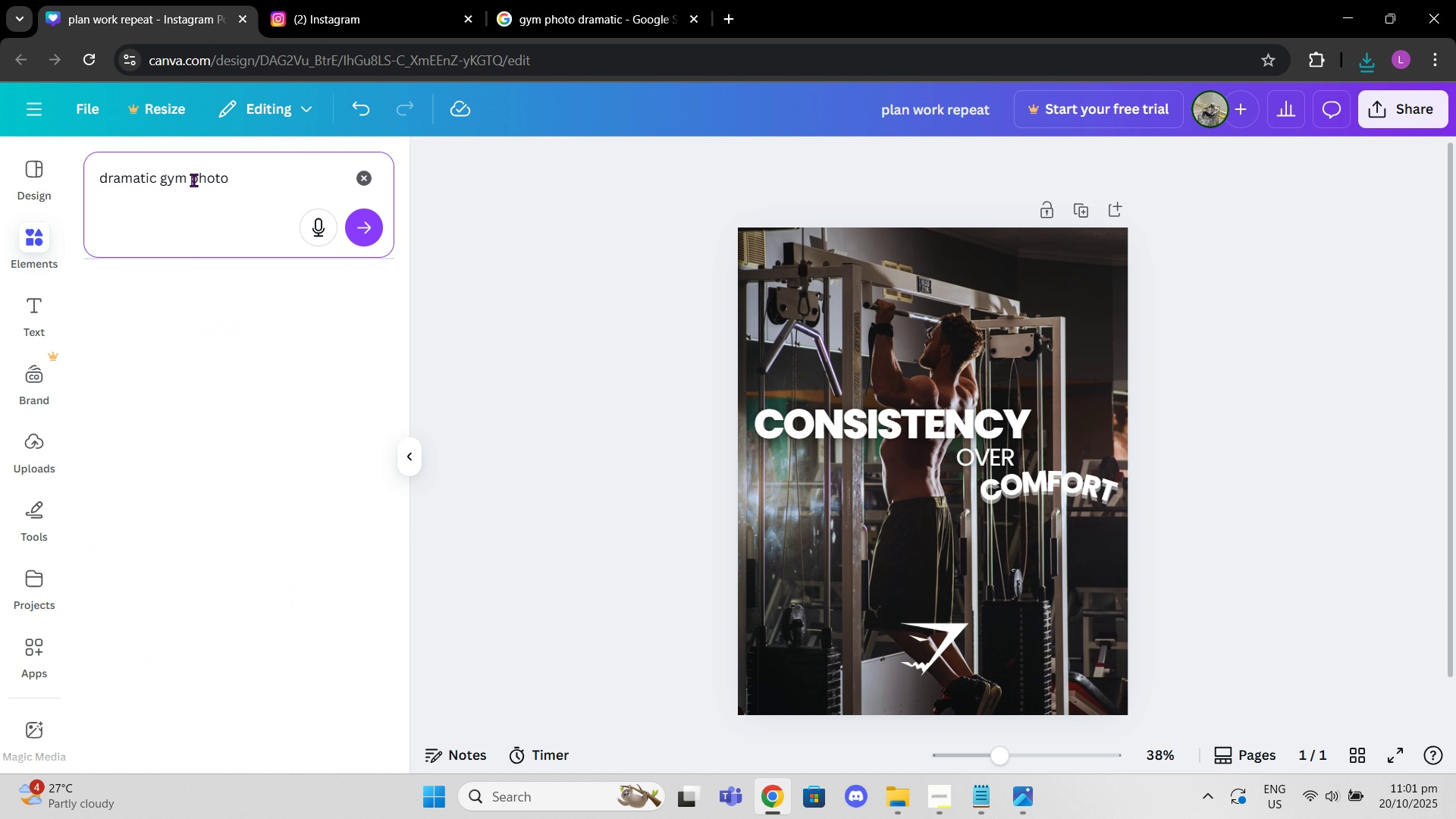 
key(Enter)
 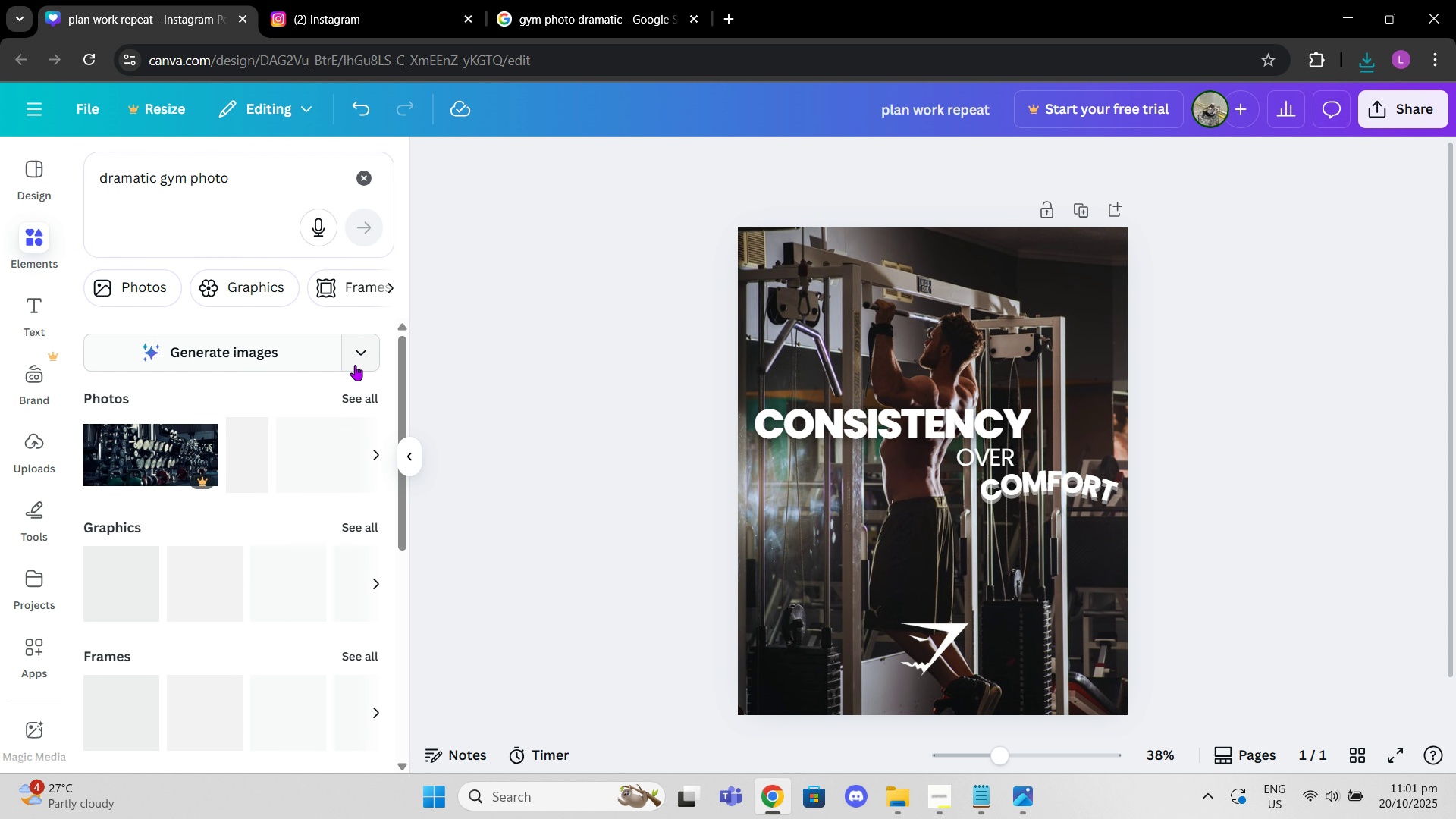 
left_click([366, 406])
 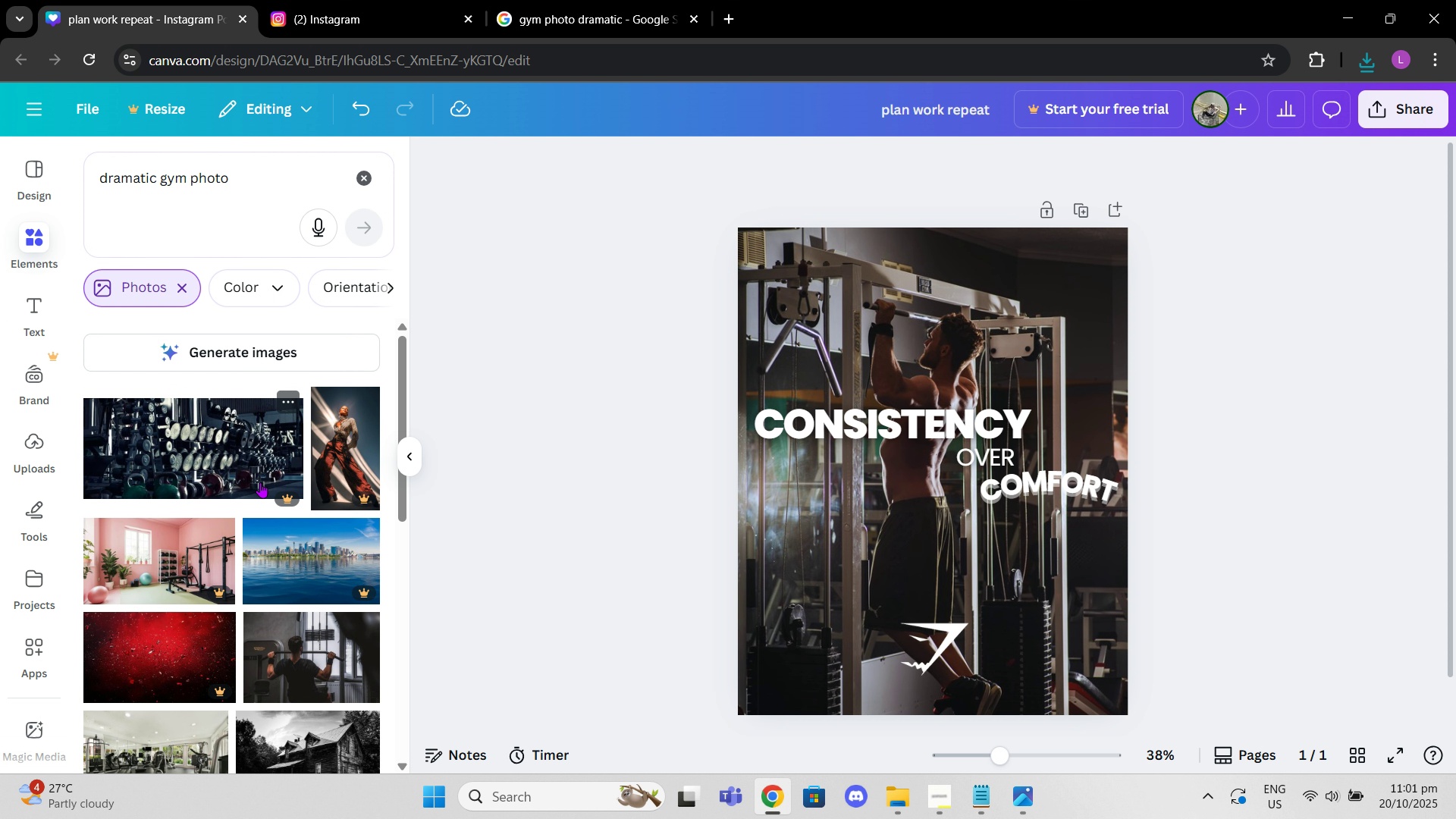 
scroll: coordinate [249, 490], scroll_direction: down, amount: 15.0
 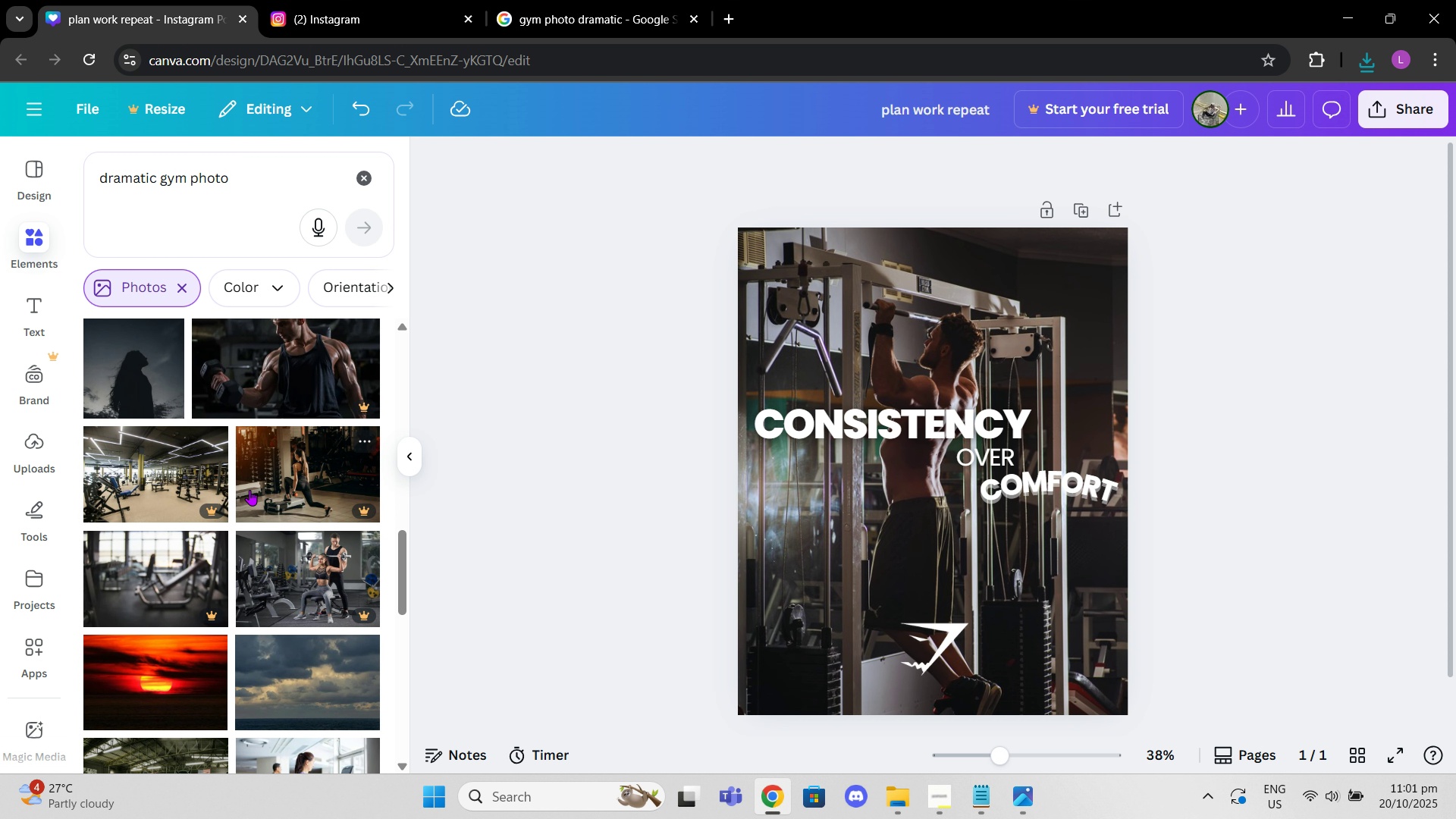 
scroll: coordinate [249, 490], scroll_direction: up, amount: 1.0
 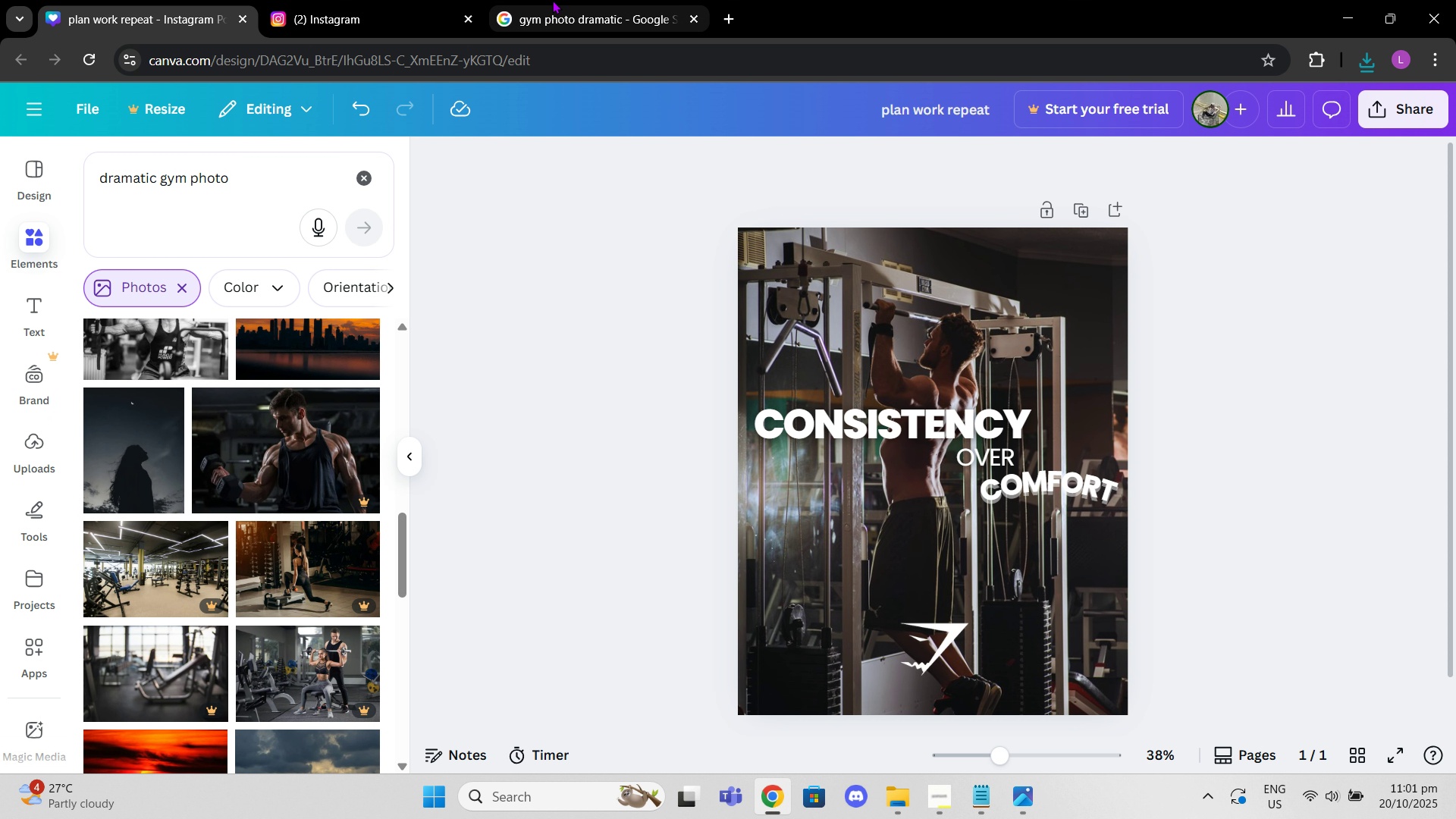 
left_click([552, 0])
 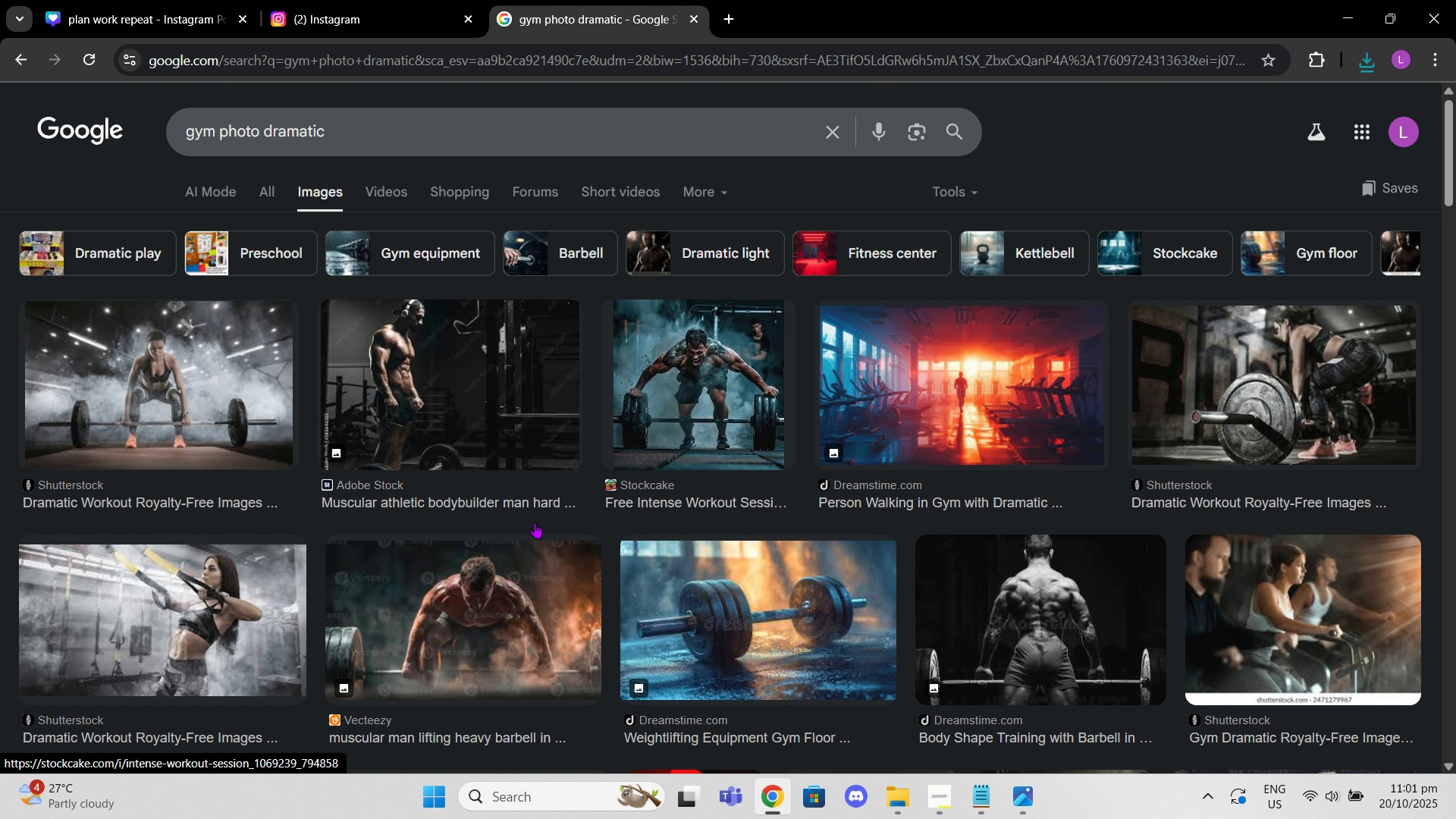 
left_click([476, 416])
 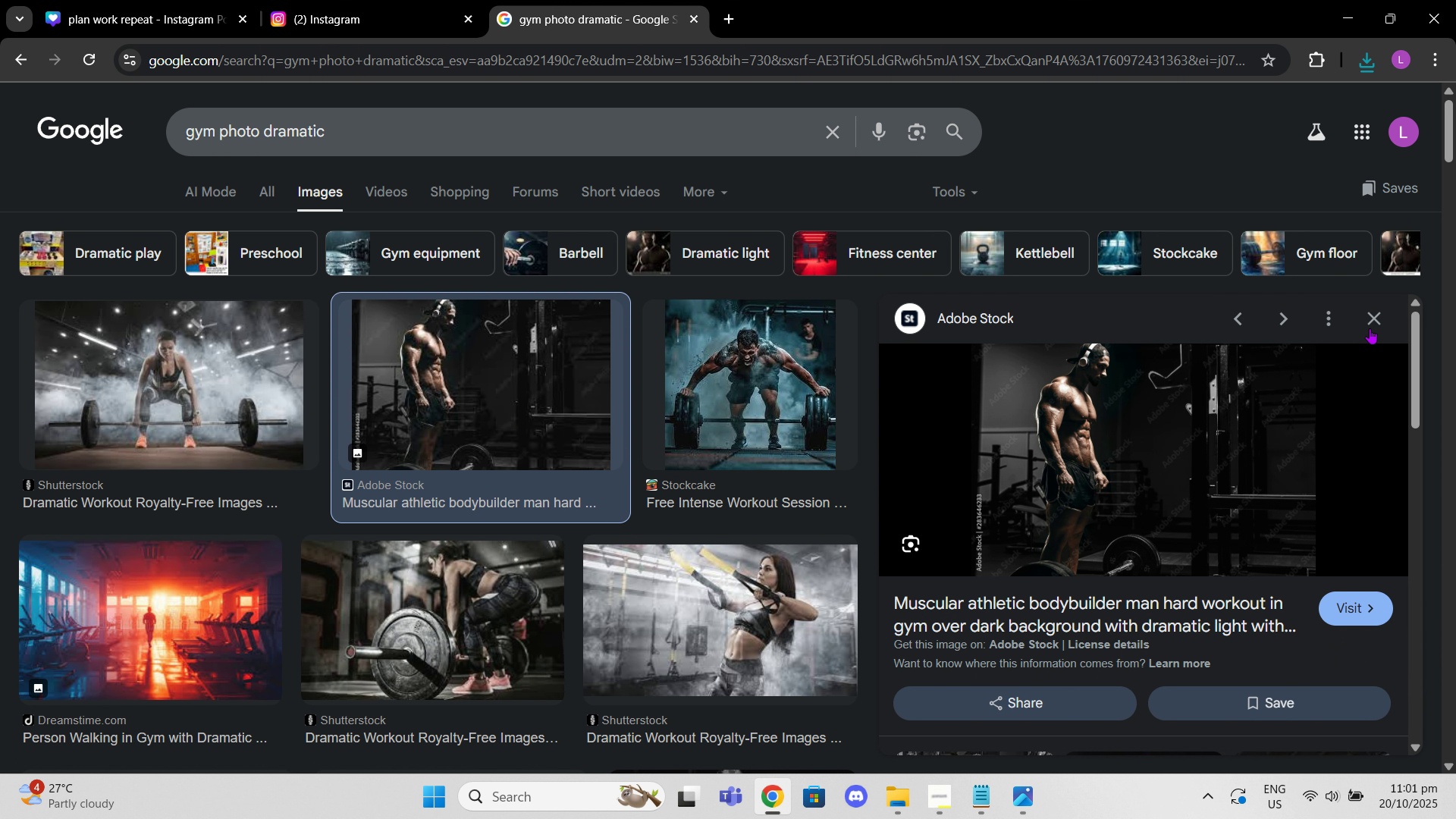 
left_click([1375, 326])
 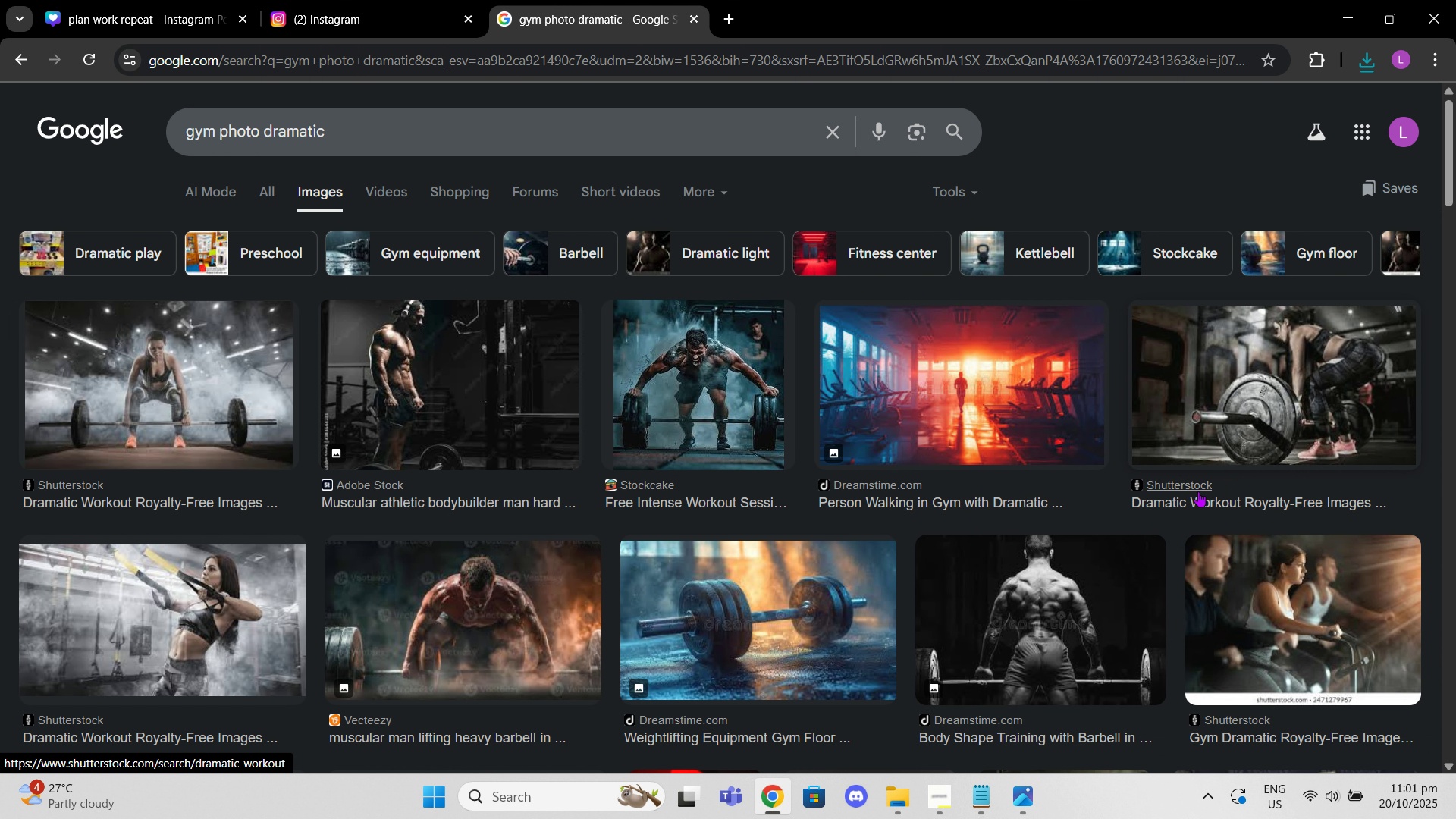 
scroll: coordinate [1181, 504], scroll_direction: down, amount: 3.0
 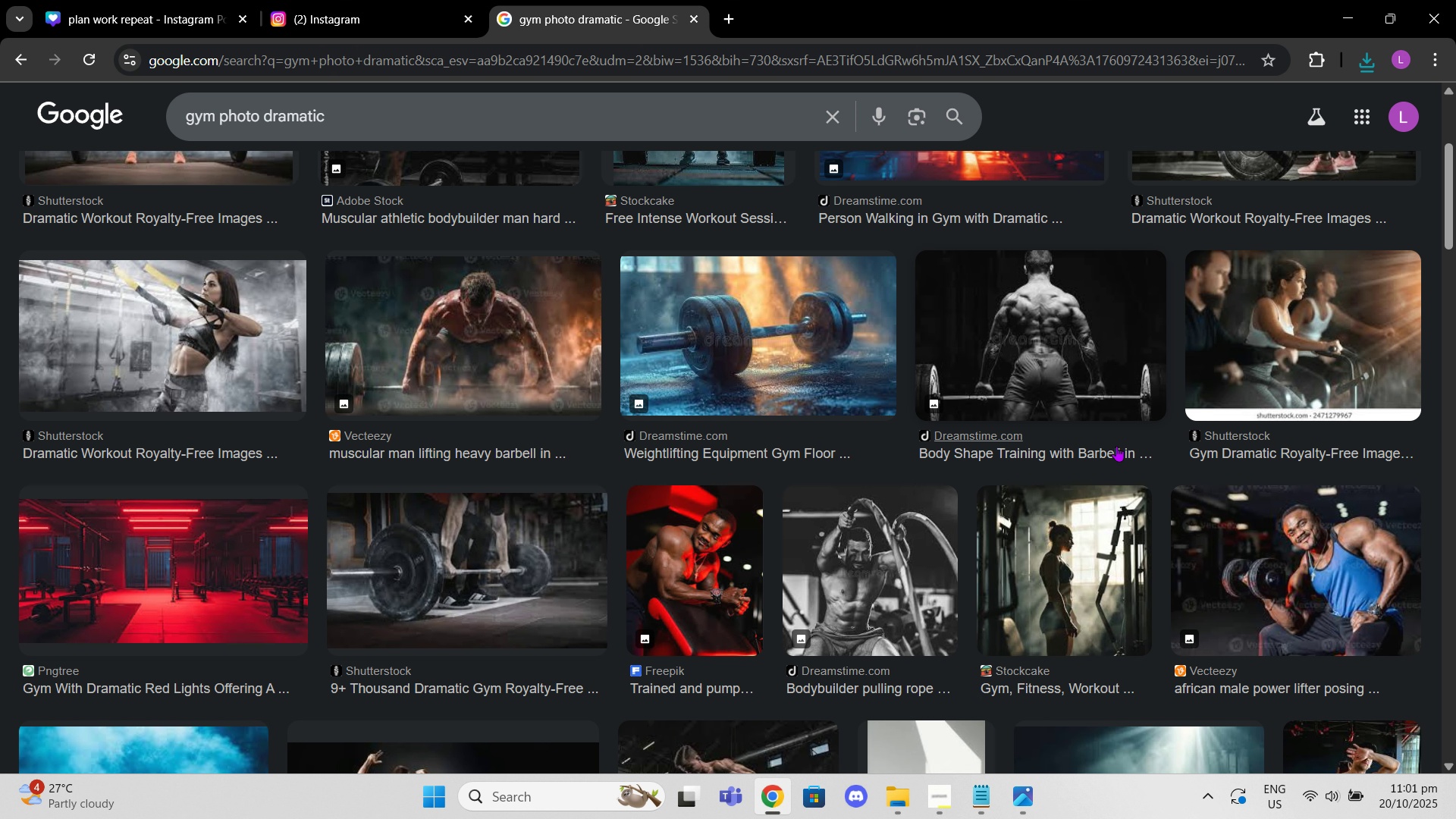 
left_click([900, 488])
 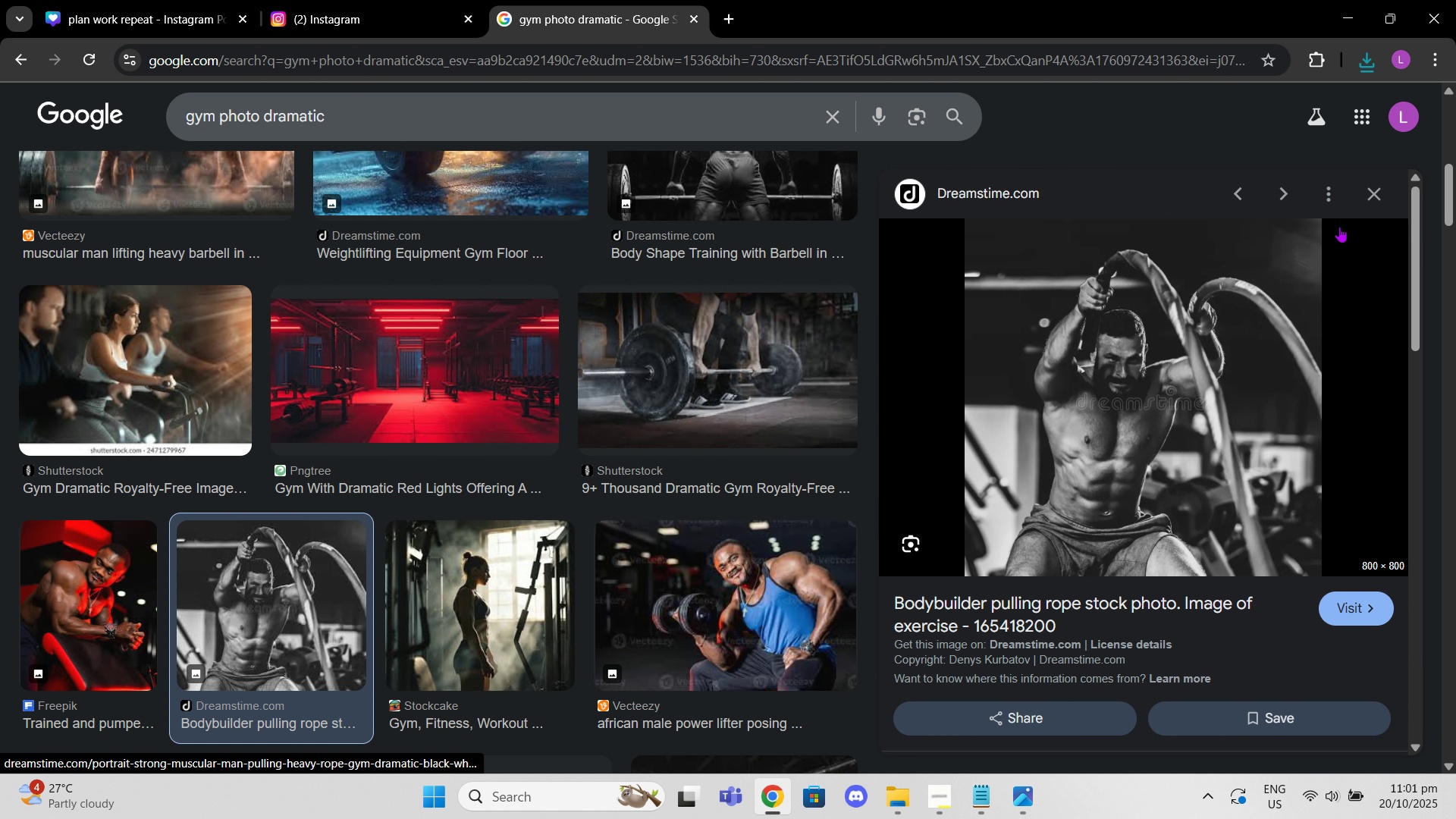 
left_click([1367, 191])
 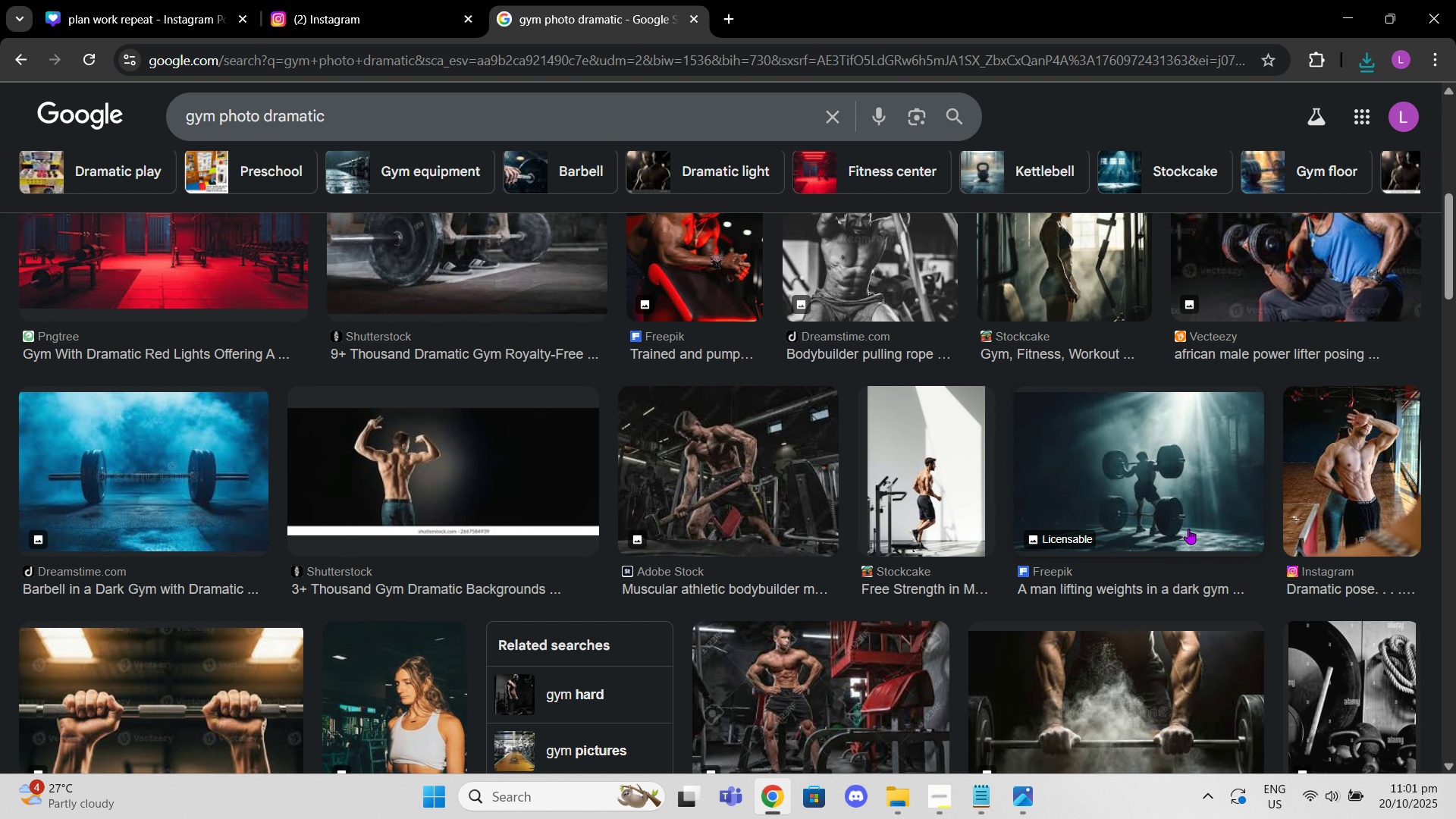 
scroll: coordinate [767, 508], scroll_direction: down, amount: 6.0
 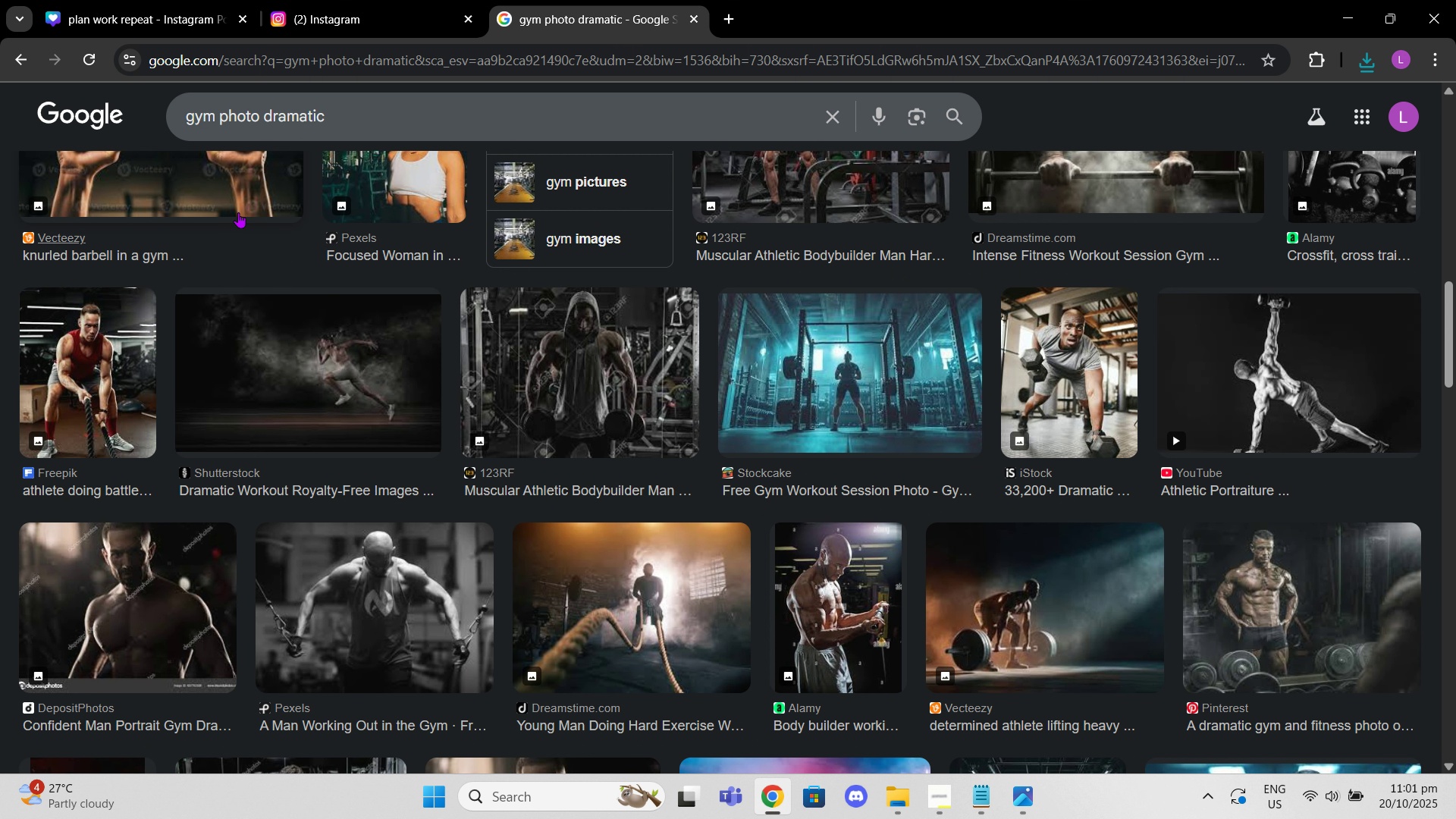 
left_click_drag(start_coordinate=[334, 133], to_coordinate=[0, 115])
 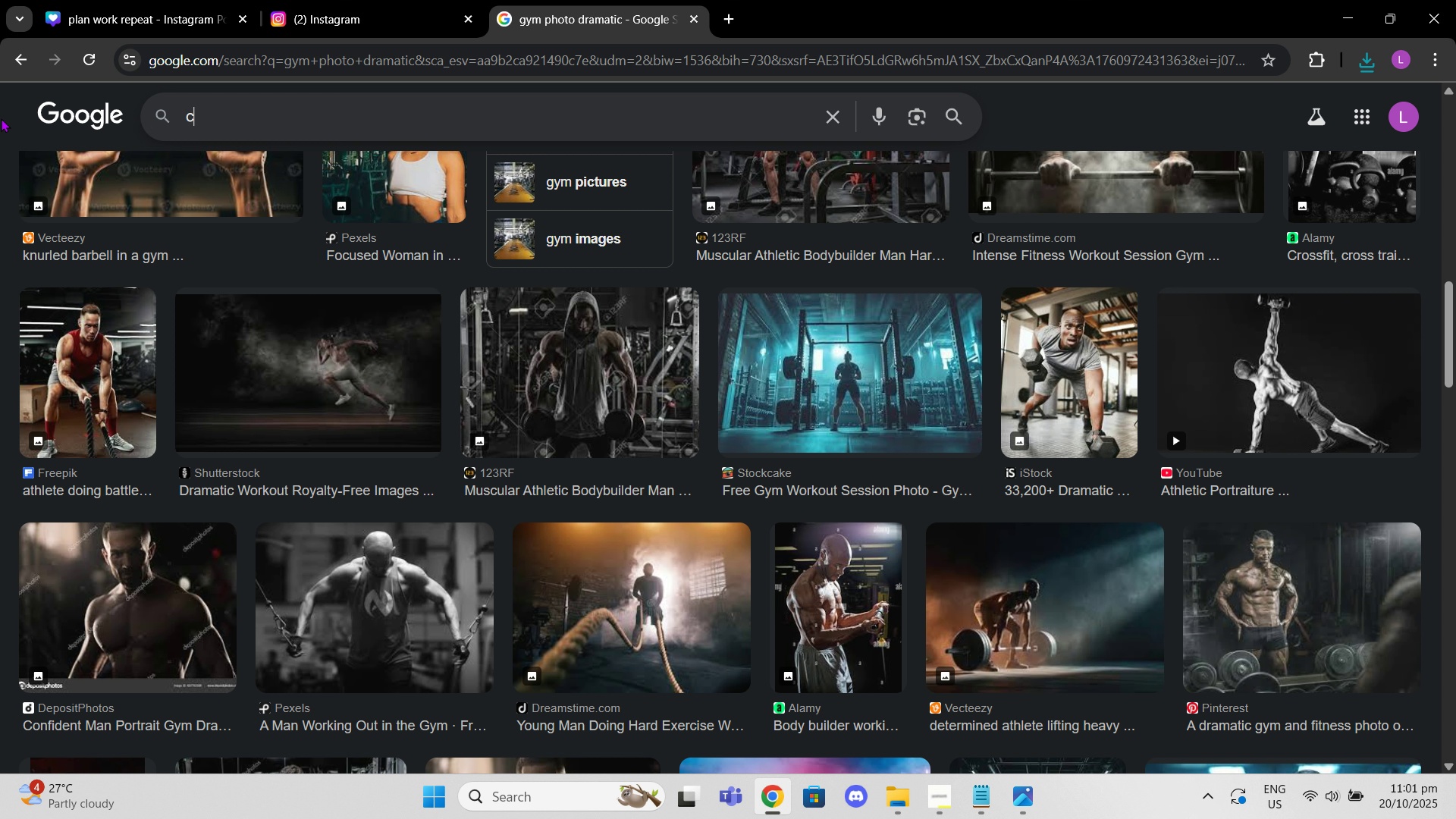 
type(cbum dramatic photo)
 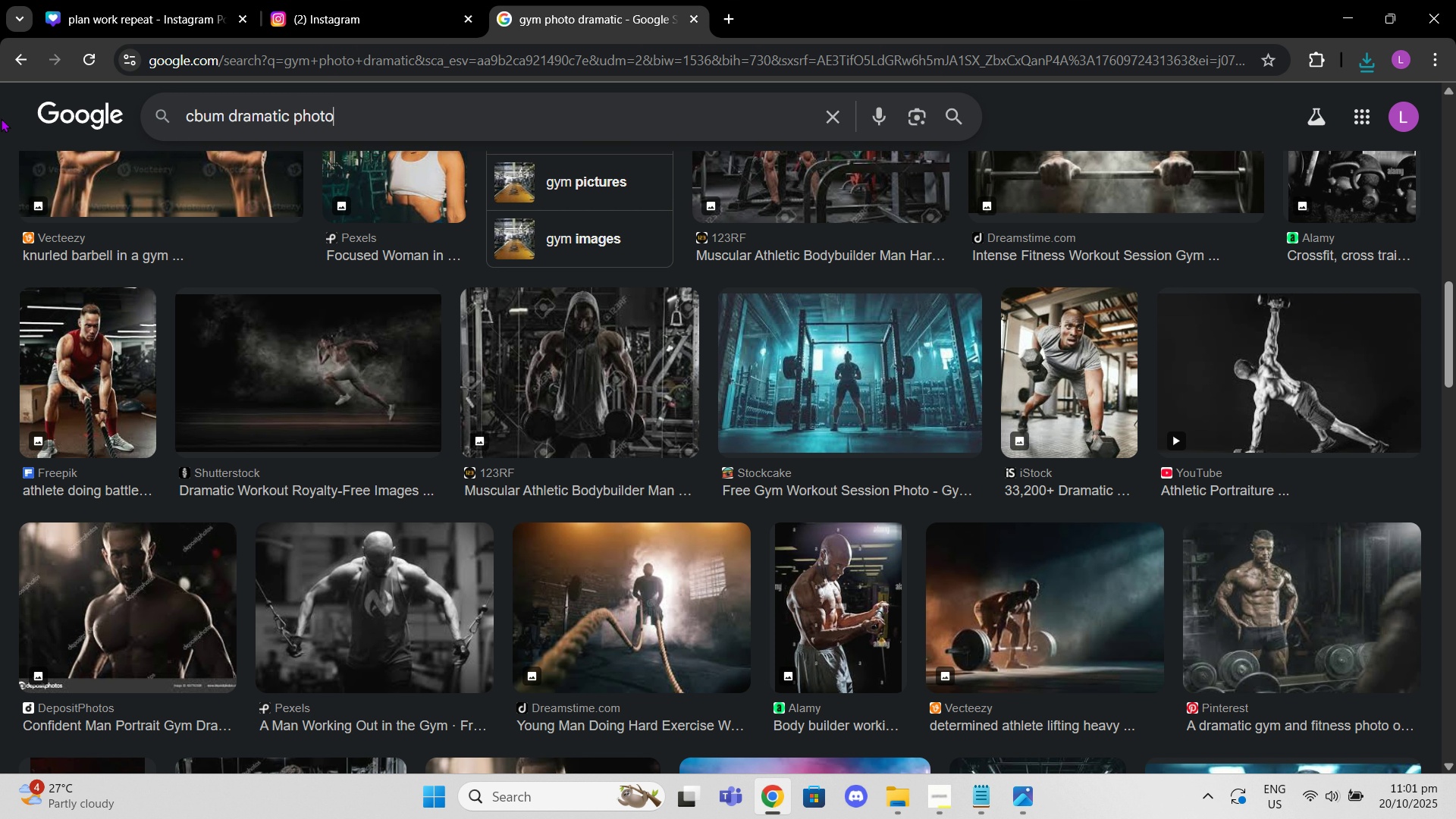 
key(Enter)
 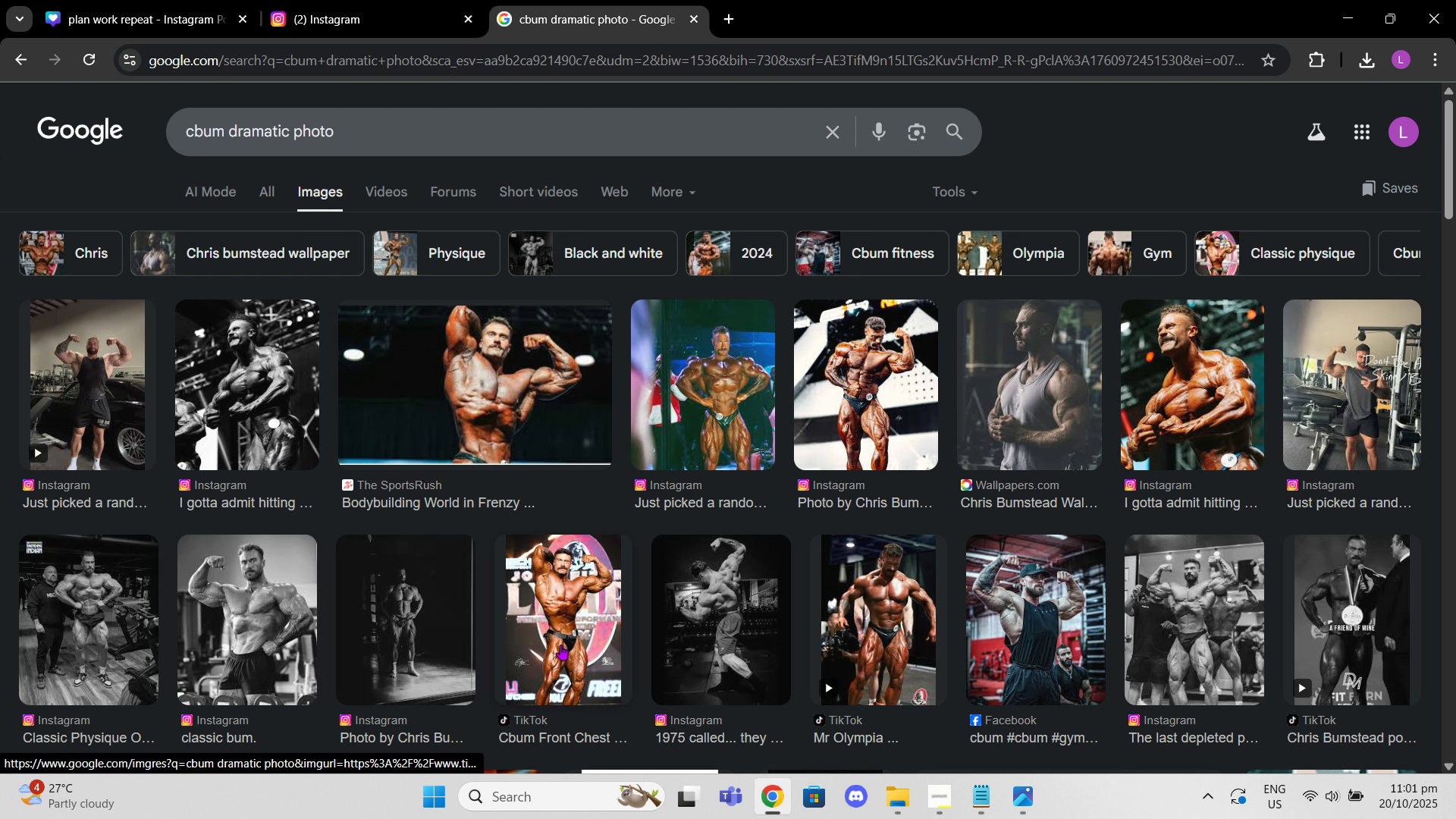 
wait(5.23)
 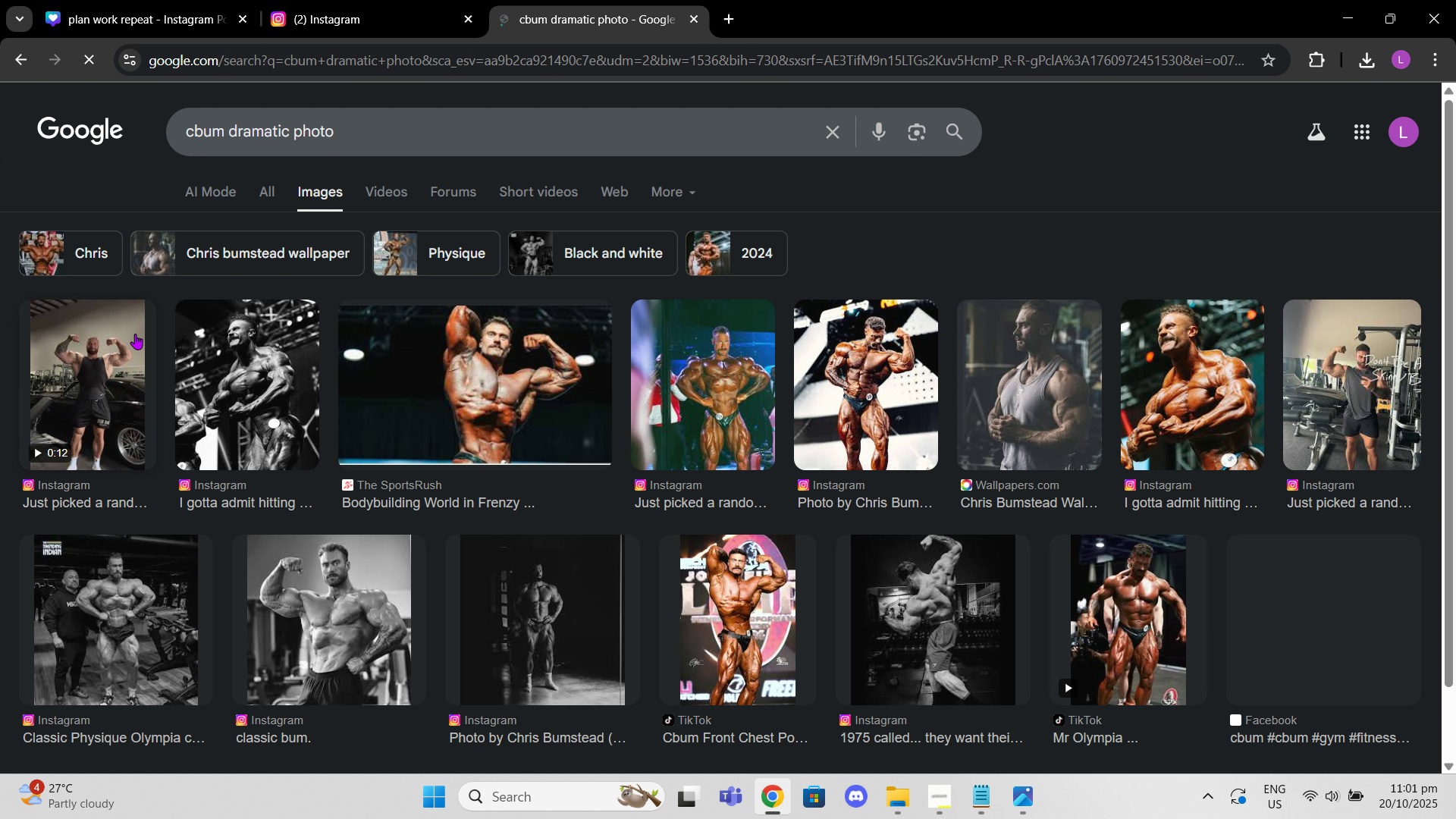 
scroll: coordinate [1014, 673], scroll_direction: down, amount: 4.0
 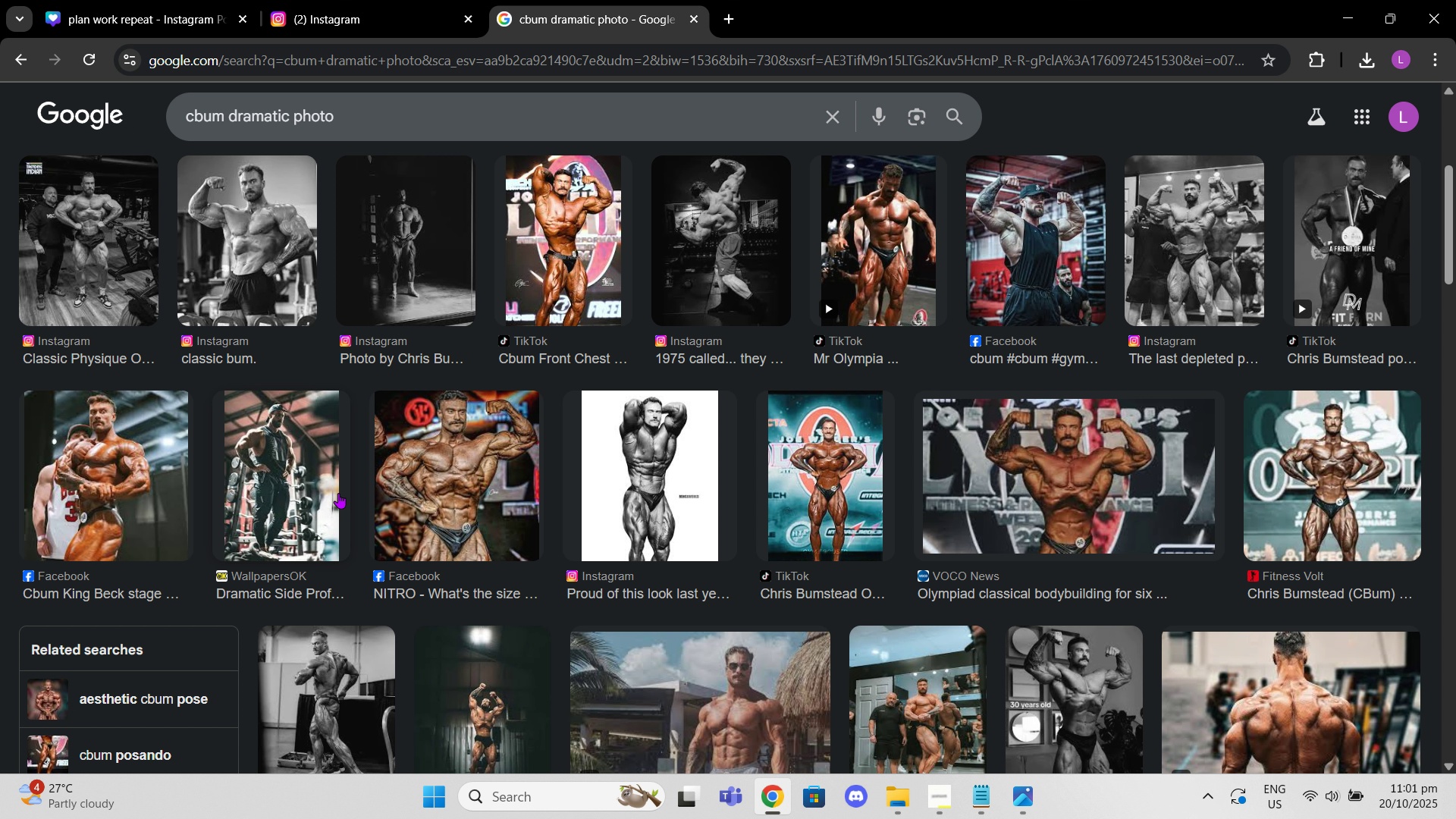 
left_click([328, 493])
 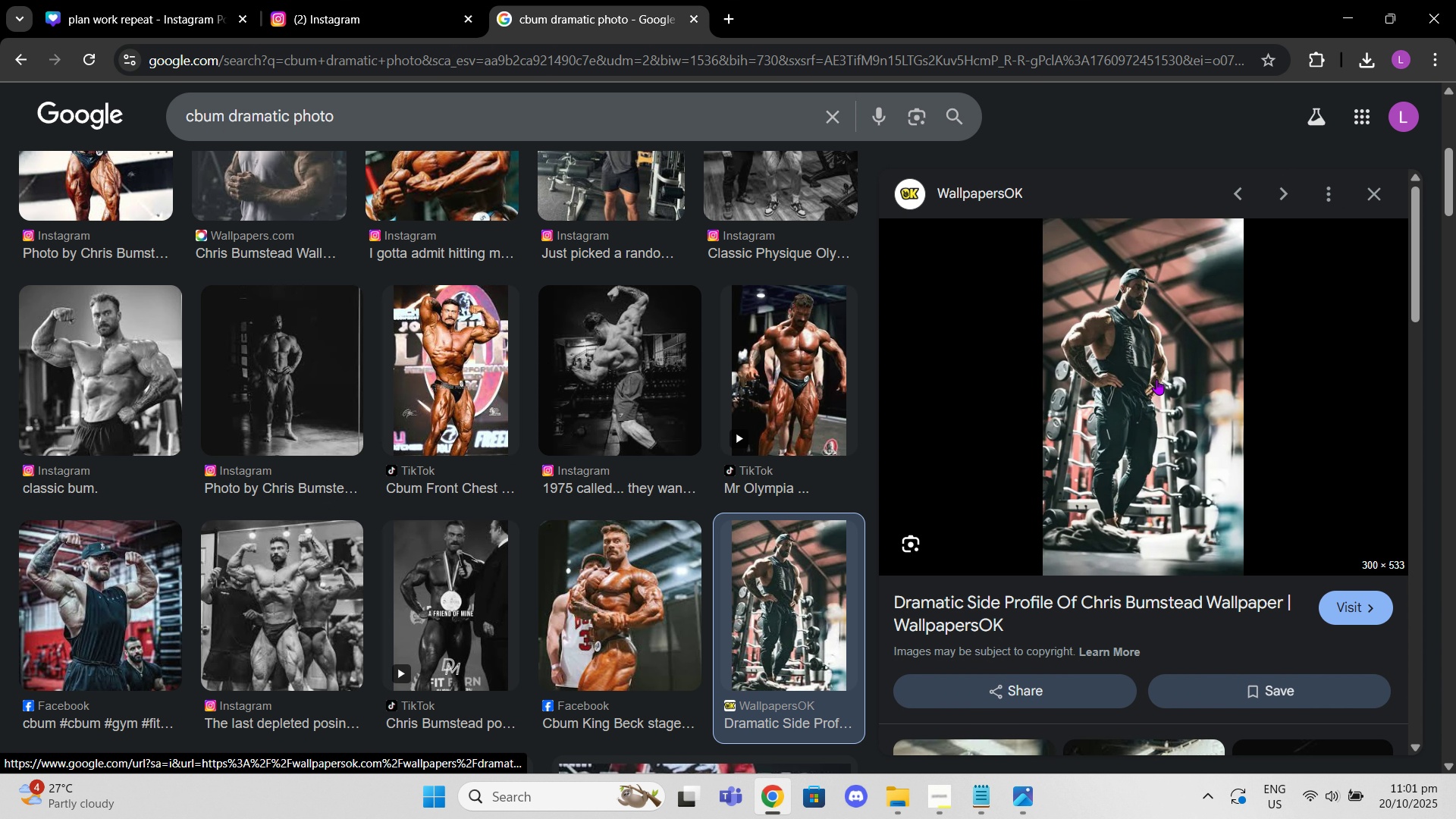 
right_click([1156, 379])
 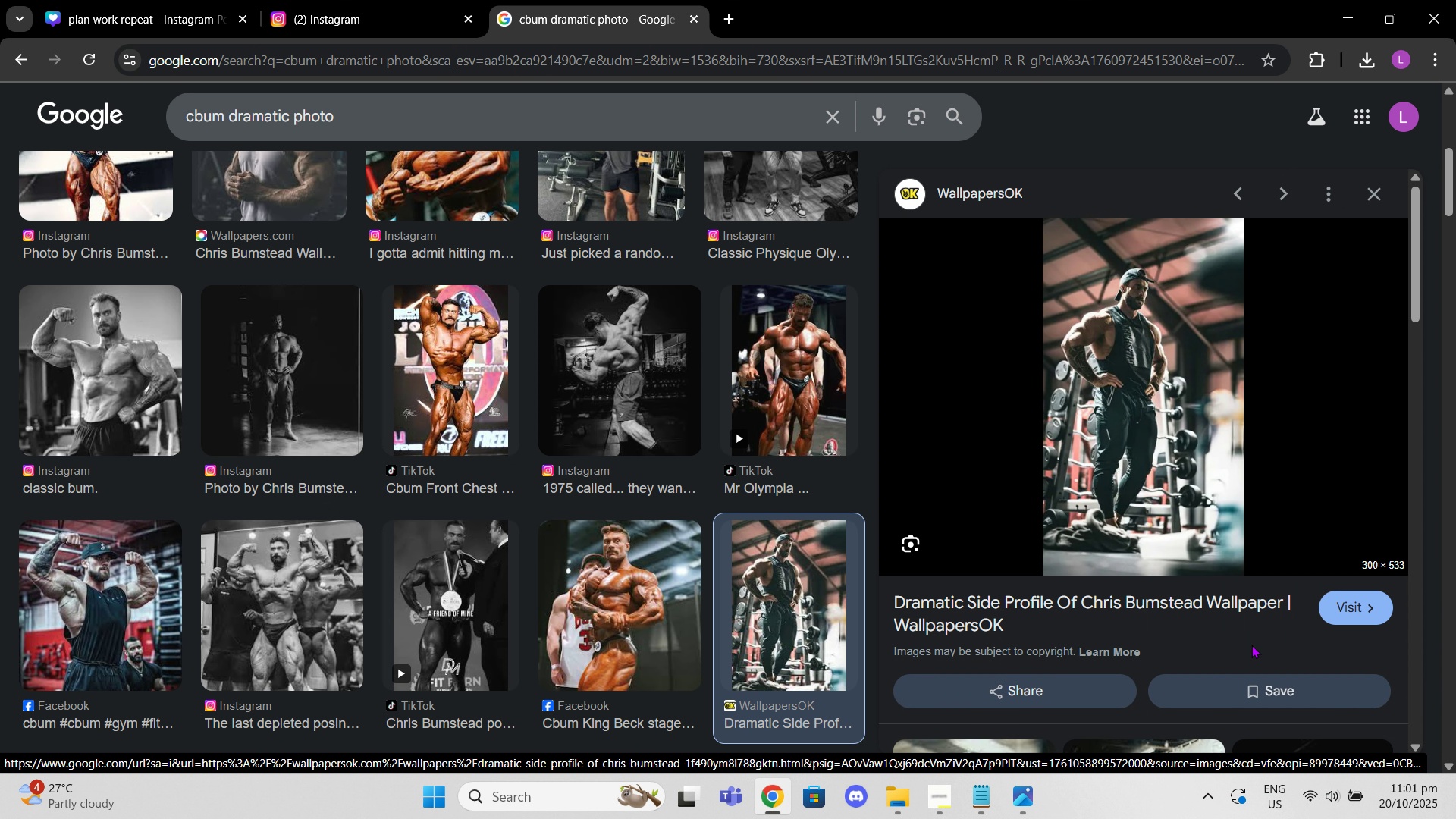 
left_click([1251, 645])
 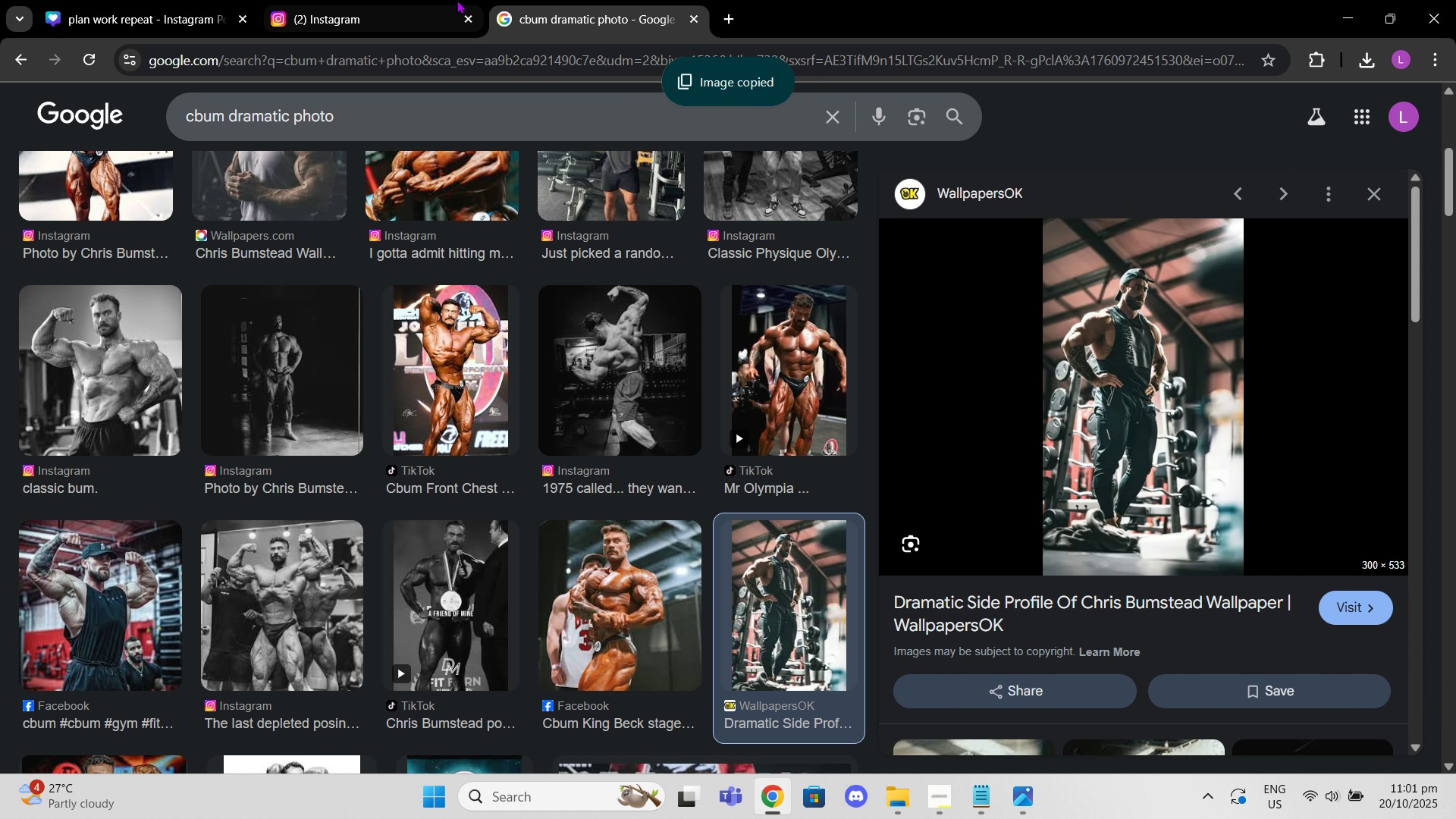 
left_click([457, 0])
 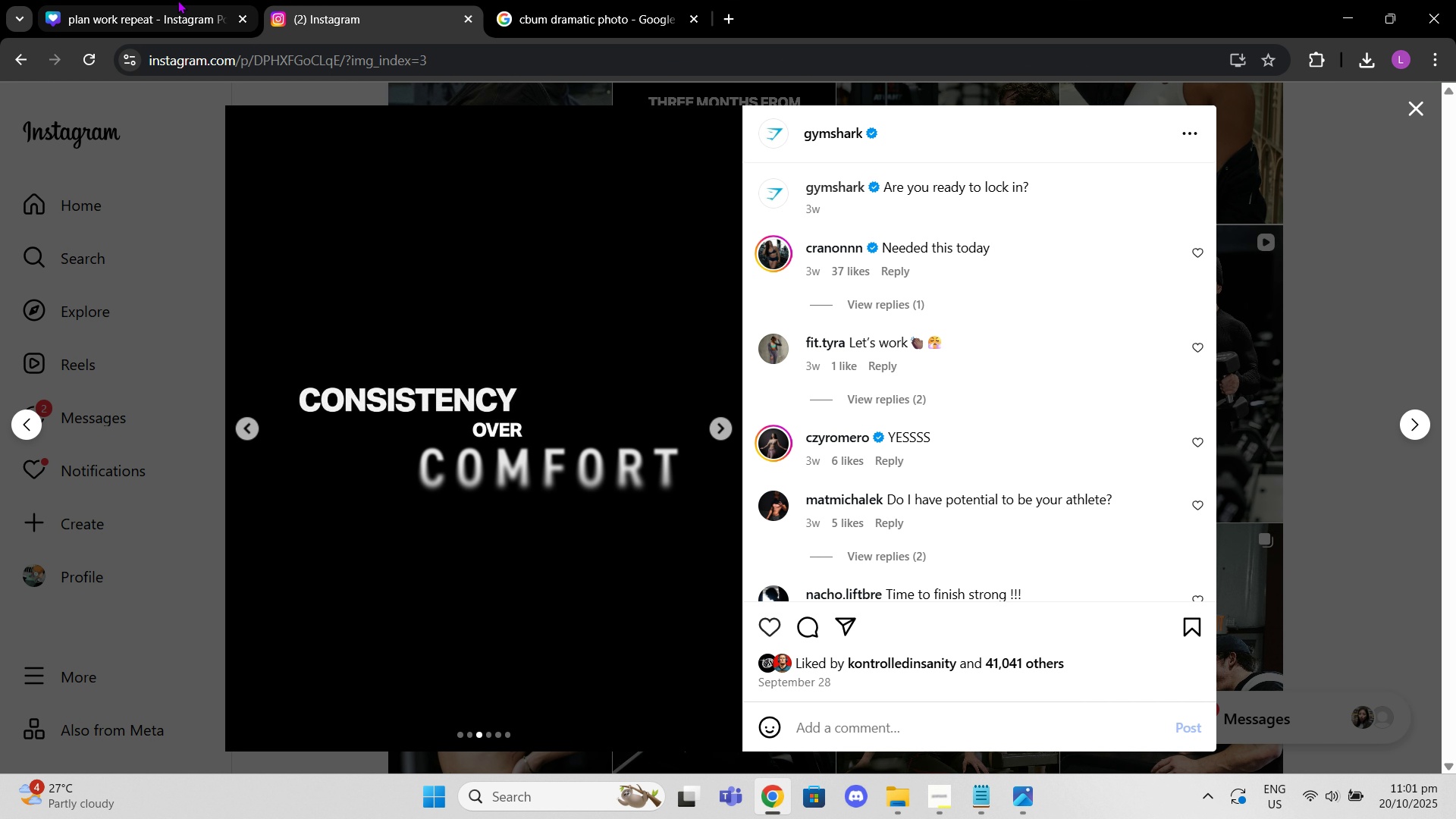 
left_click([177, 0])
 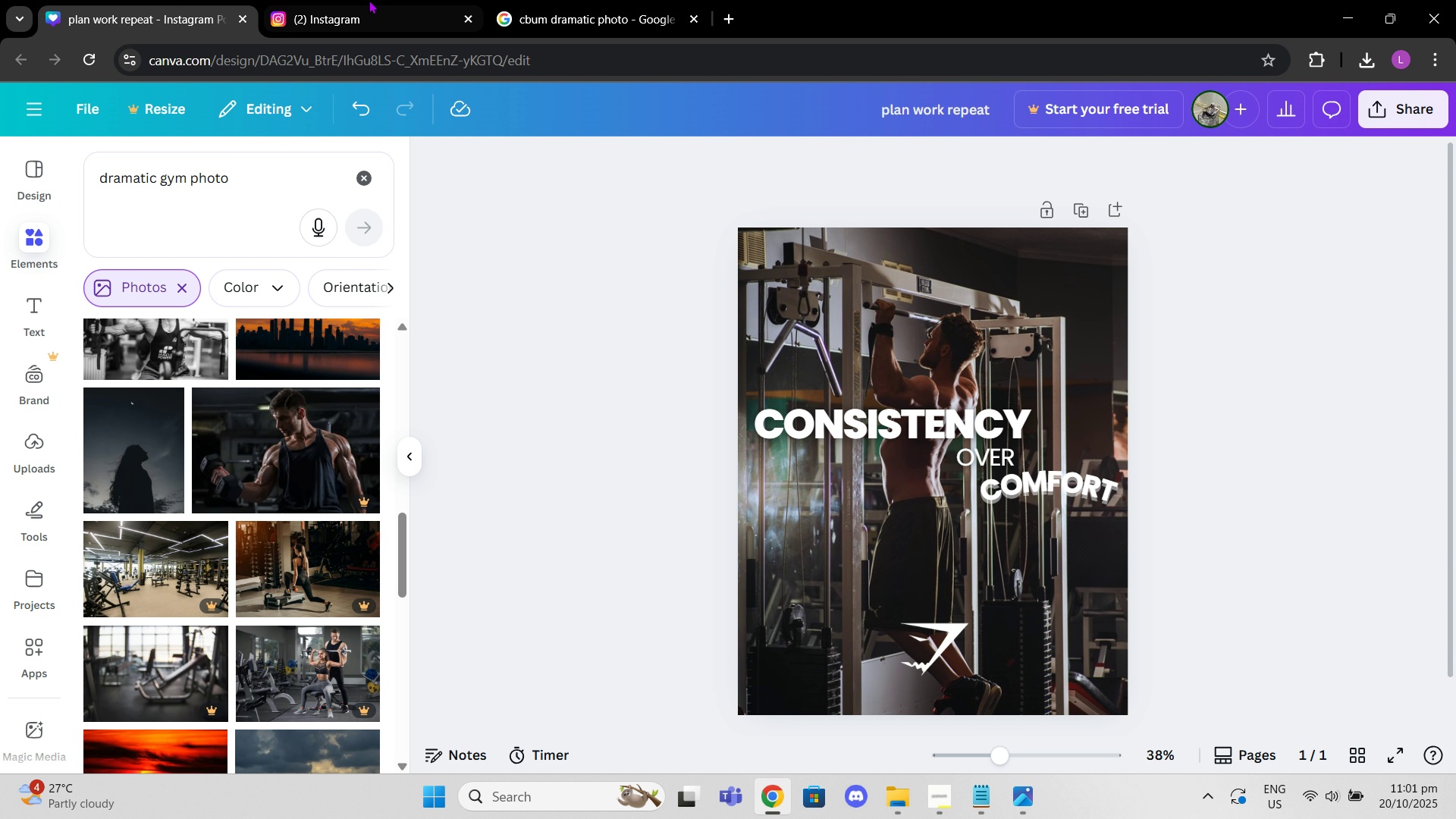 
left_click([369, 0])
 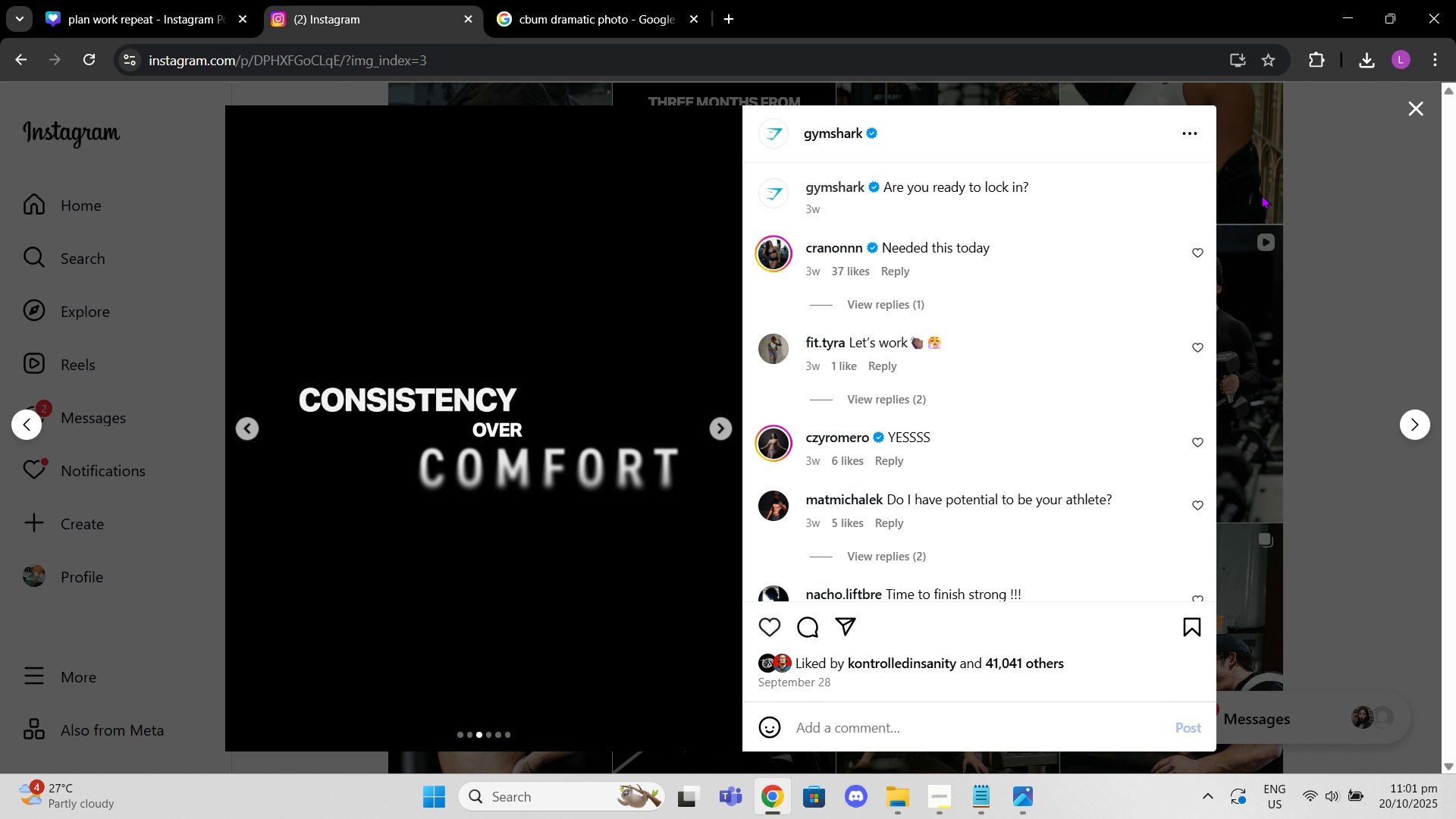 
left_click([1261, 195])
 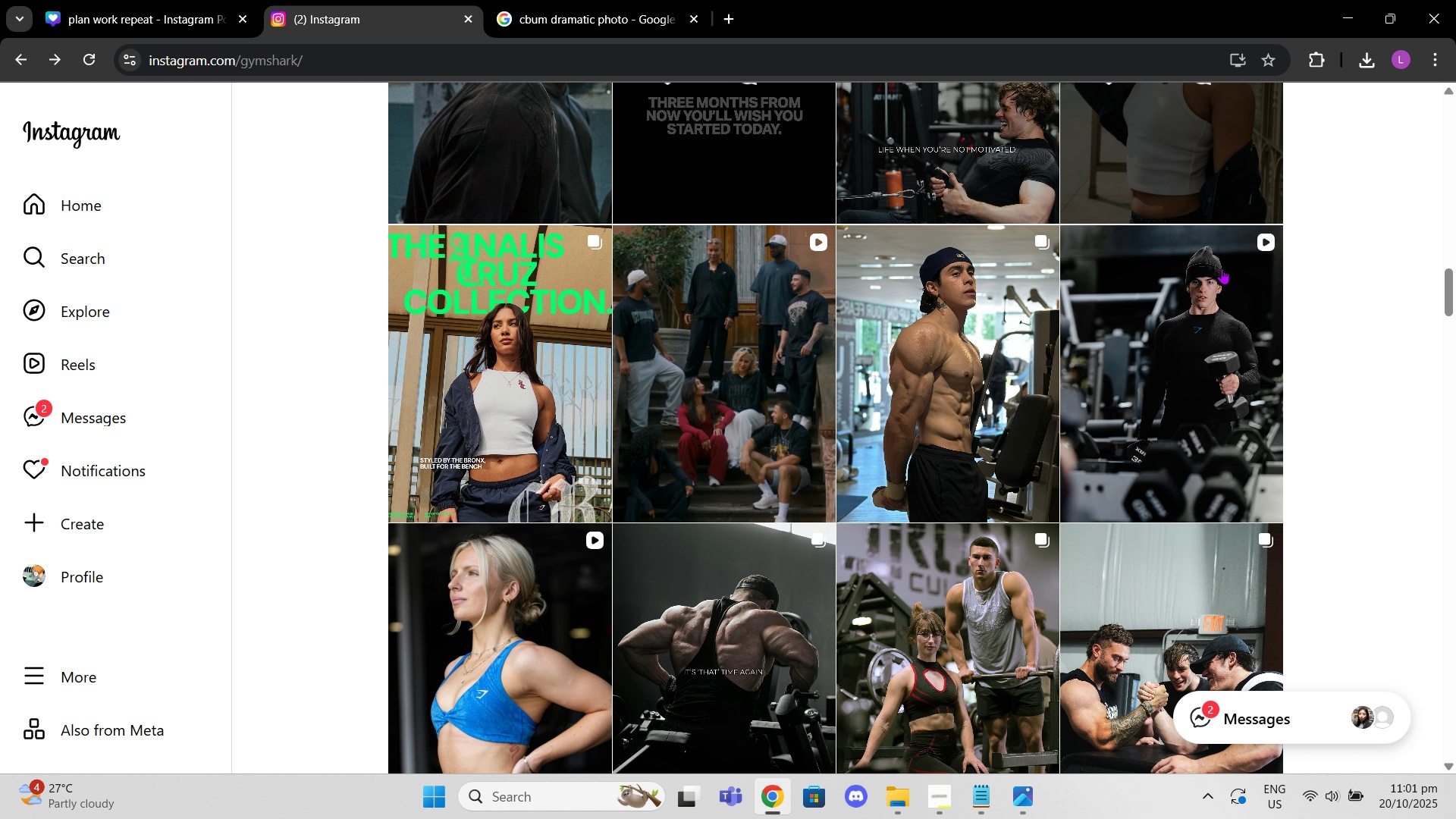 
scroll: coordinate [1152, 356], scroll_direction: up, amount: 10.0
 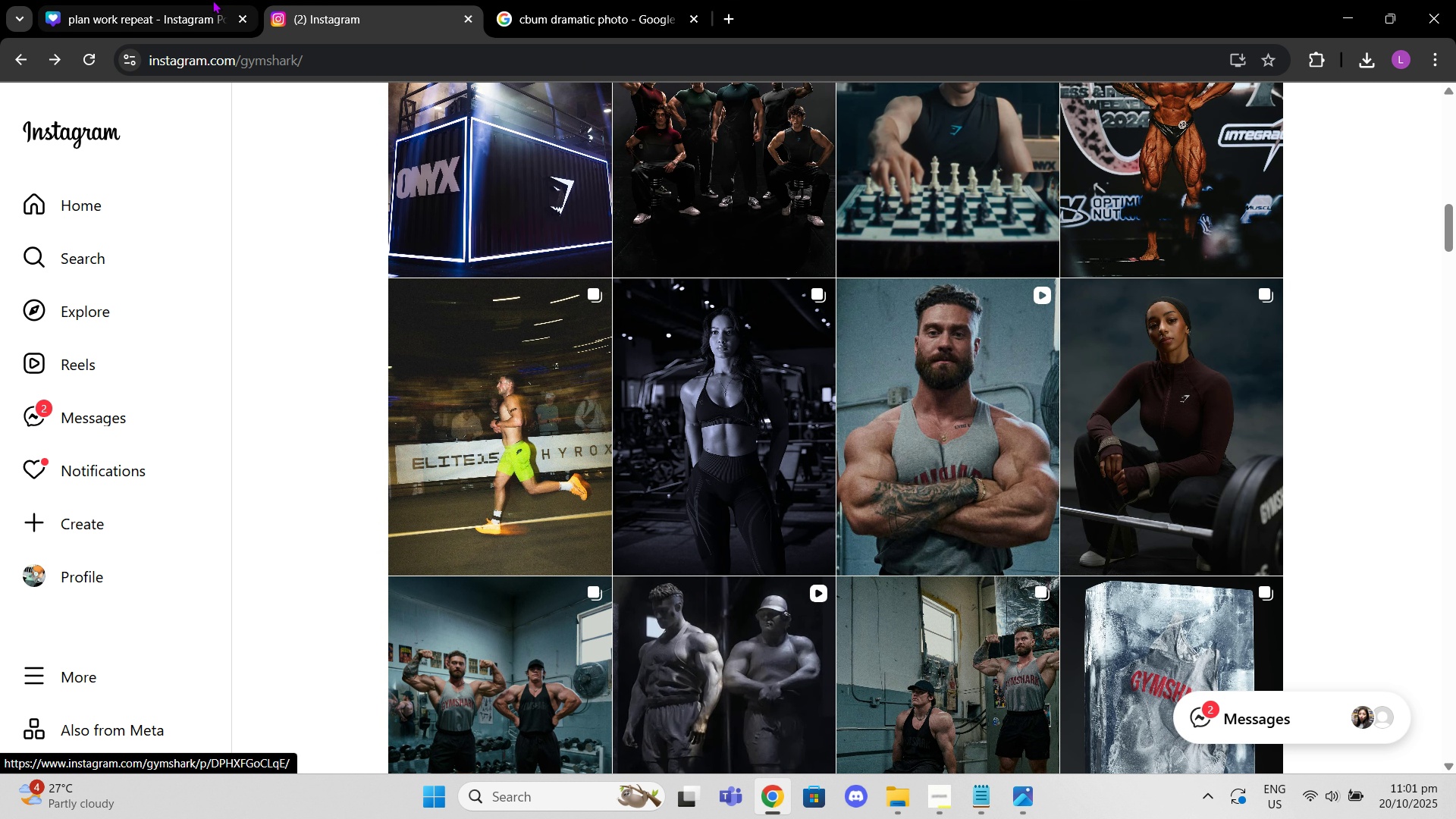 
left_click([212, 0])
 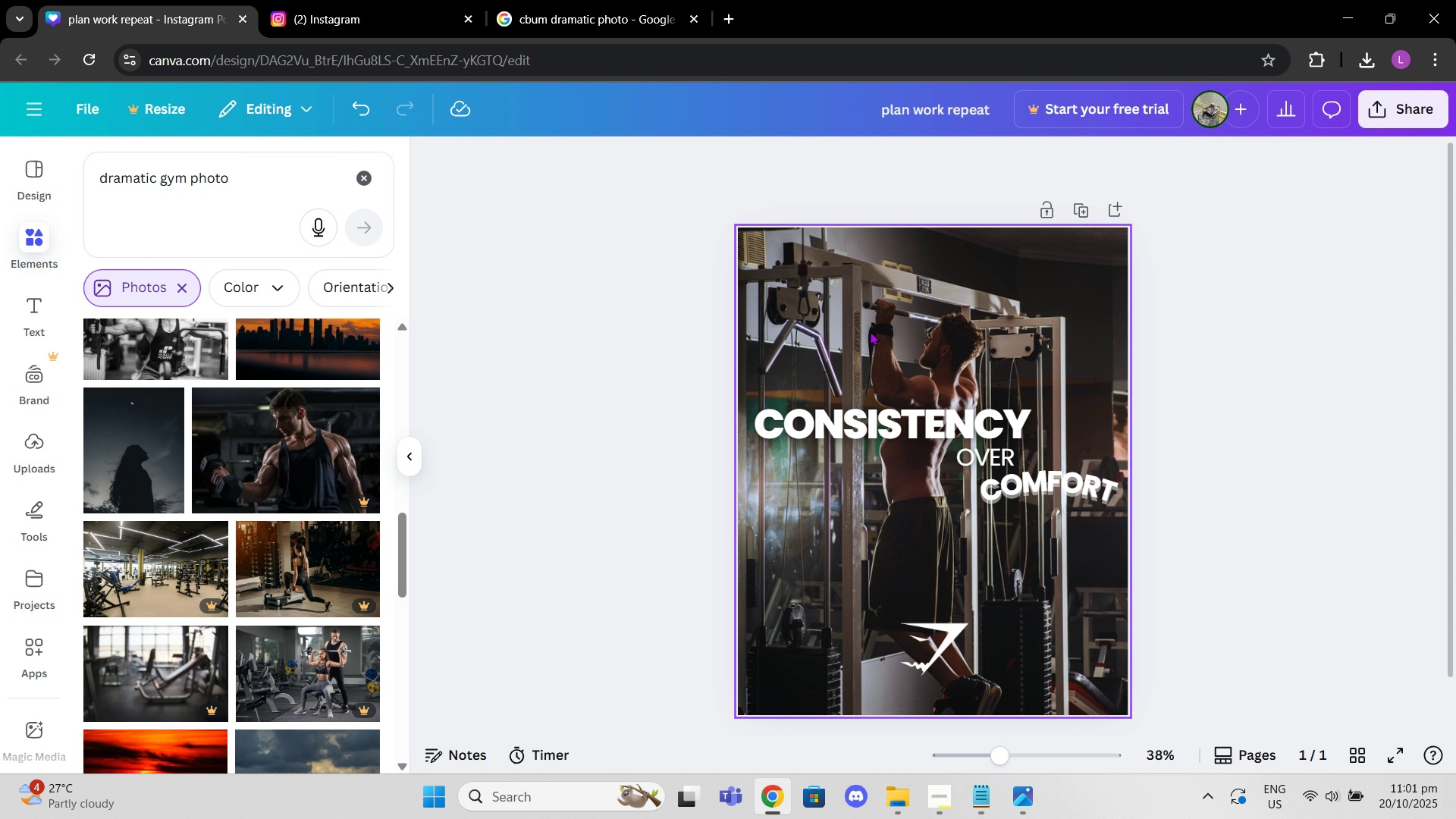 
left_click([870, 331])
 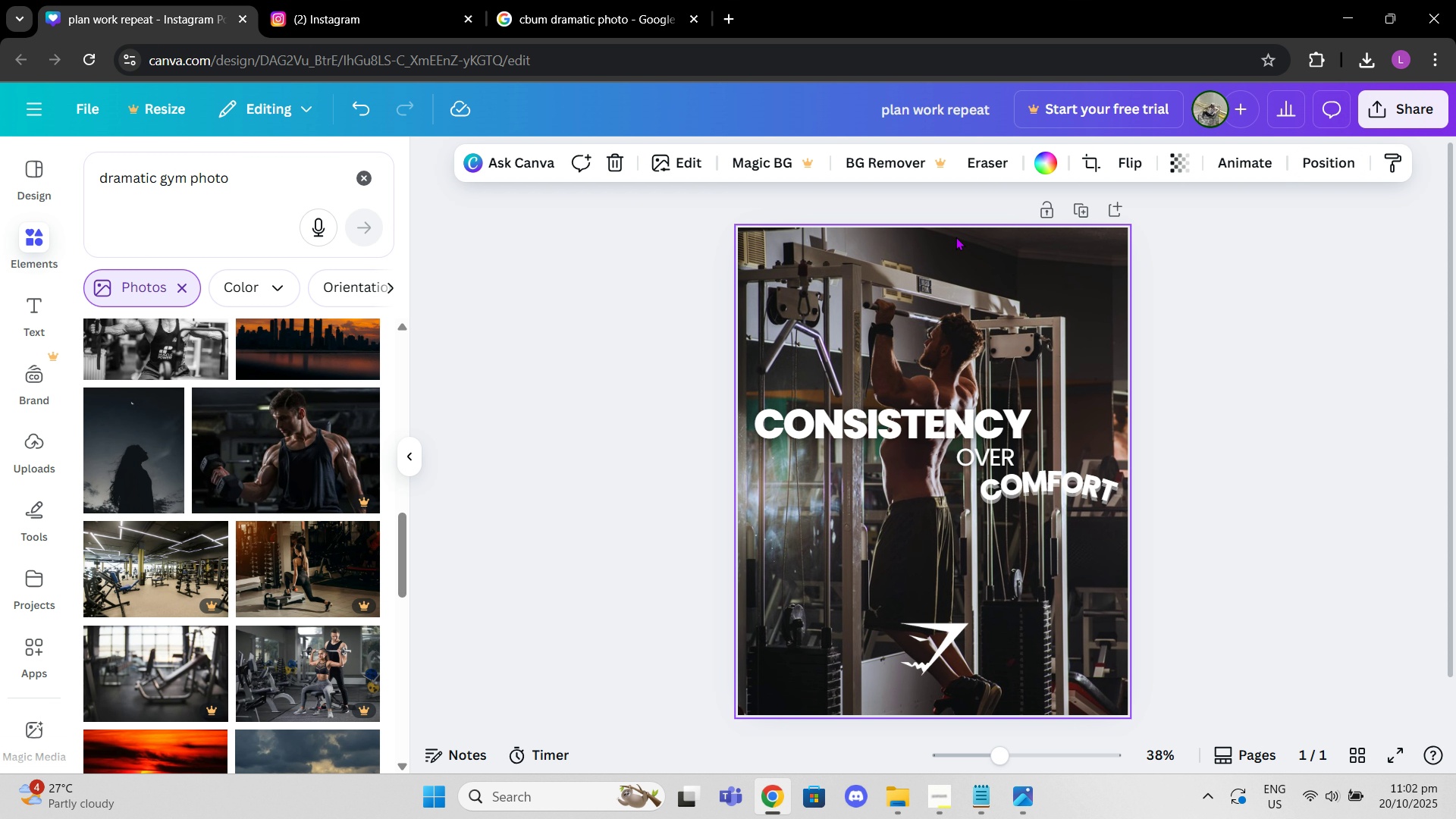 
left_click([617, 174])
 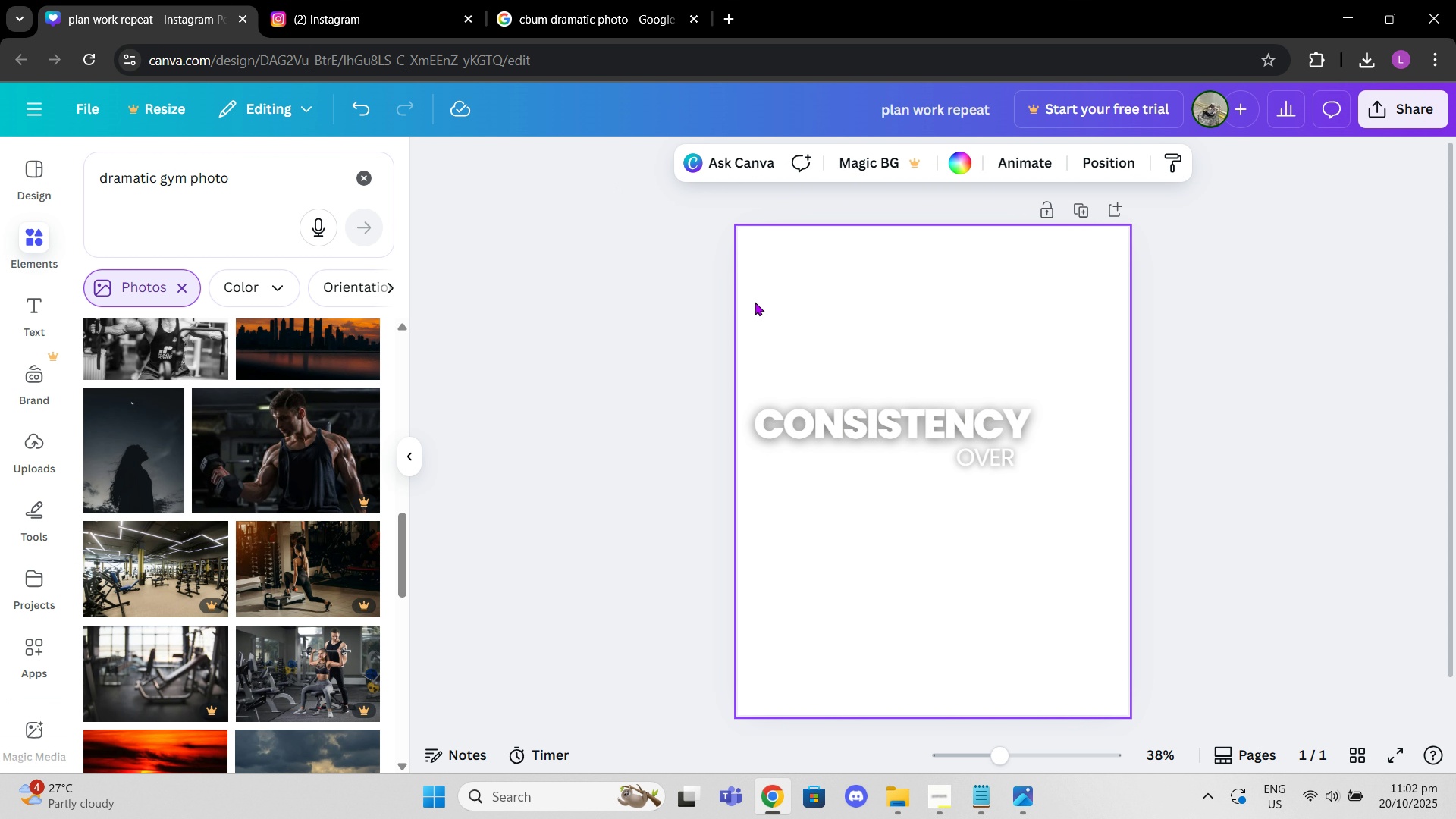 
key(Control+V)
 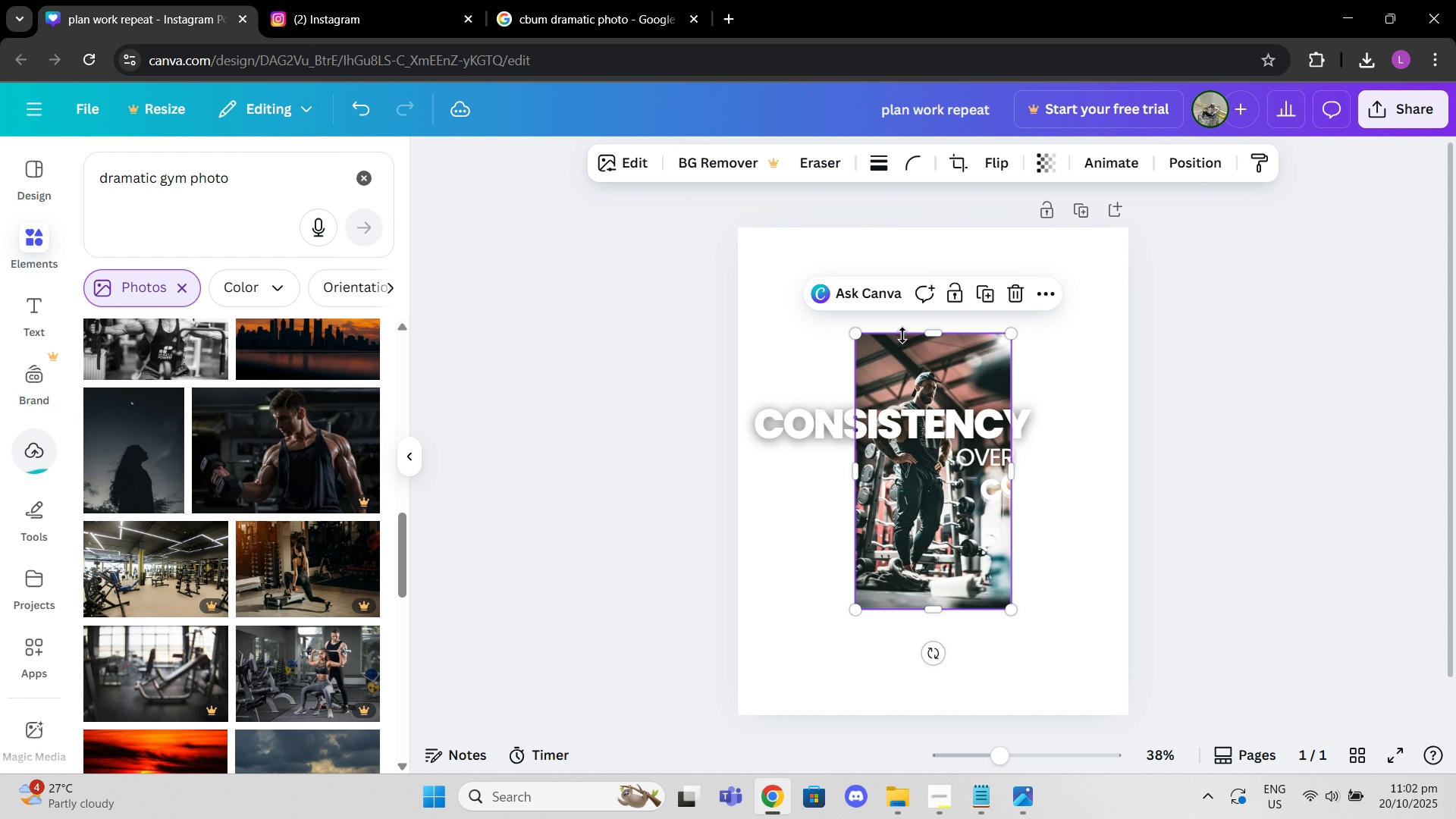 
left_click_drag(start_coordinate=[855, 337], to_coordinate=[735, 256])
 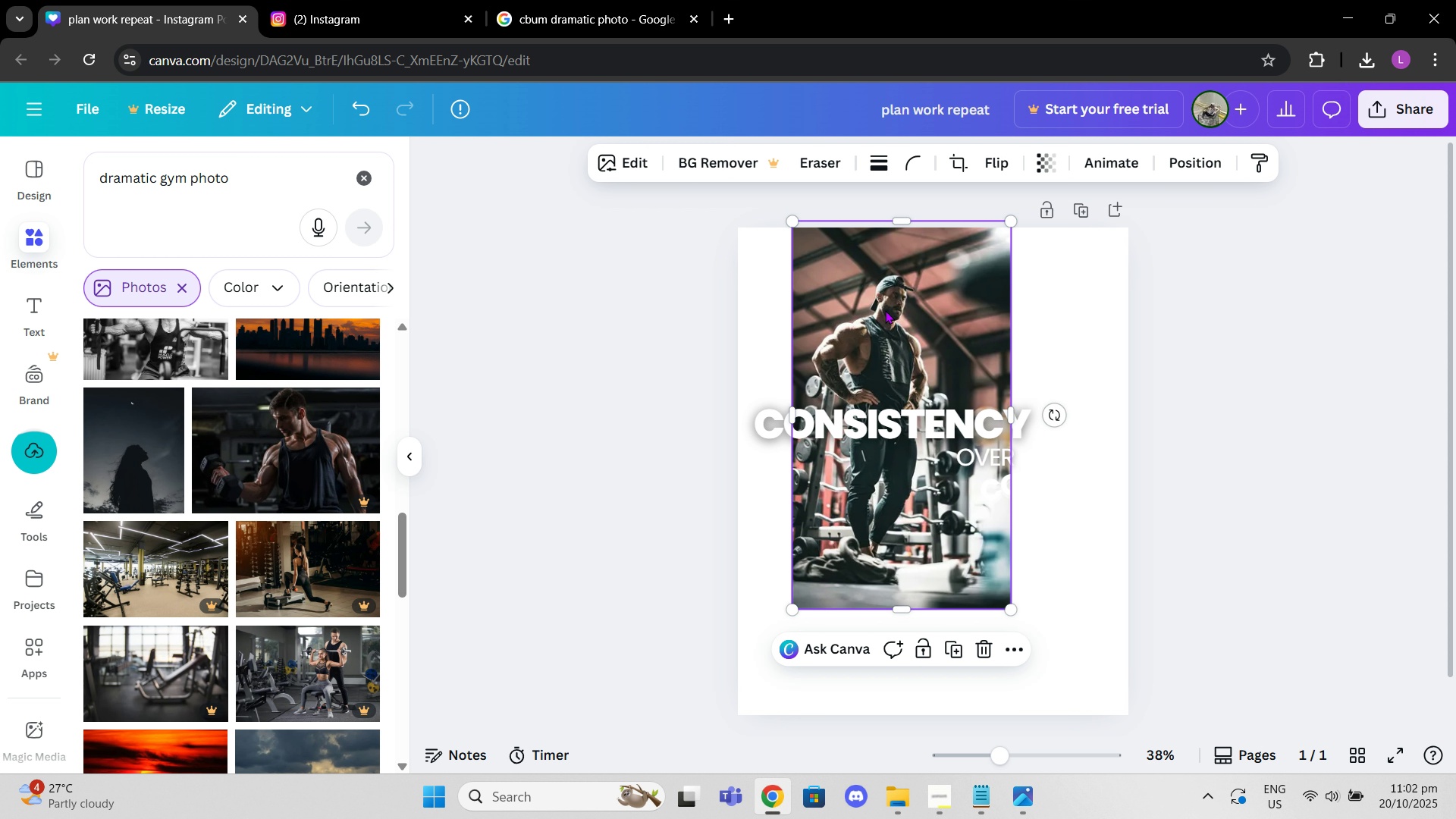 
left_click_drag(start_coordinate=[885, 310], to_coordinate=[828, 314])
 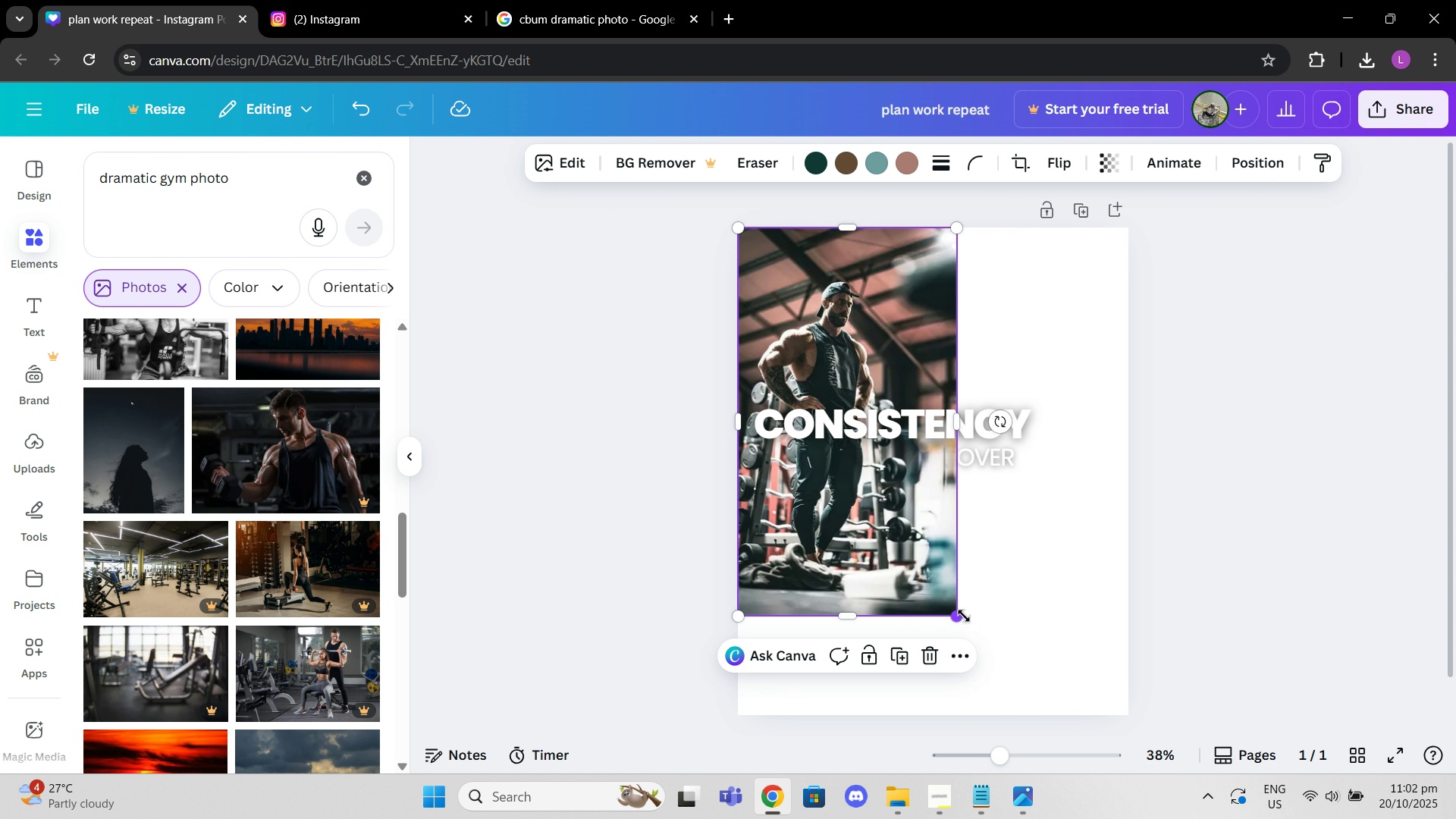 
left_click_drag(start_coordinate=[963, 617], to_coordinate=[1287, 818])
 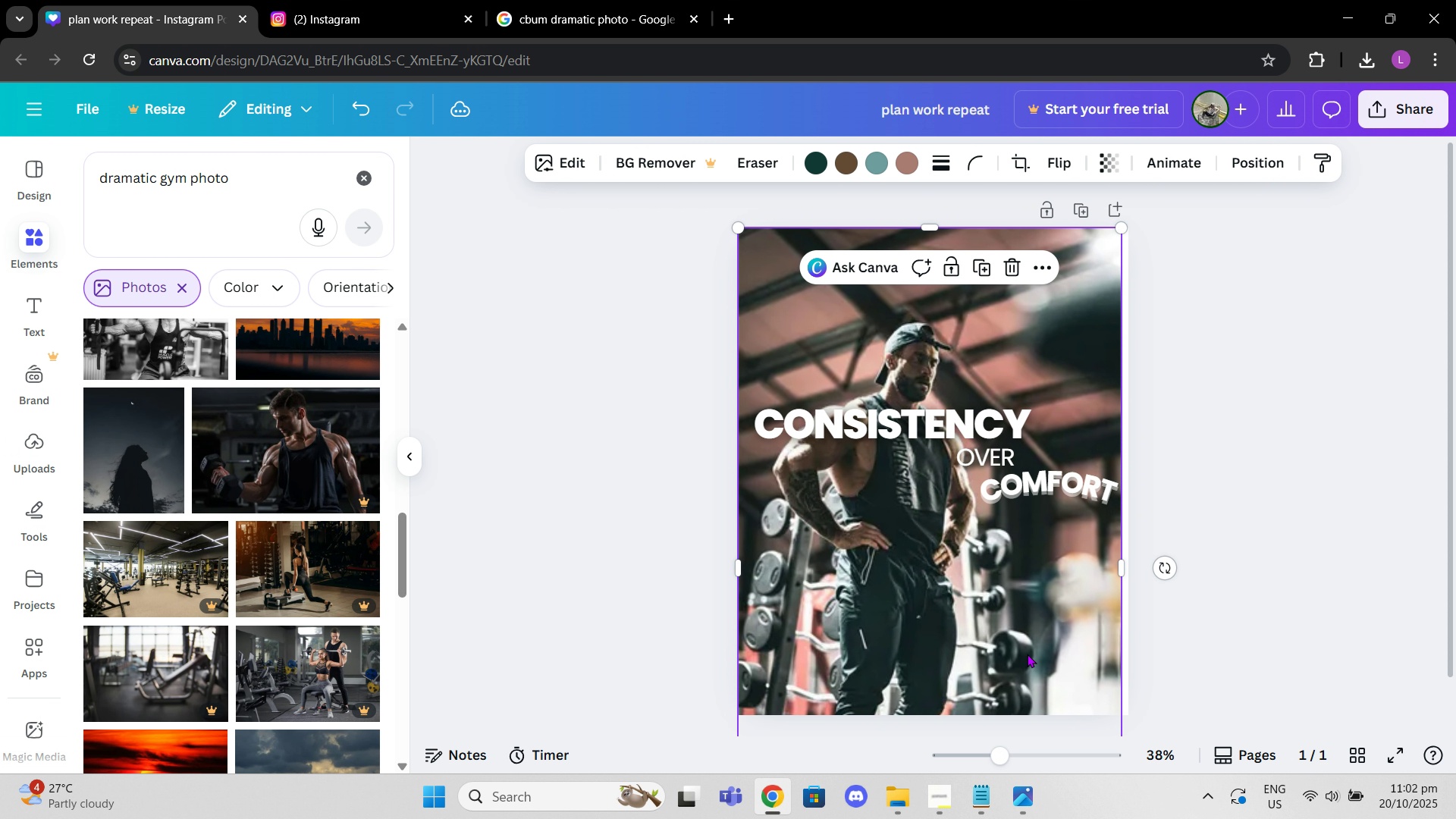 
left_click_drag(start_coordinate=[1027, 654], to_coordinate=[1027, 605])
 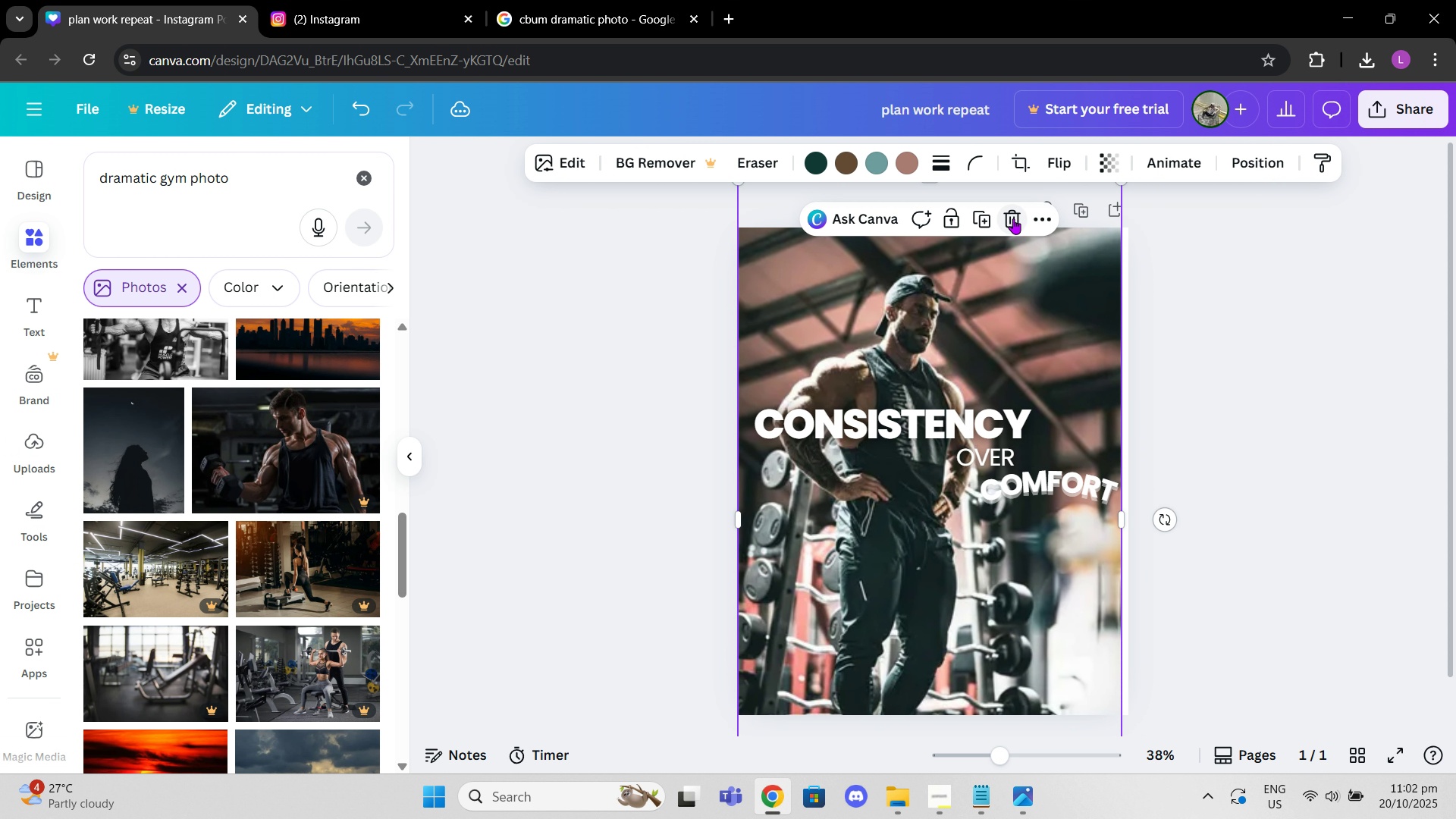 
left_click([1013, 218])
 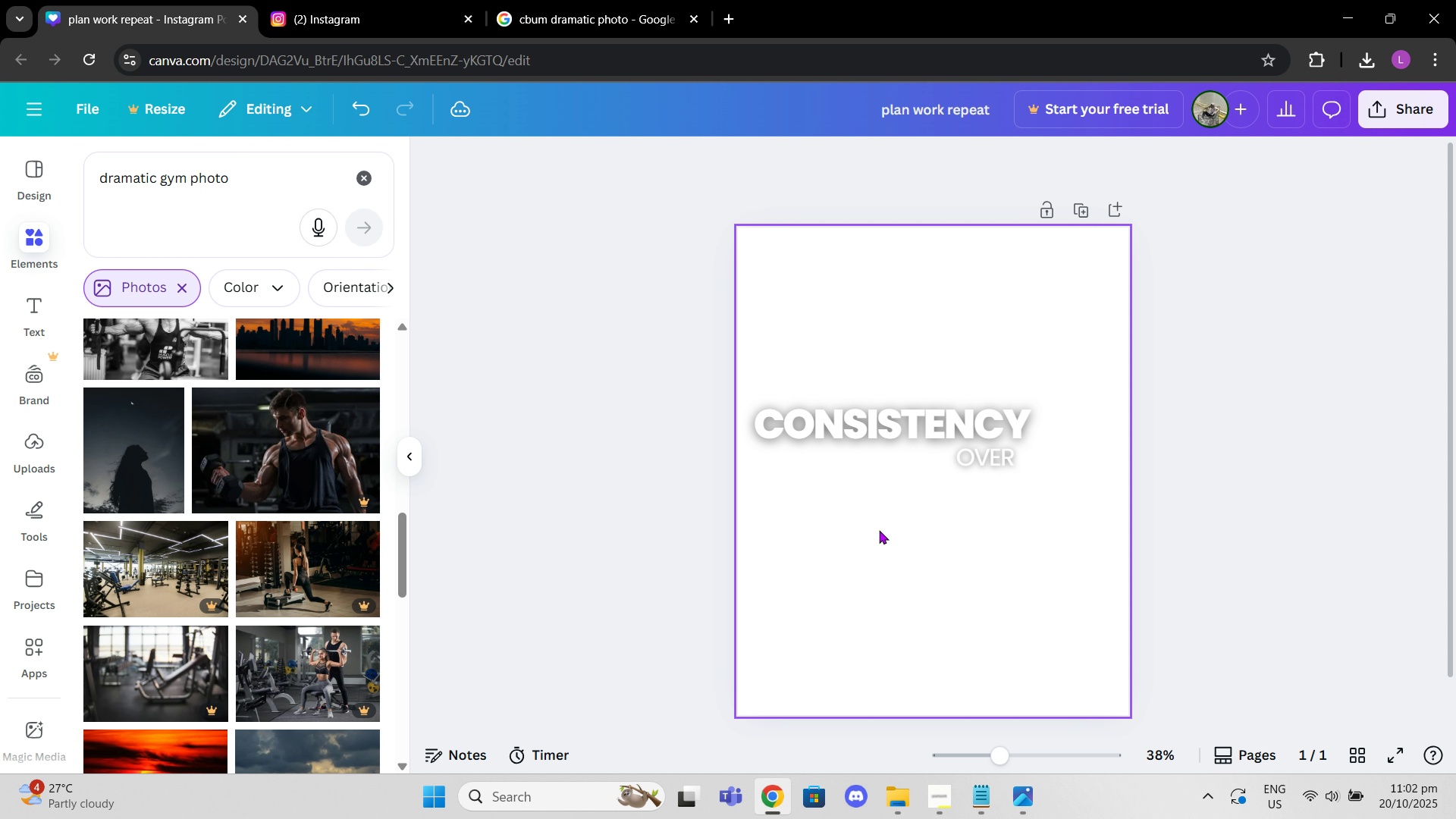 
left_click([879, 530])
 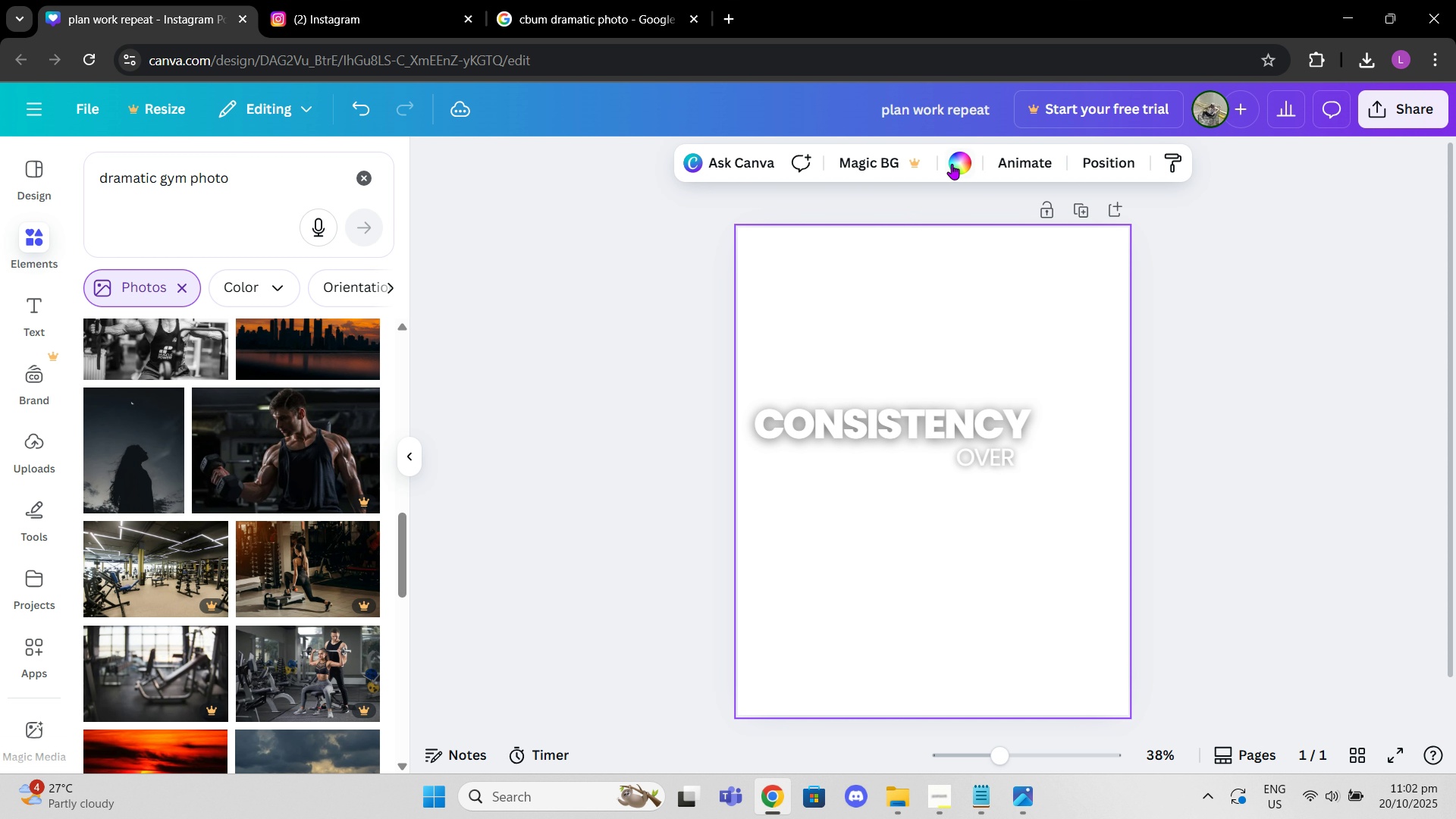 
left_click([952, 164])
 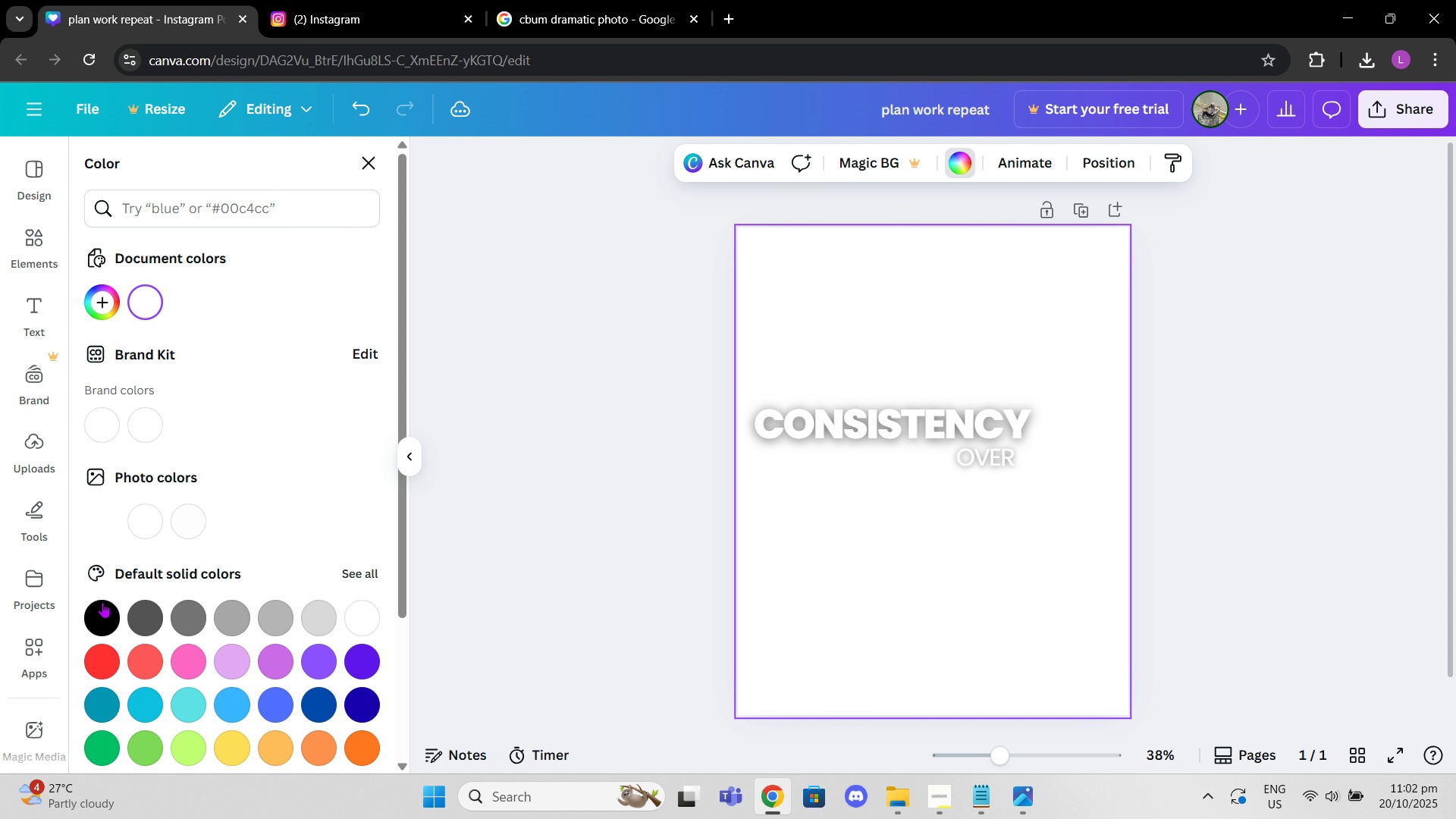 
left_click([100, 603])
 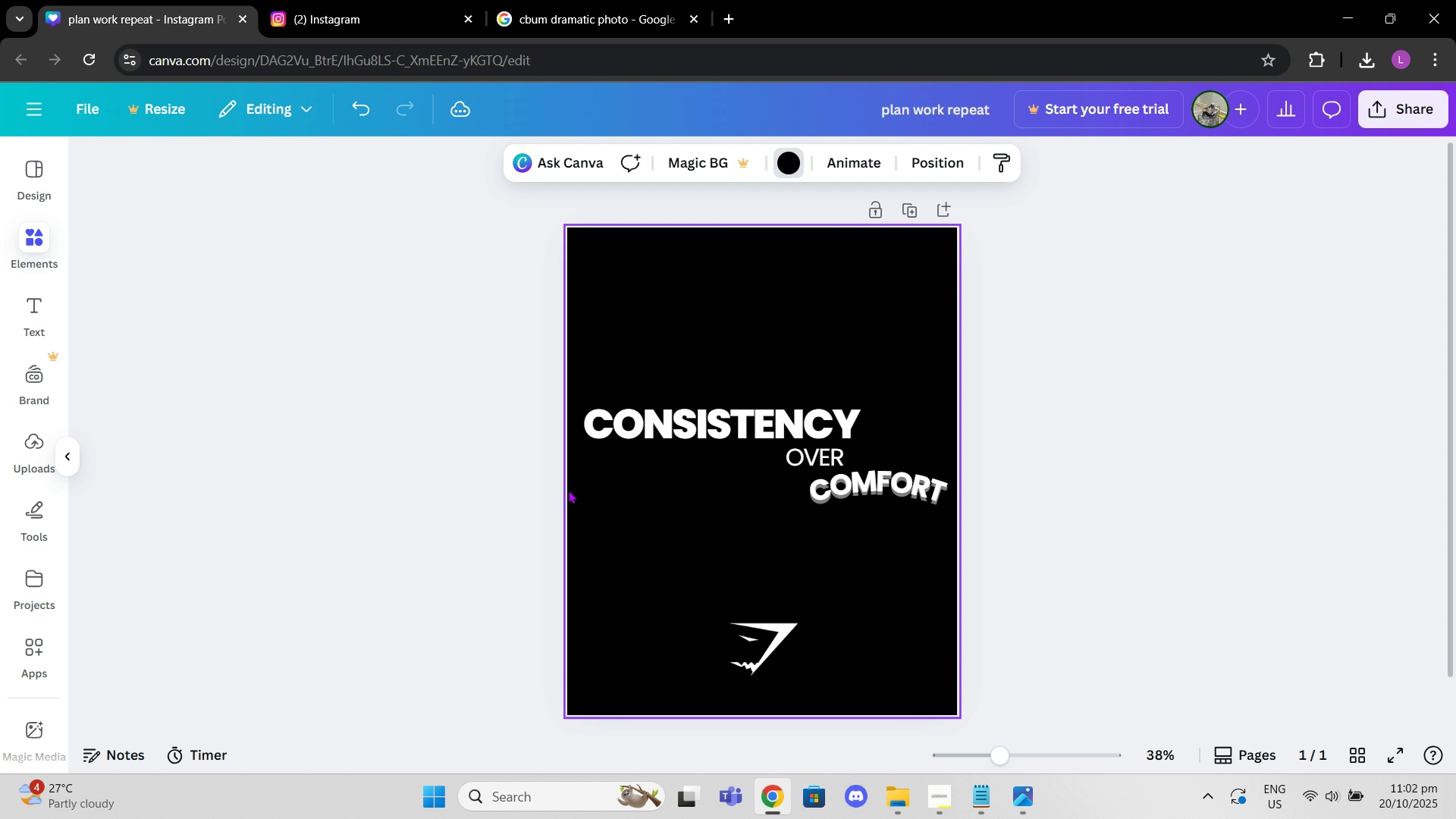 
left_click([568, 490])
 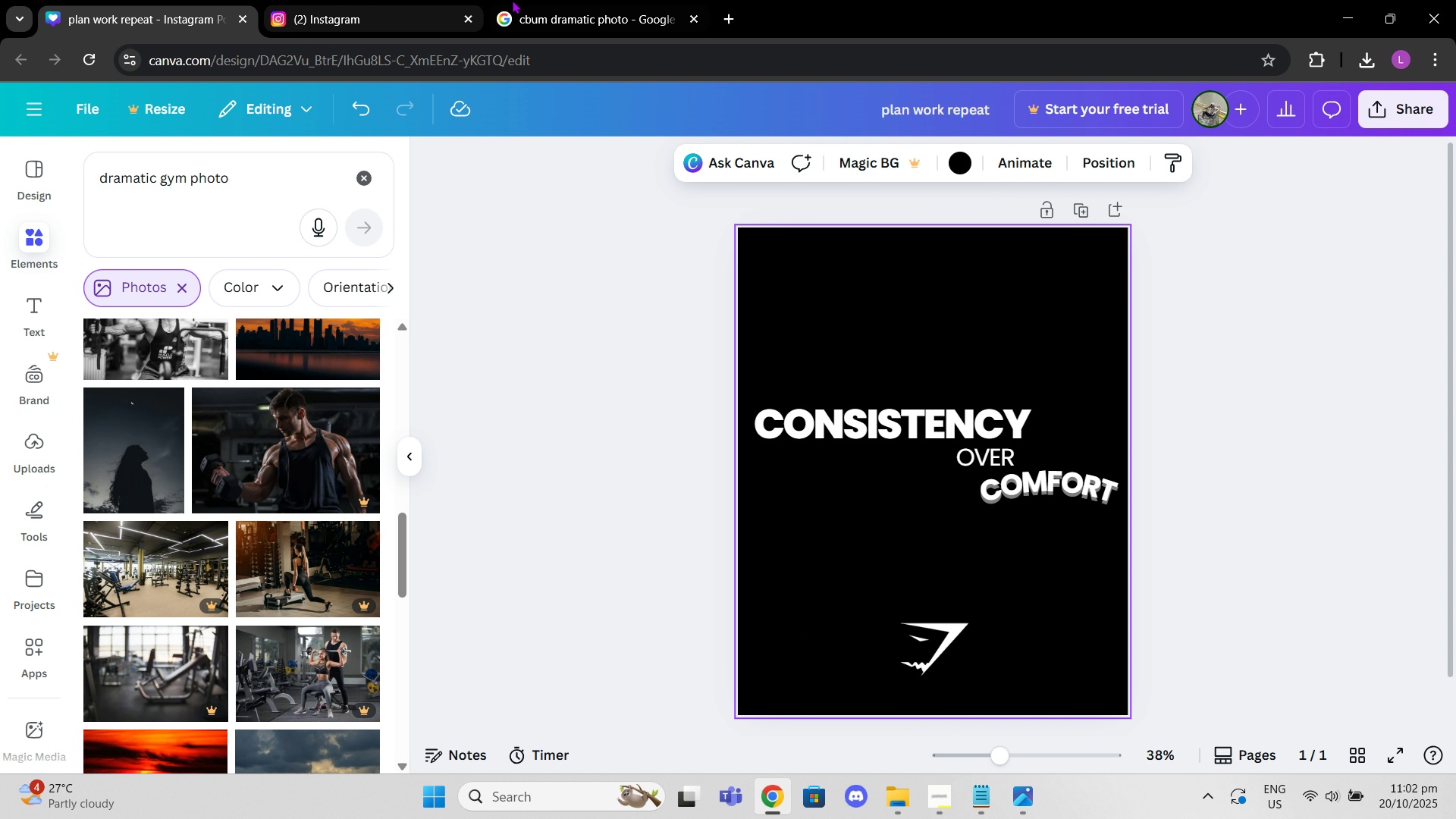 
left_click([512, 0])
 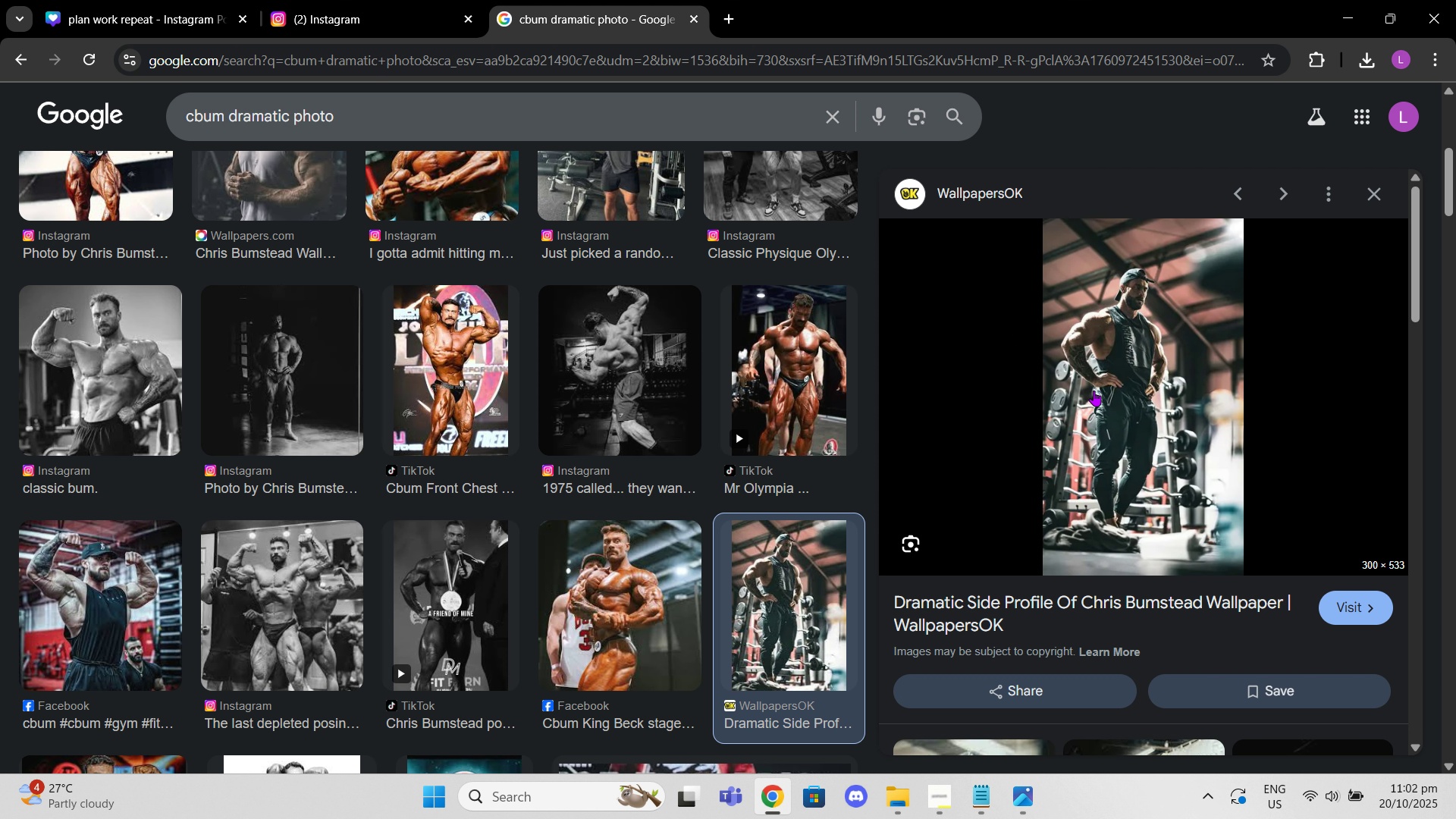 
scroll: coordinate [1136, 474], scroll_direction: down, amount: 7.0
 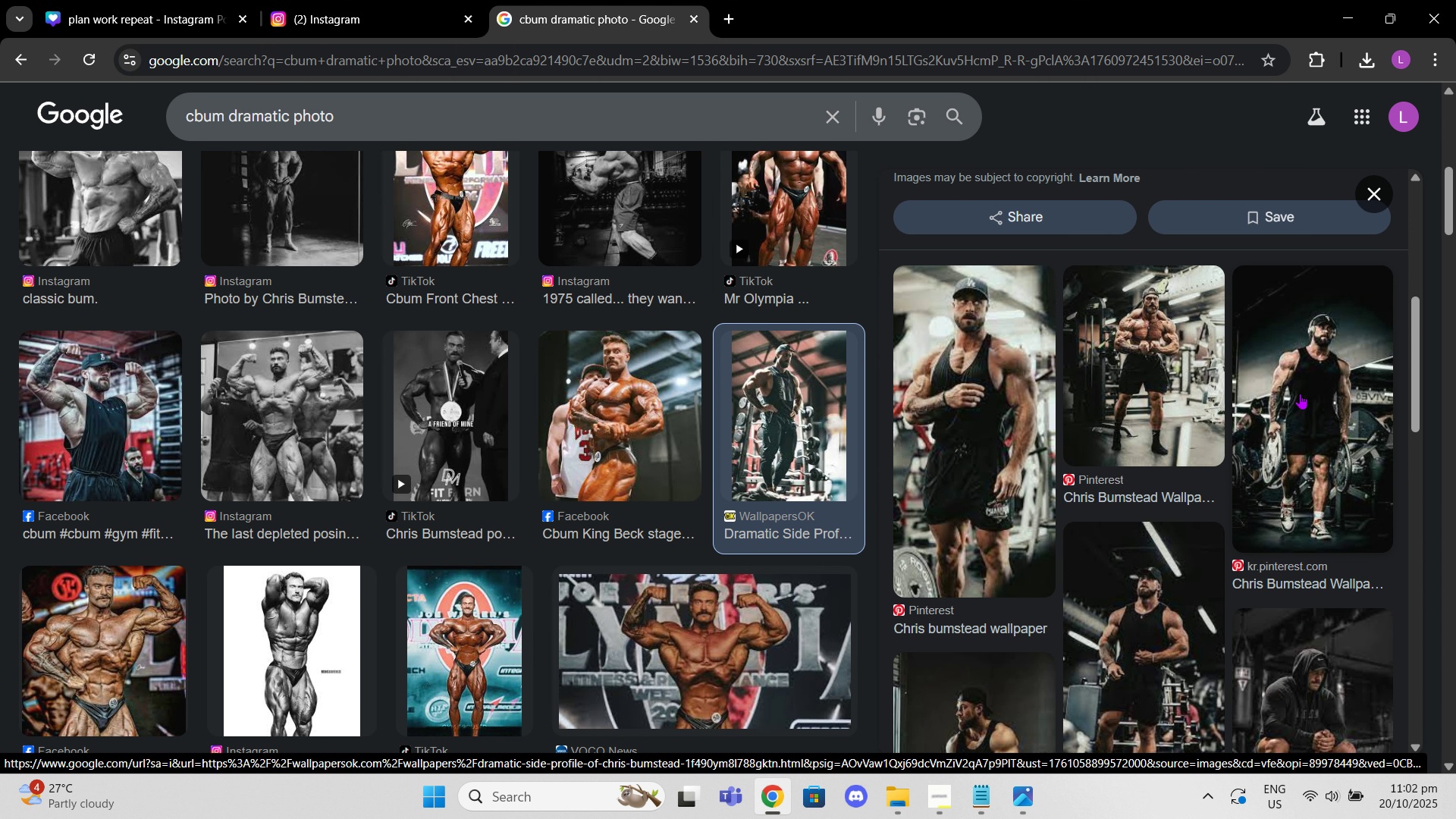 
left_click([1300, 394])
 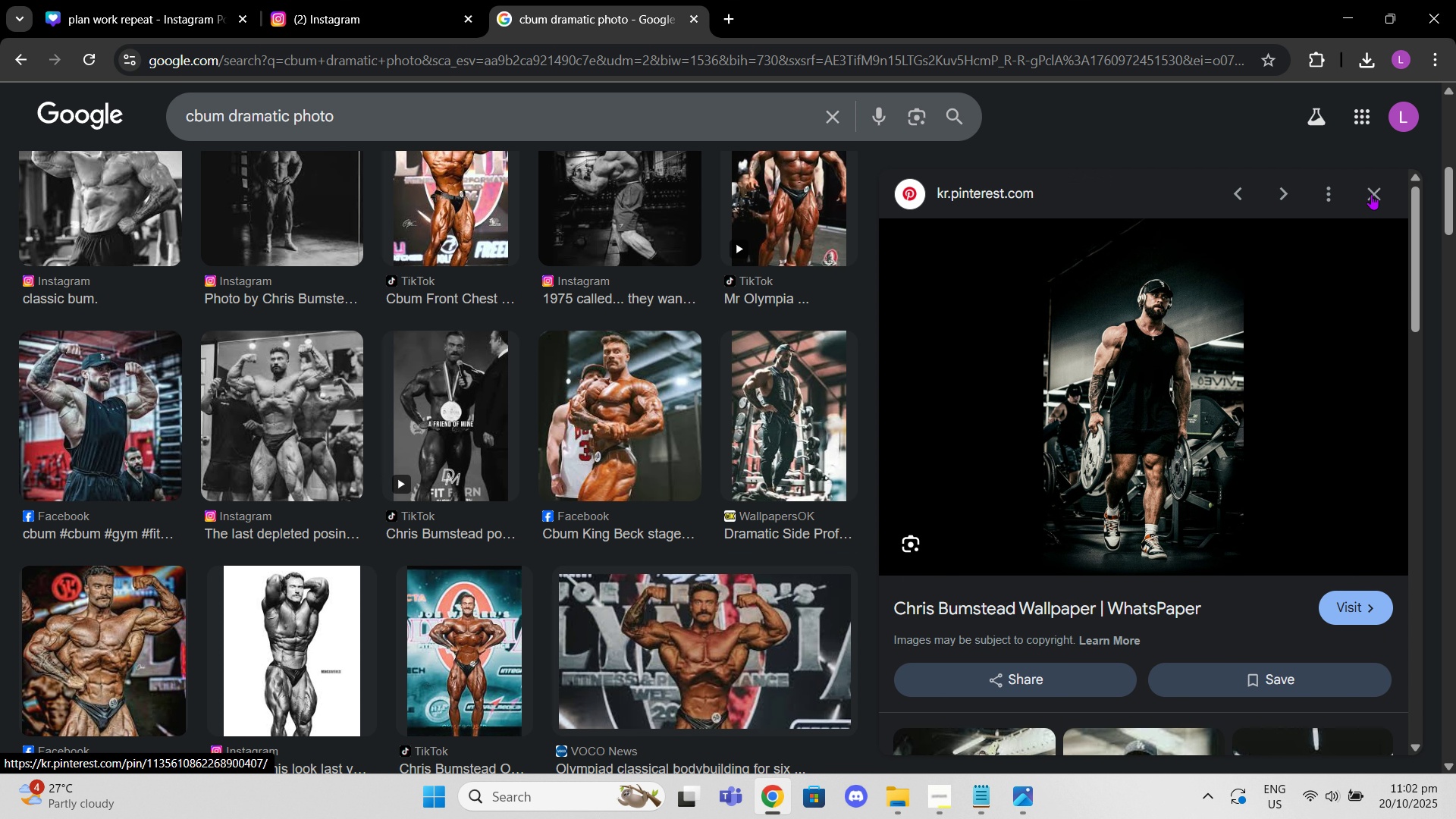 
left_click([1371, 194])
 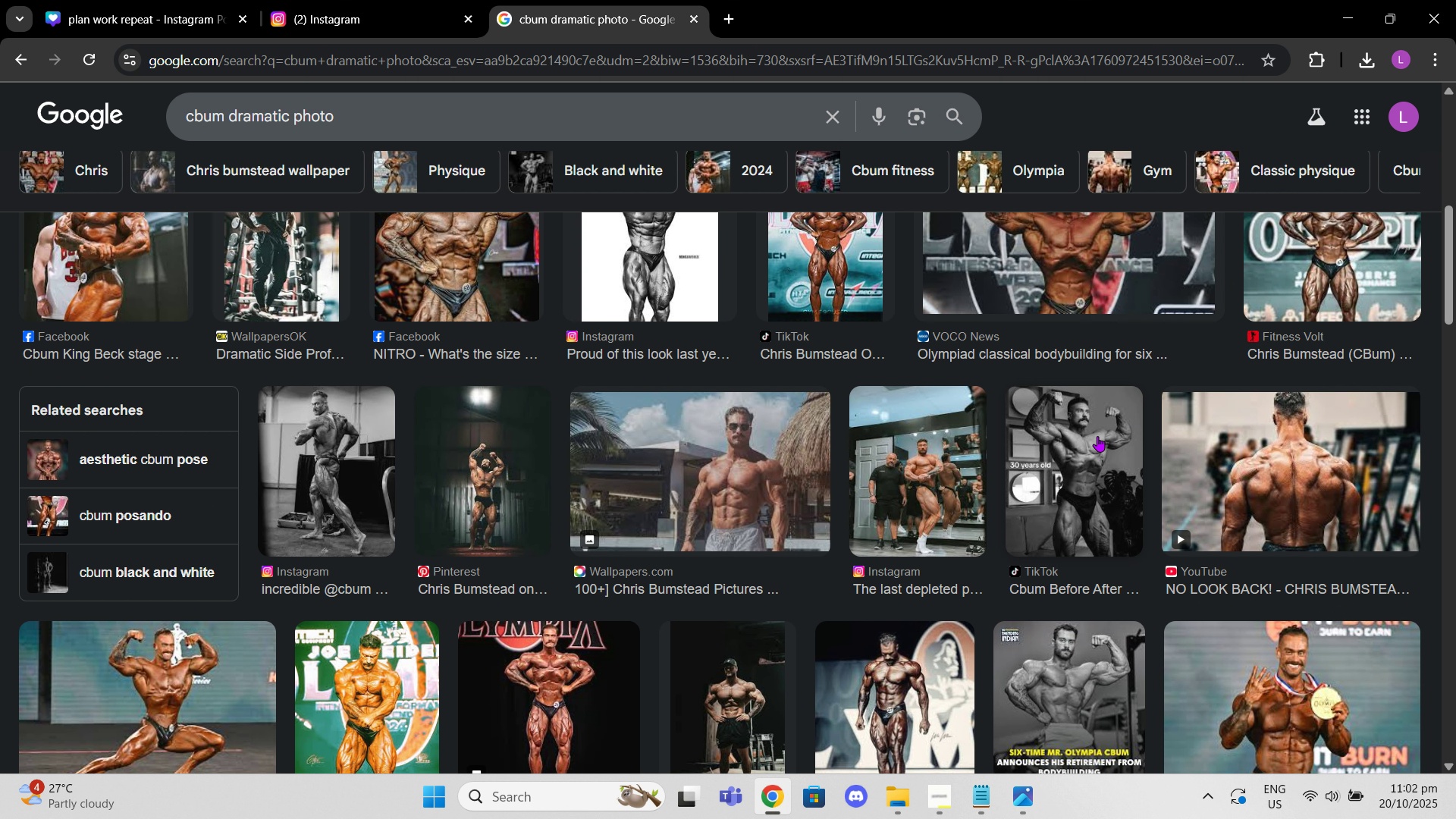 
scroll: coordinate [1057, 457], scroll_direction: down, amount: 2.0
 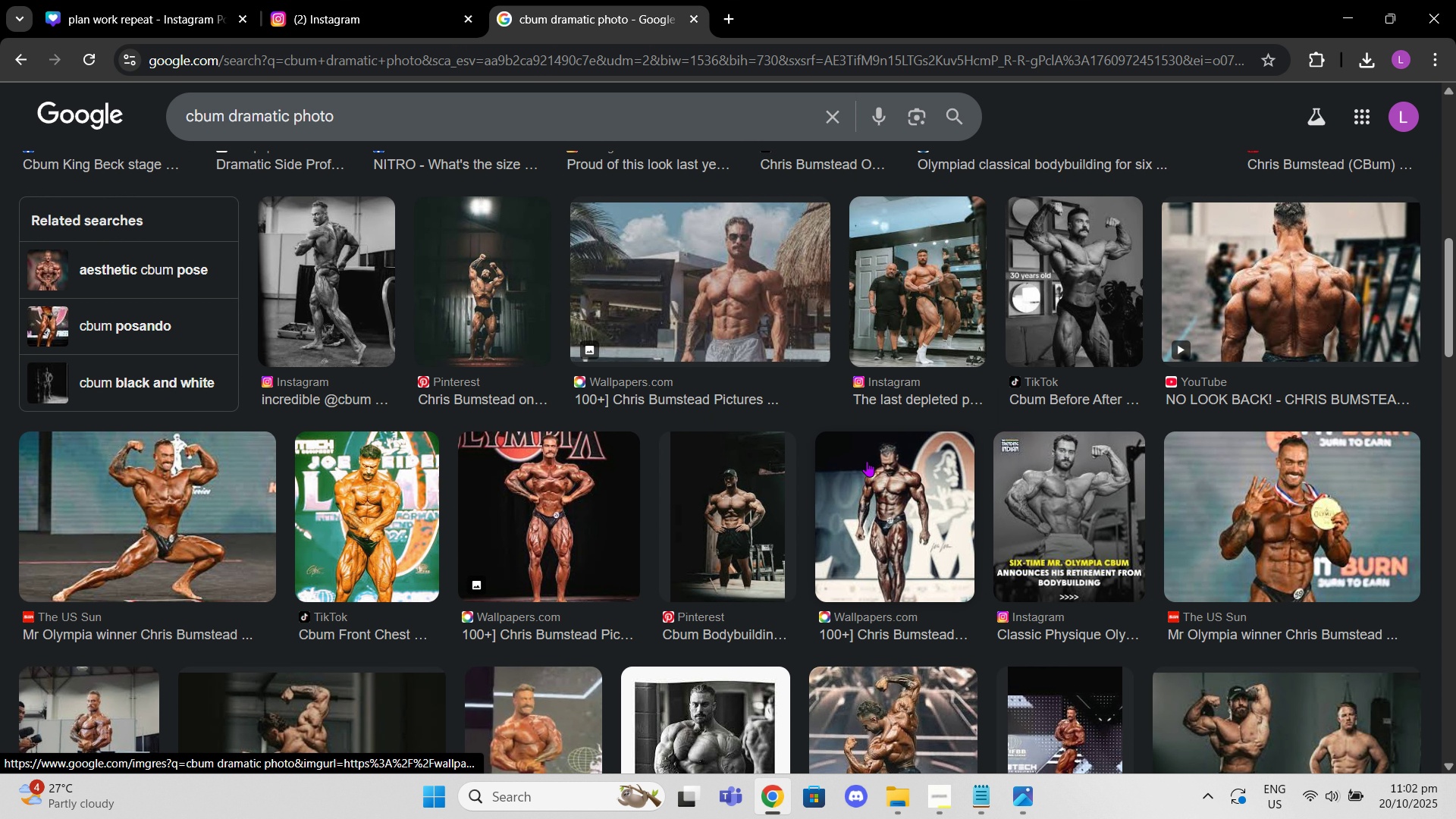 
scroll: coordinate [846, 451], scroll_direction: up, amount: 6.0
 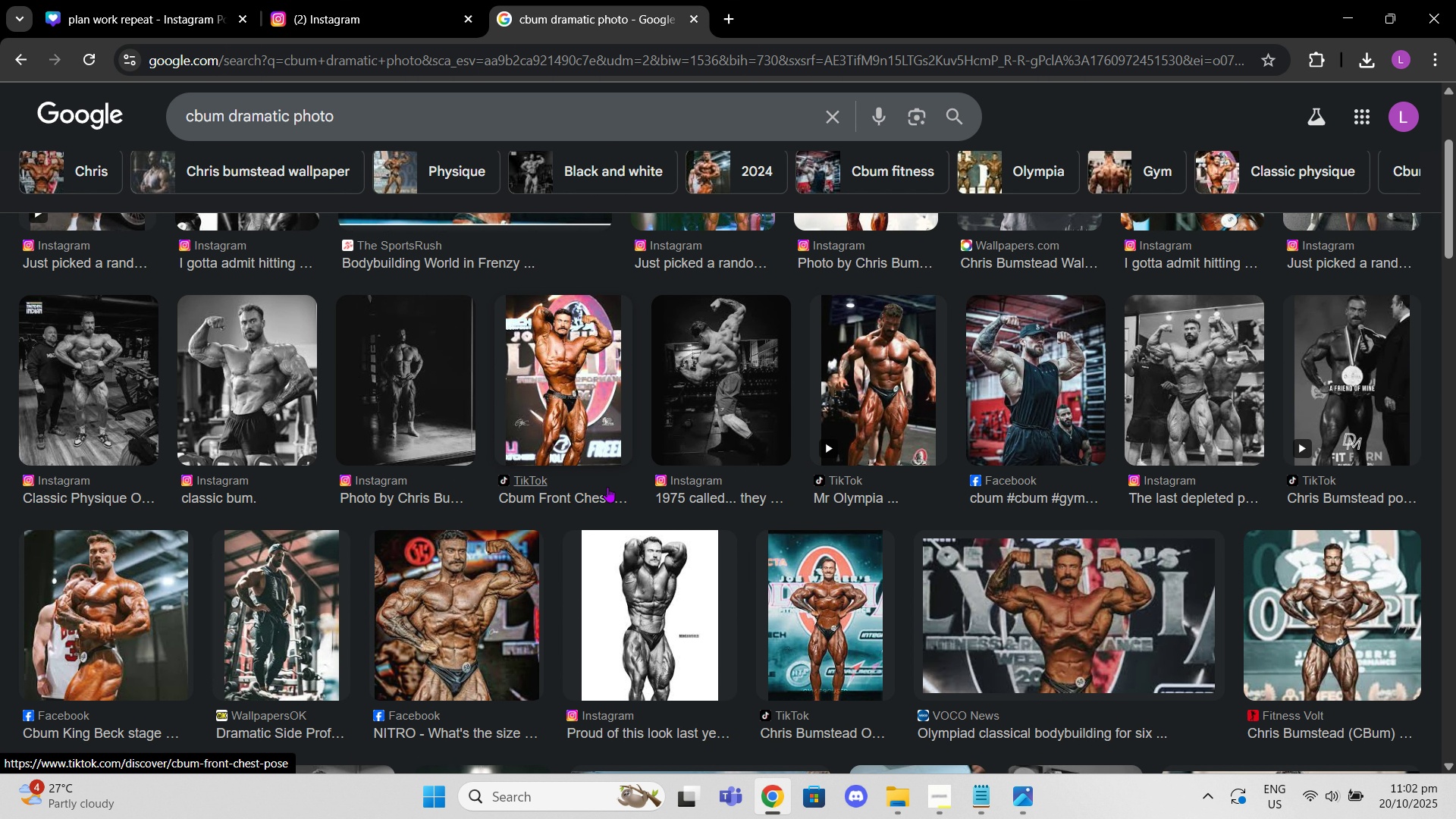 
left_click([267, 560])
 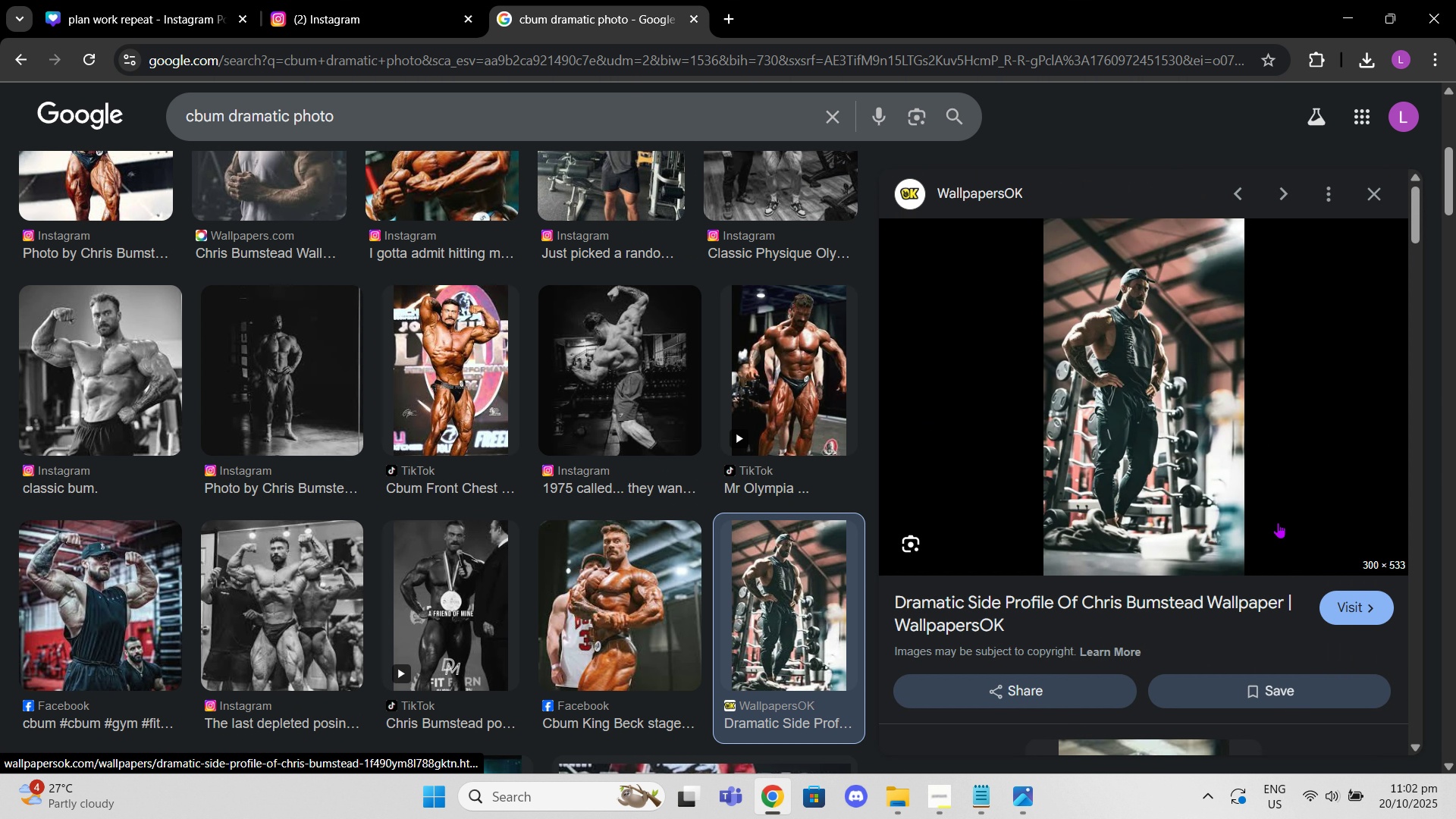 
scroll: coordinate [1292, 476], scroll_direction: down, amount: 7.0
 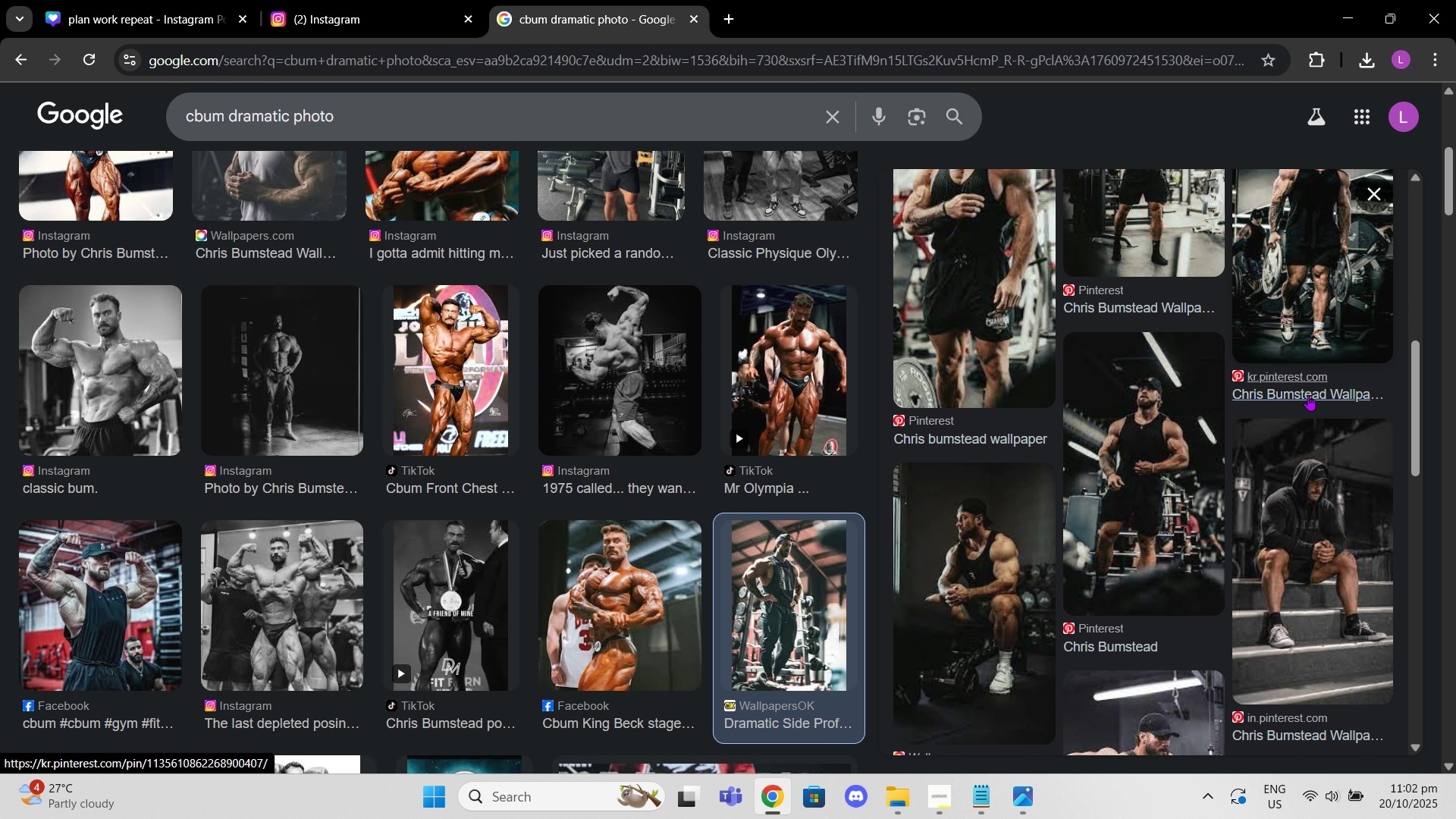 
left_click([1308, 395])
 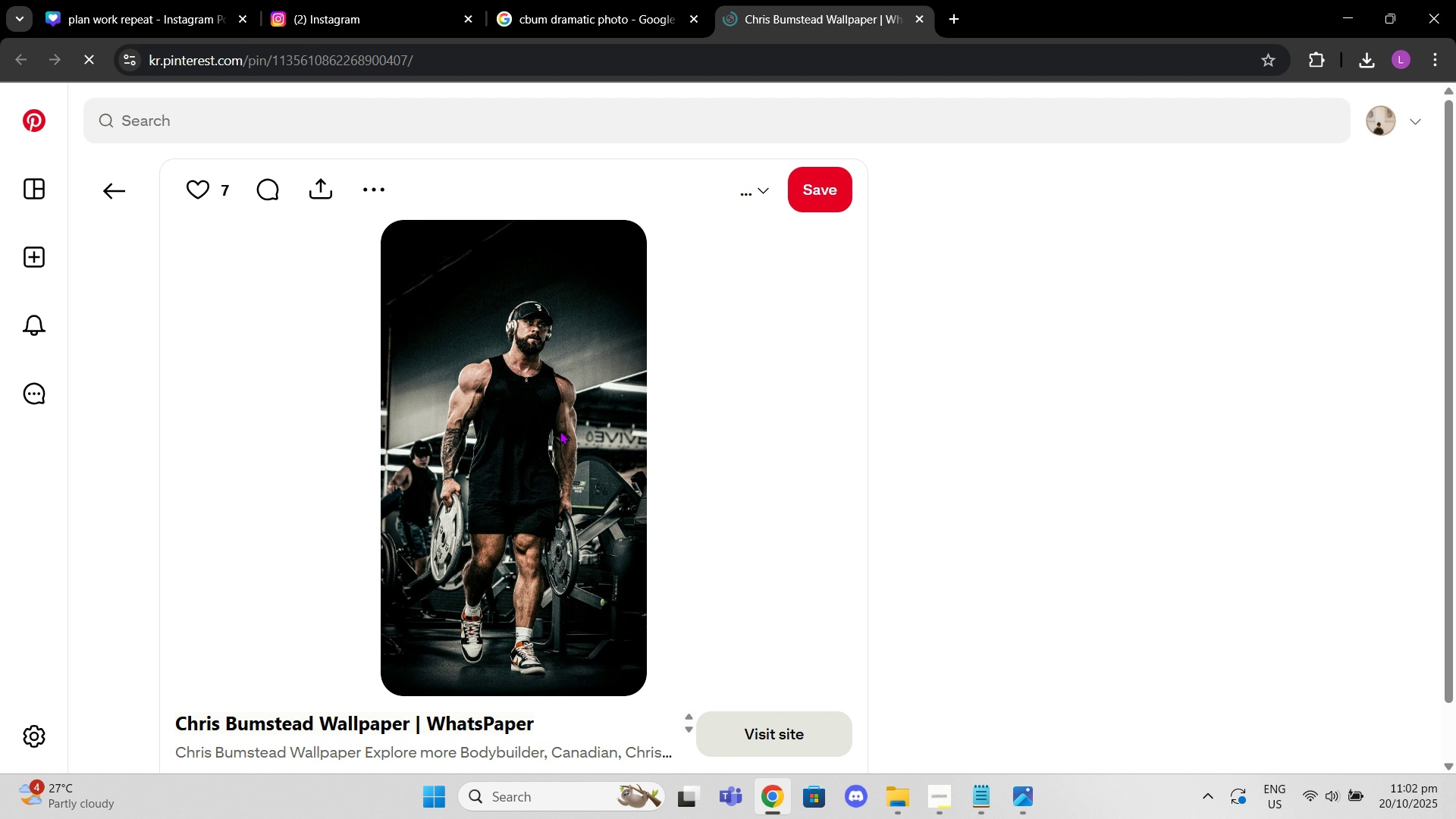 
right_click([560, 431])
 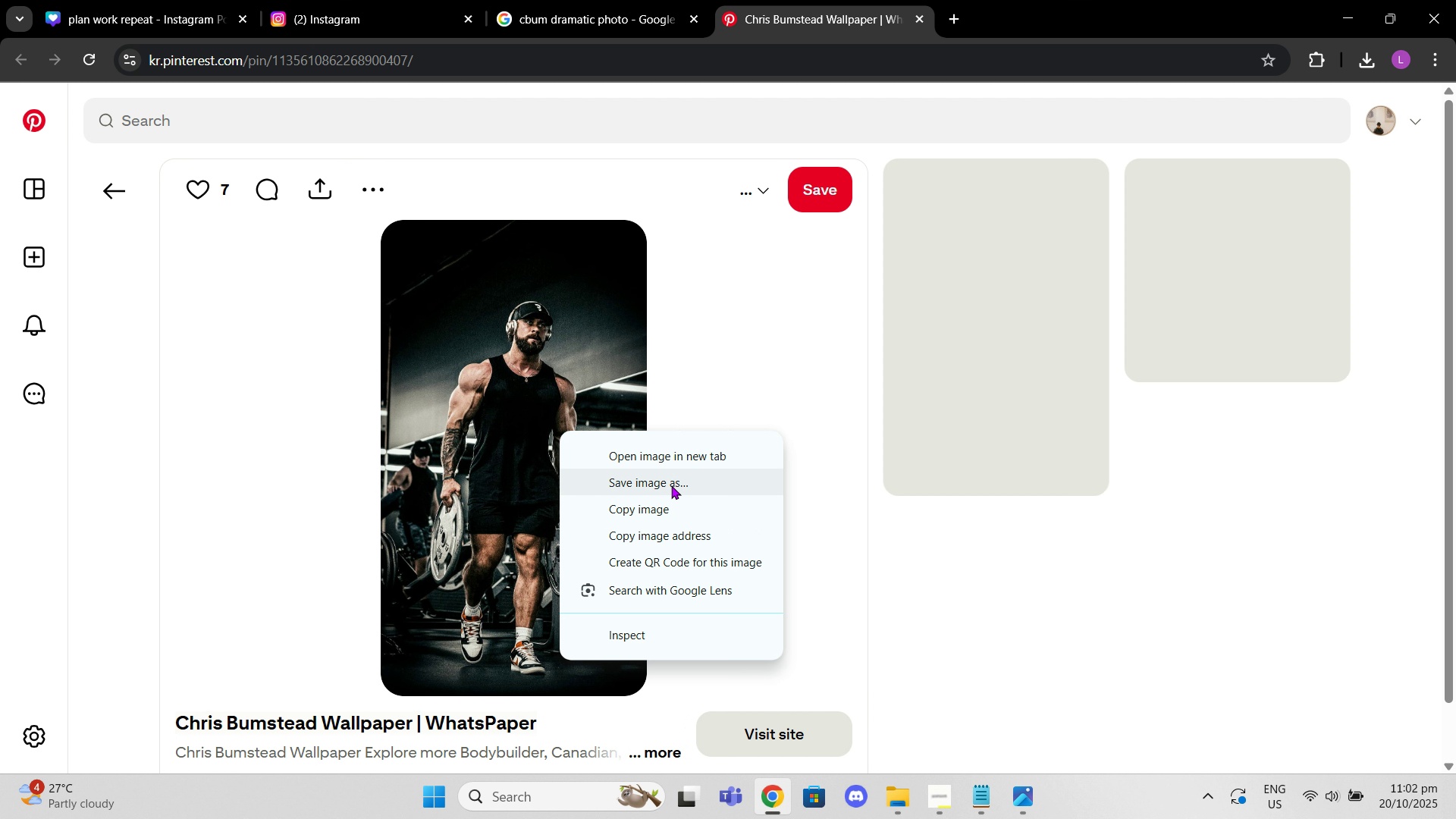 
left_click([675, 510])
 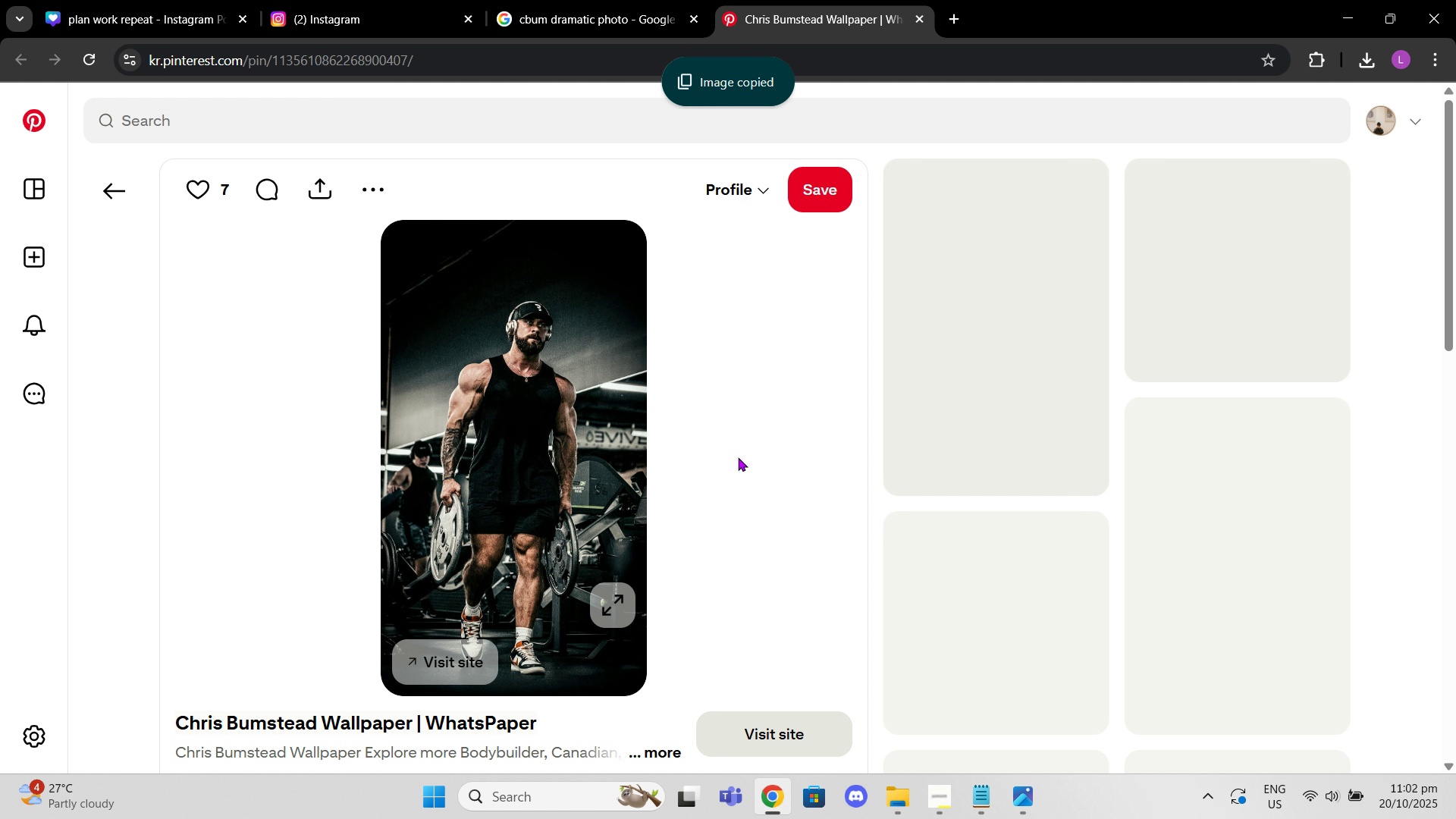 
scroll: coordinate [739, 465], scroll_direction: down, amount: 4.0
 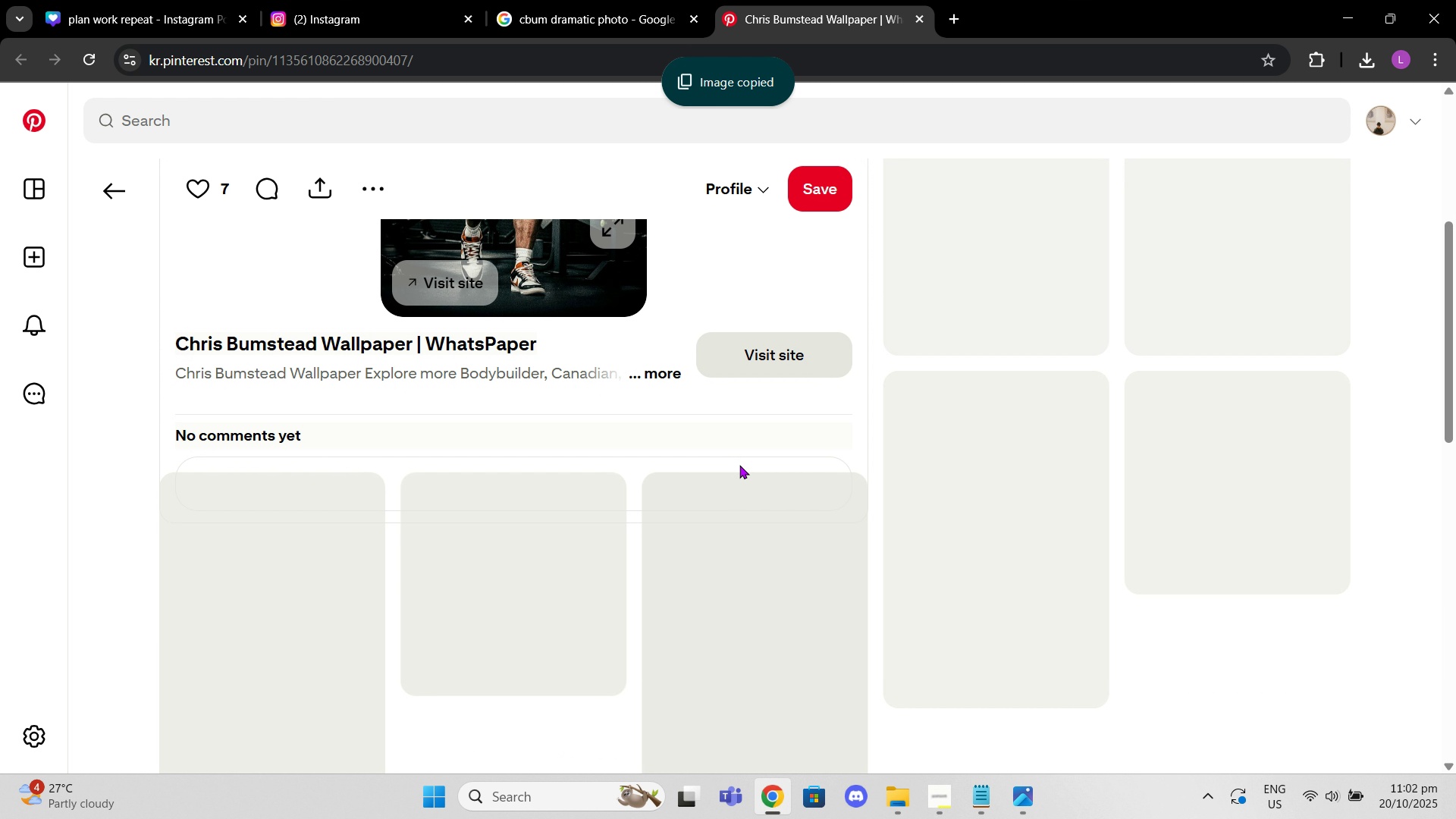 
scroll: coordinate [739, 465], scroll_direction: up, amount: 4.0
 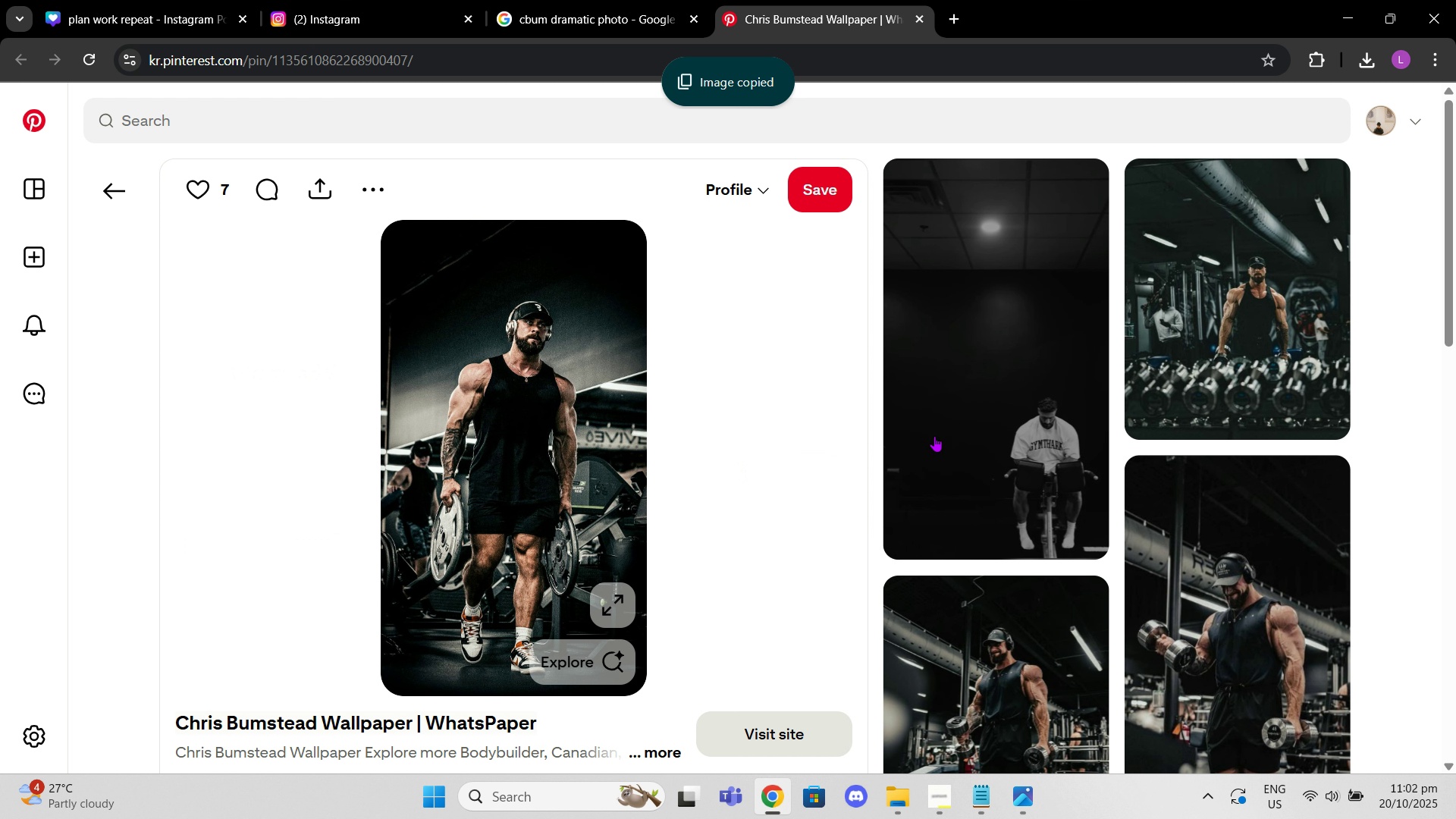 
left_click([964, 429])
 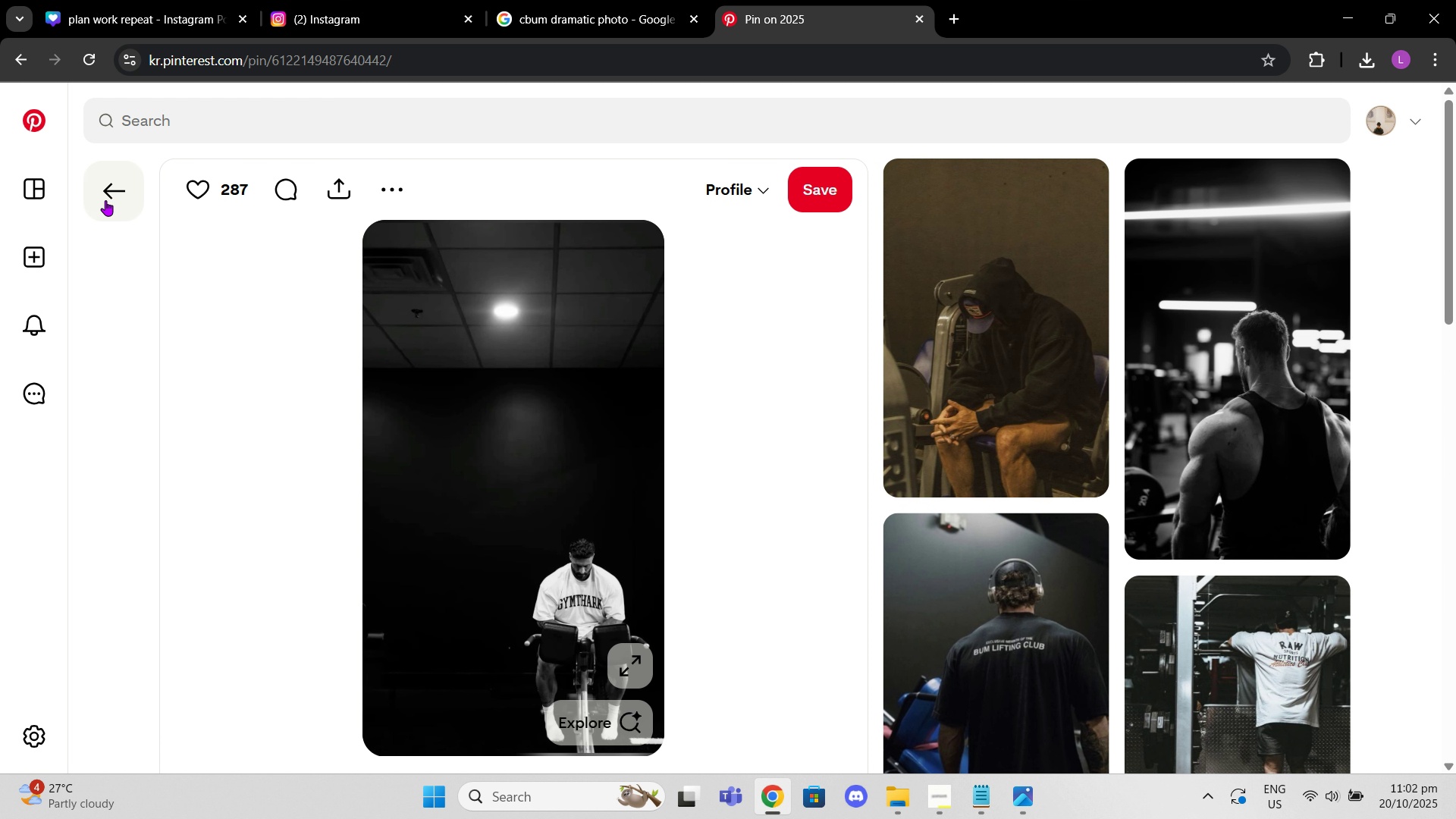 
left_click([108, 179])
 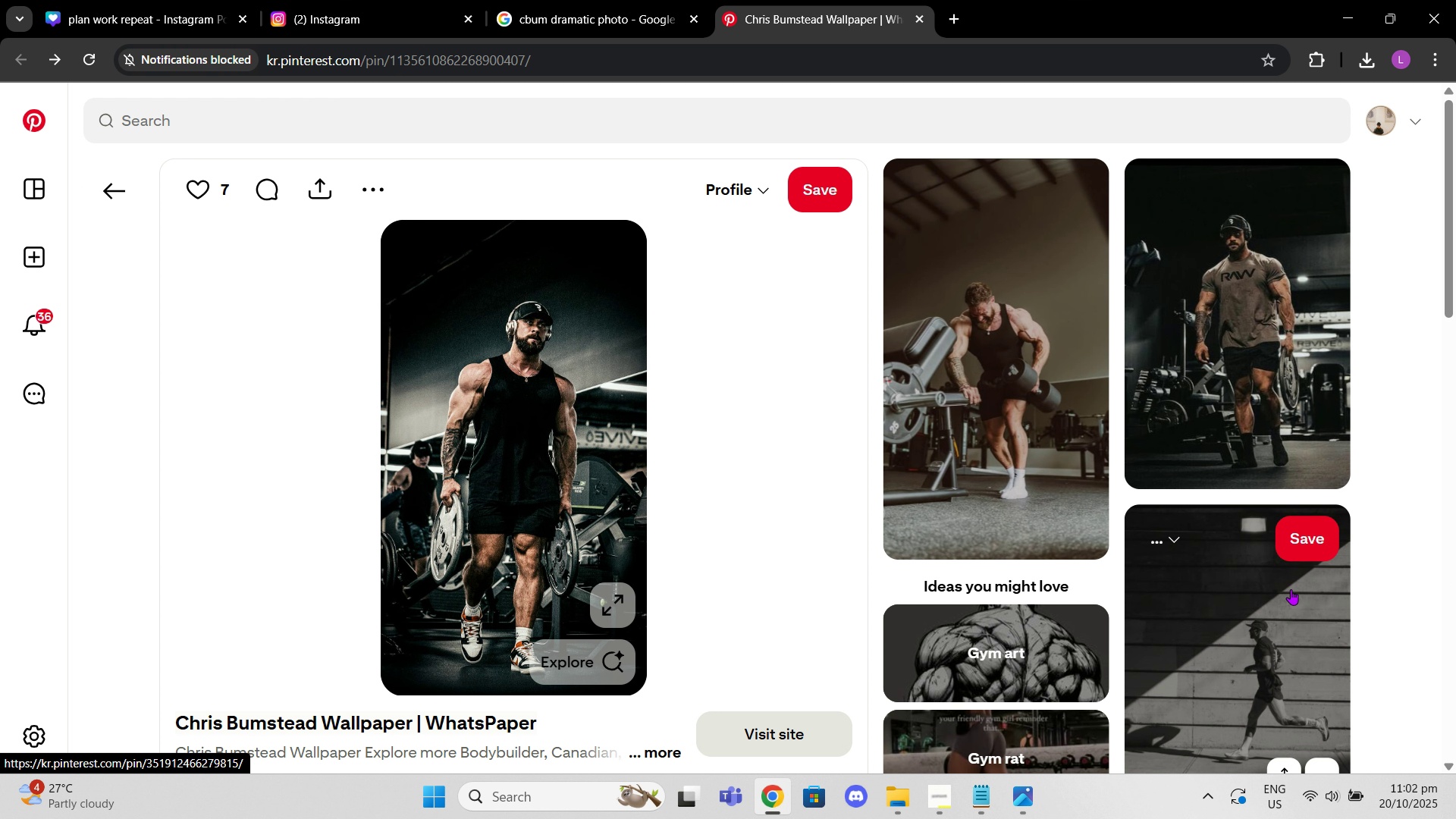 
scroll: coordinate [1420, 583], scroll_direction: down, amount: 1.0
 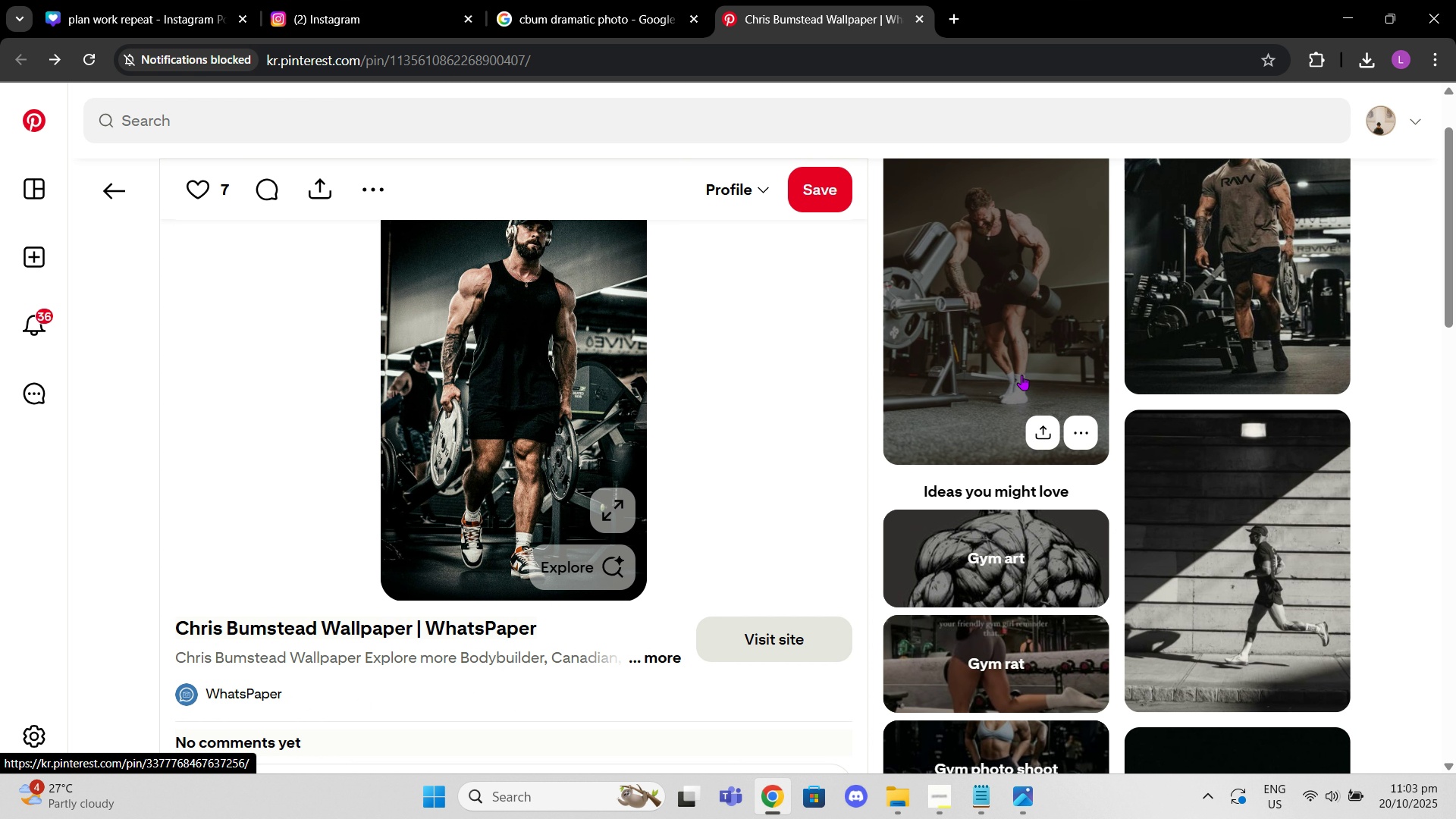 
left_click_drag(start_coordinate=[1021, 375], to_coordinate=[1021, 381])
 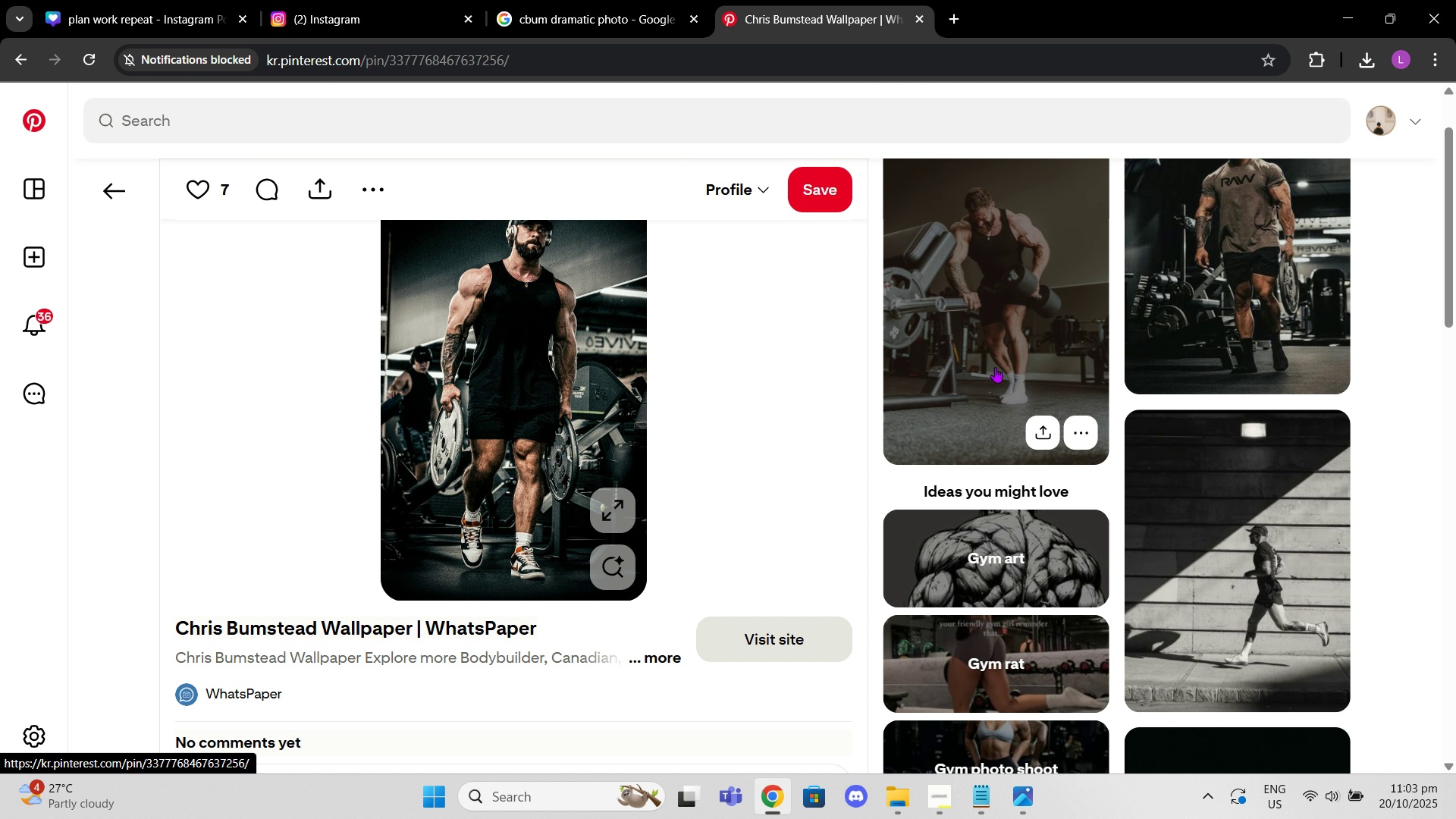 
left_click([995, 367])
 